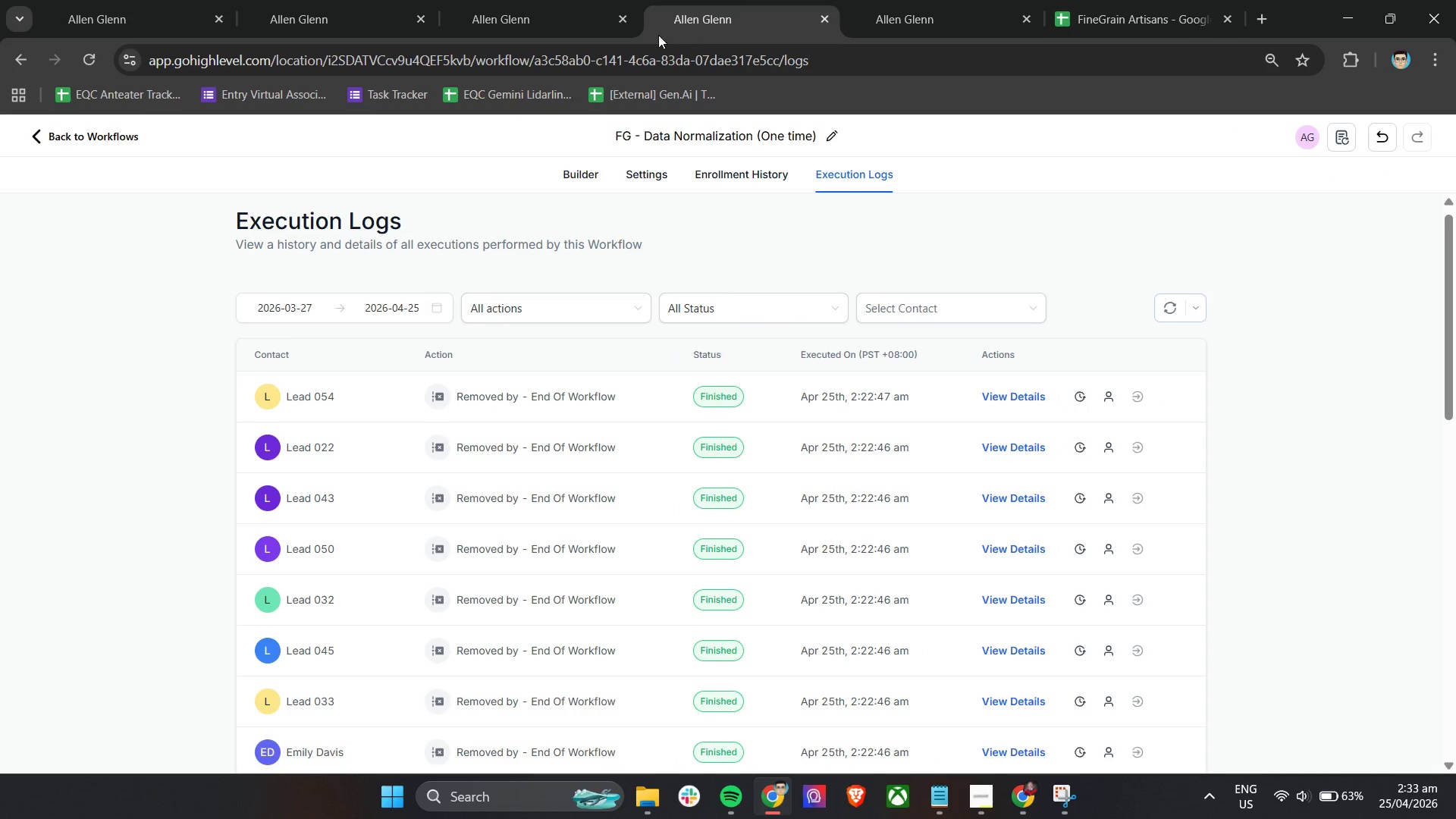 
left_click([560, 0])
 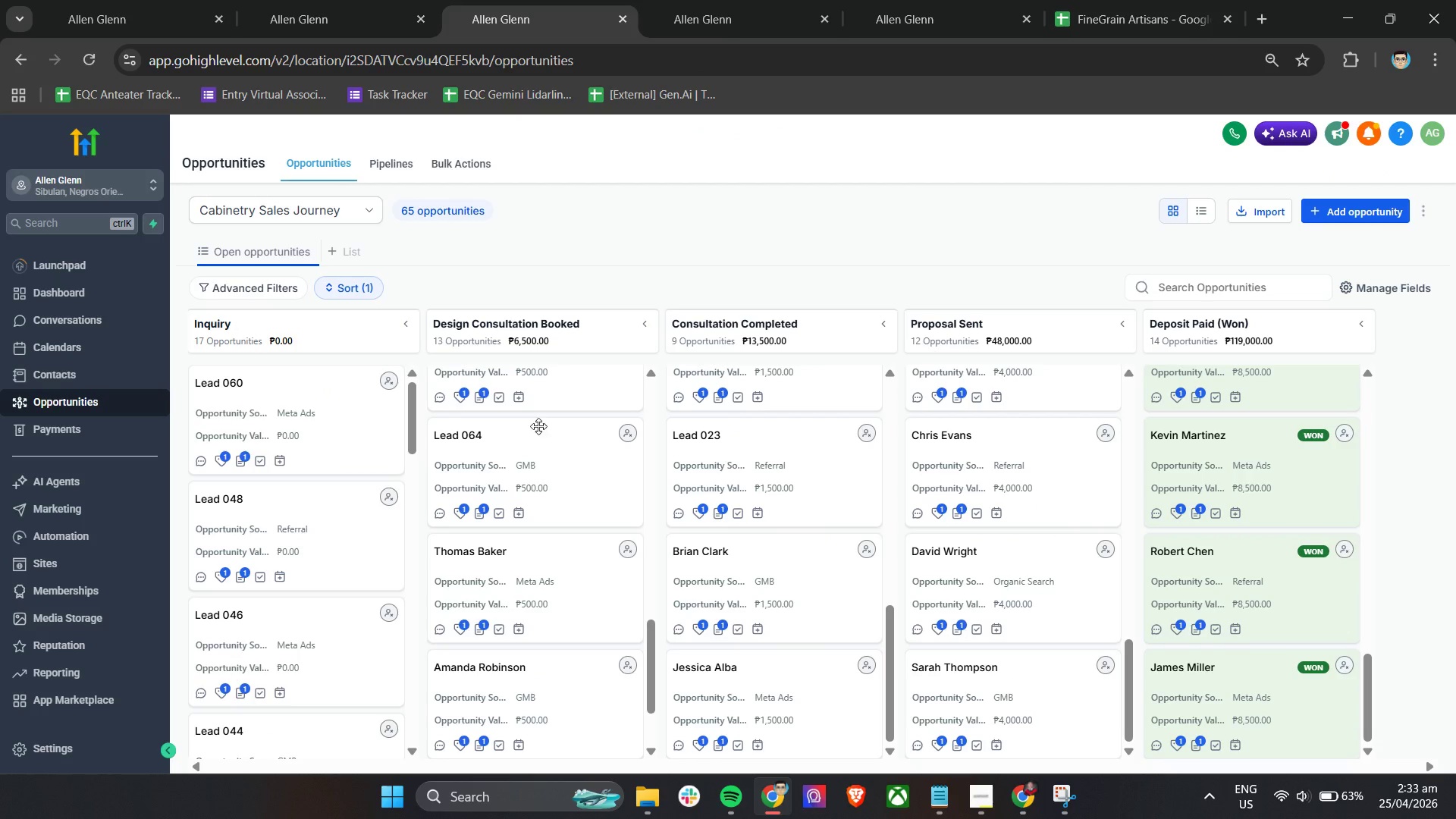 
scroll: coordinate [500, 579], scroll_direction: up, amount: 20.0
 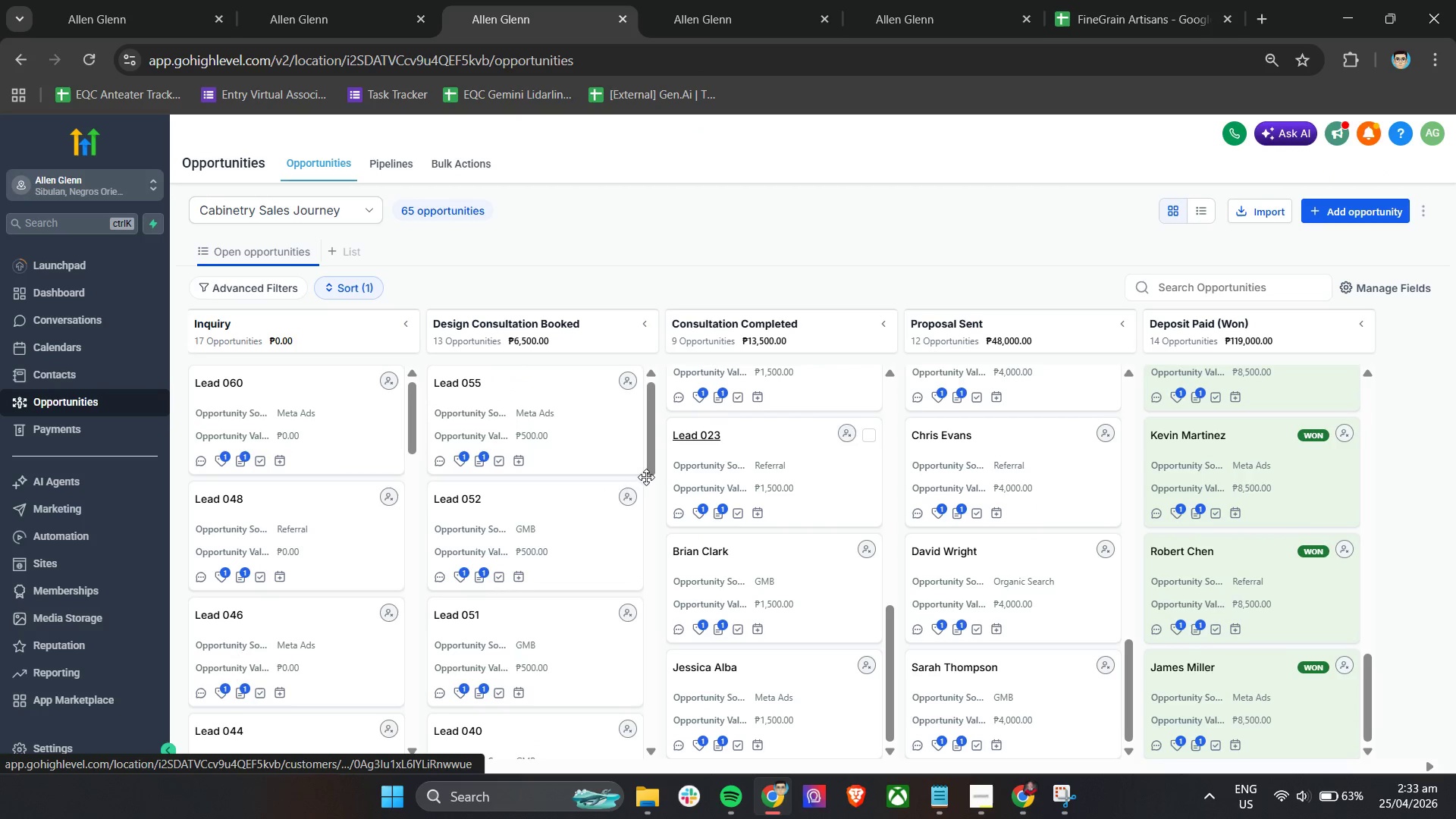 
scroll: coordinate [556, 542], scroll_direction: down, amount: 6.0
 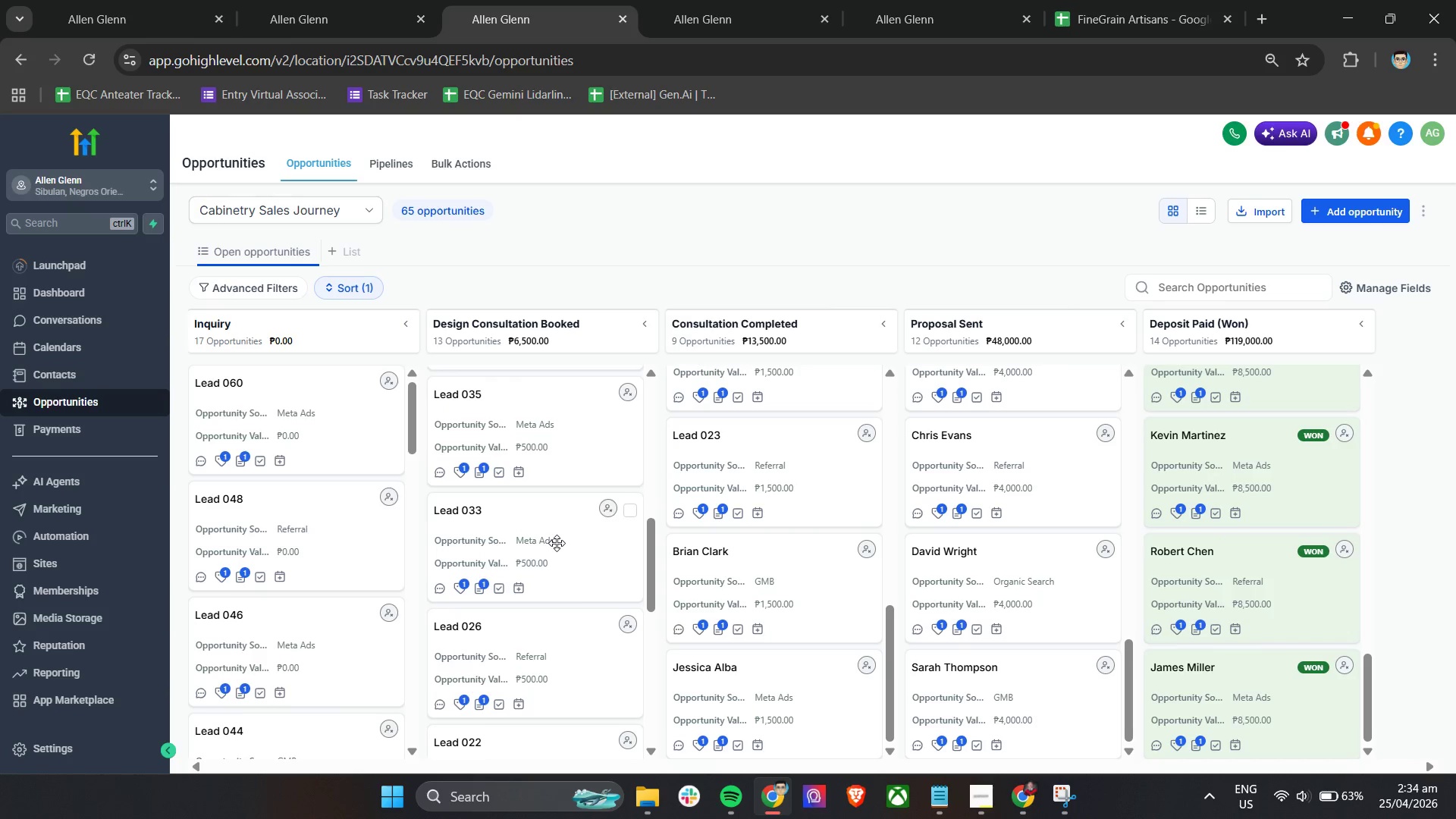 
scroll: coordinate [557, 543], scroll_direction: up, amount: 3.0
 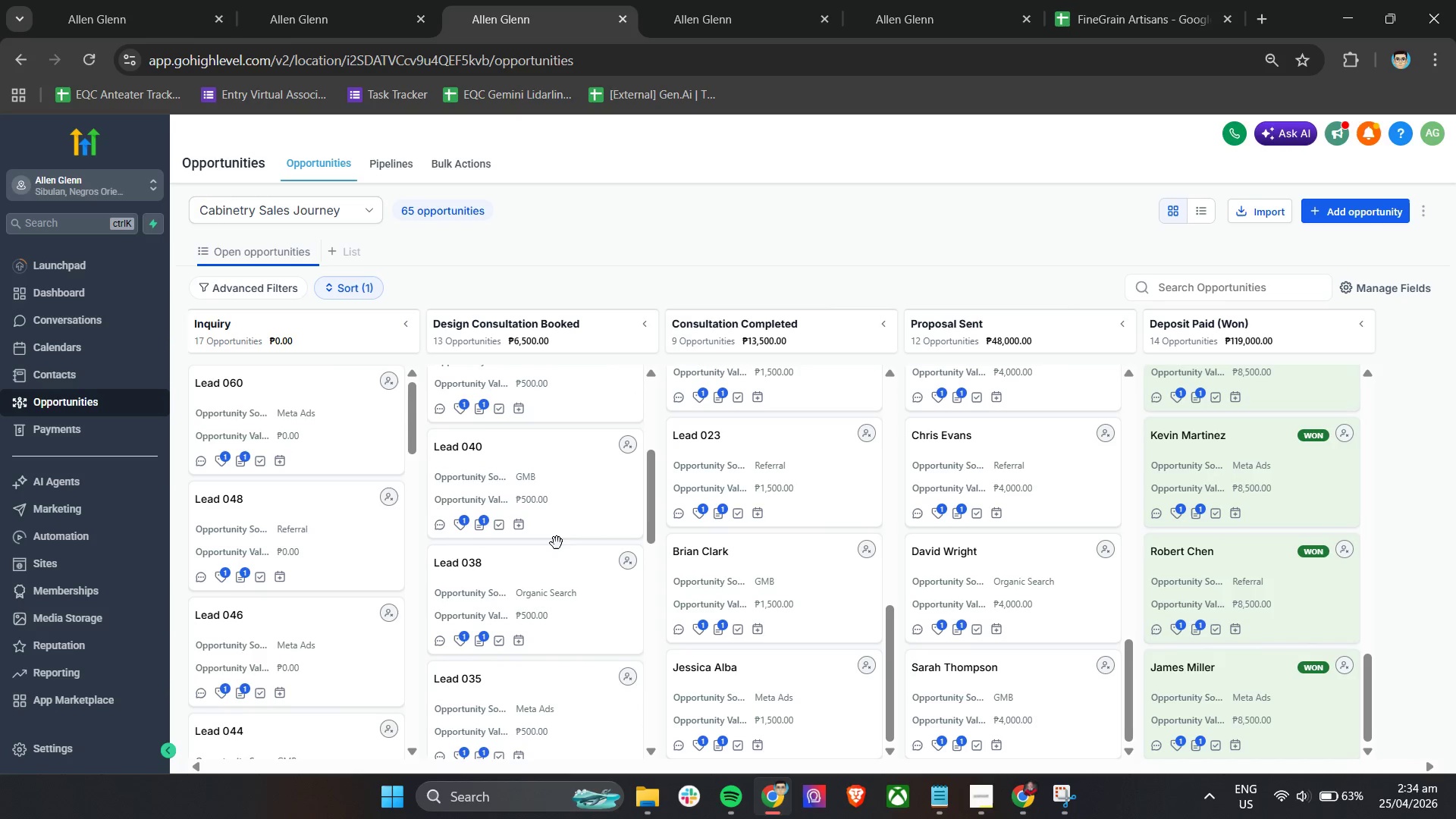 
scroll: coordinate [557, 543], scroll_direction: down, amount: 1.0
 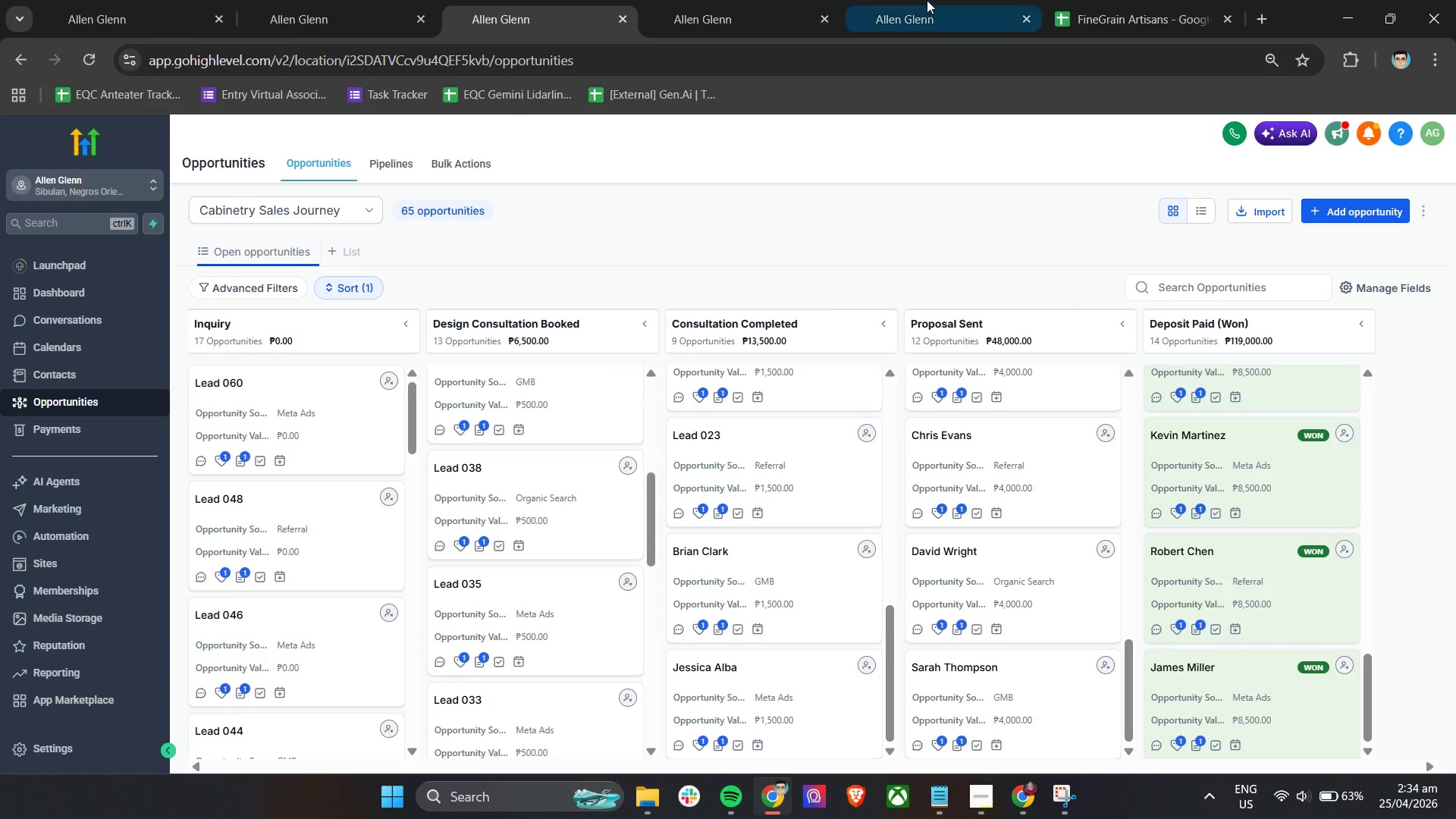 
left_click([934, 0])
 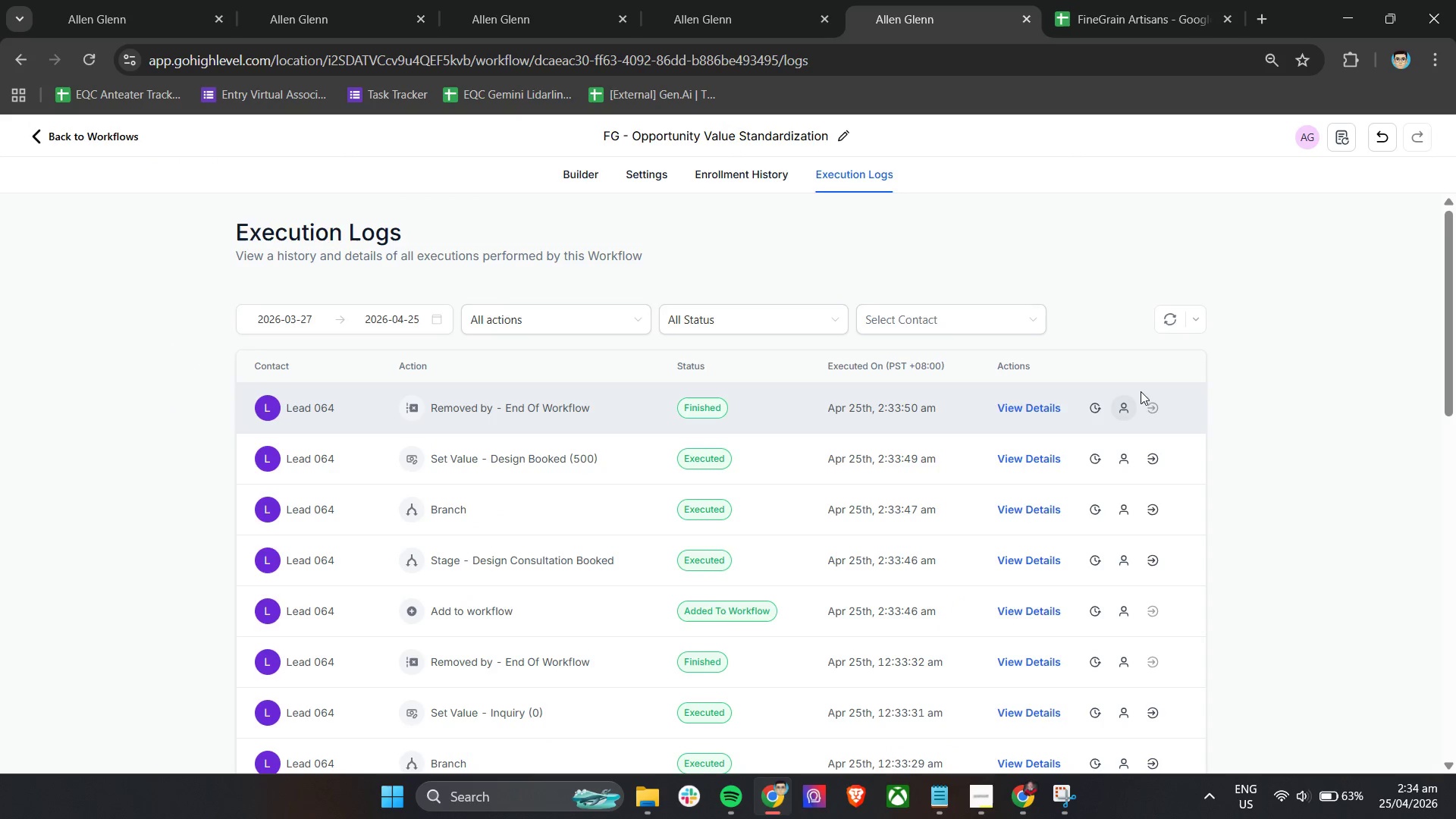 
scroll: coordinate [1125, 474], scroll_direction: up, amount: 10.0
 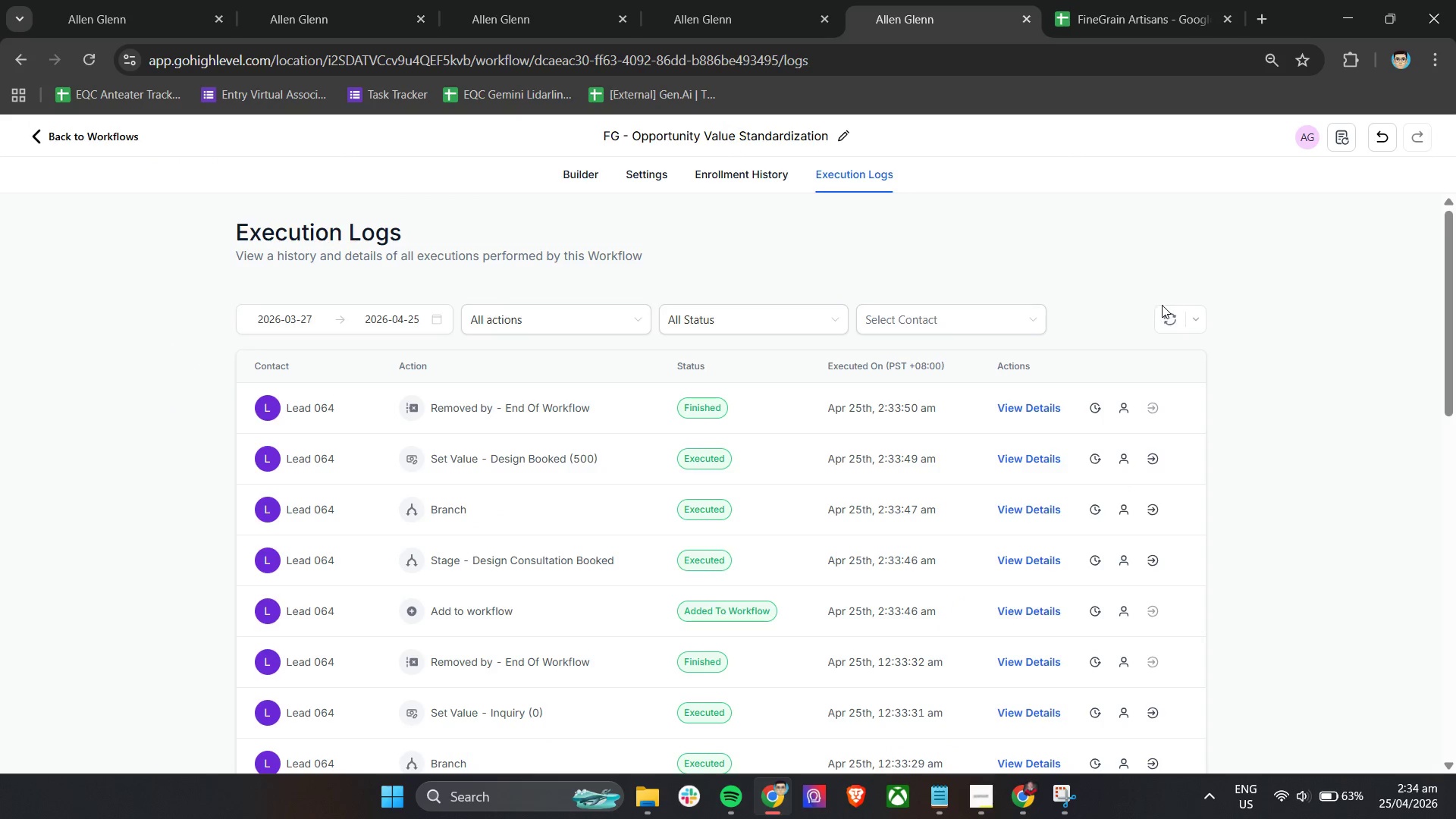 
left_click([1170, 318])
 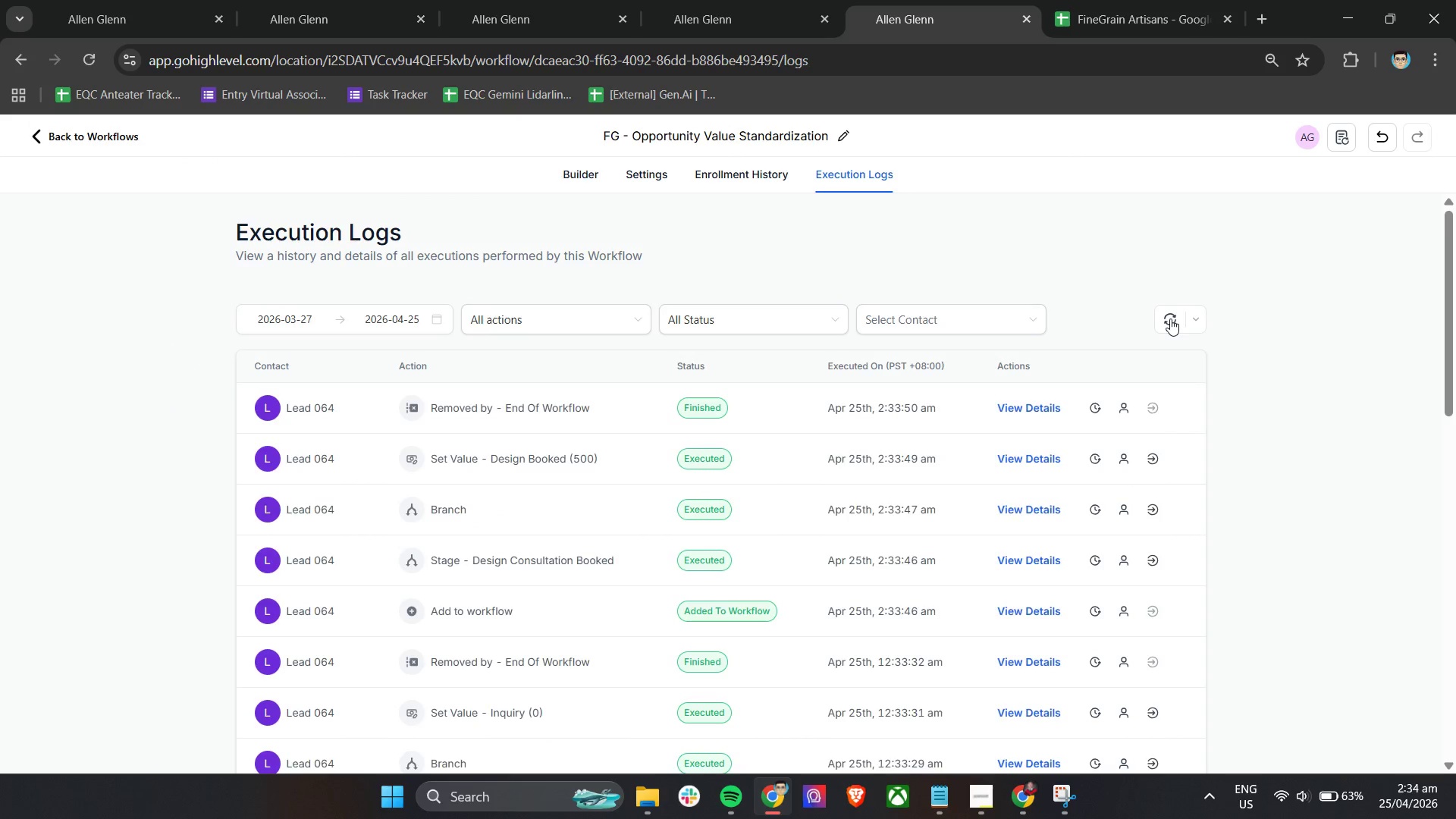 
left_click([1170, 318])
 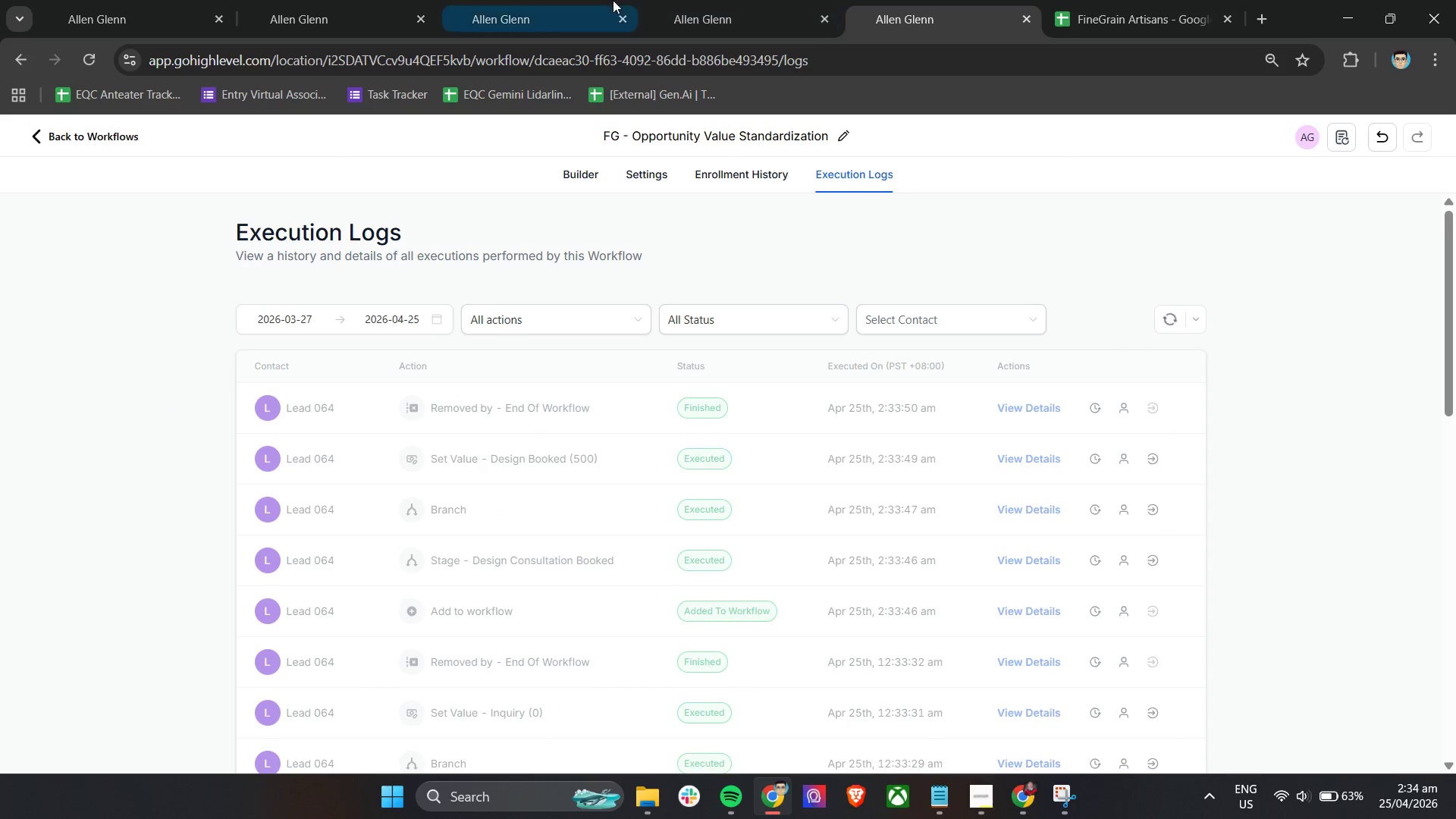 
left_click([704, 0])
 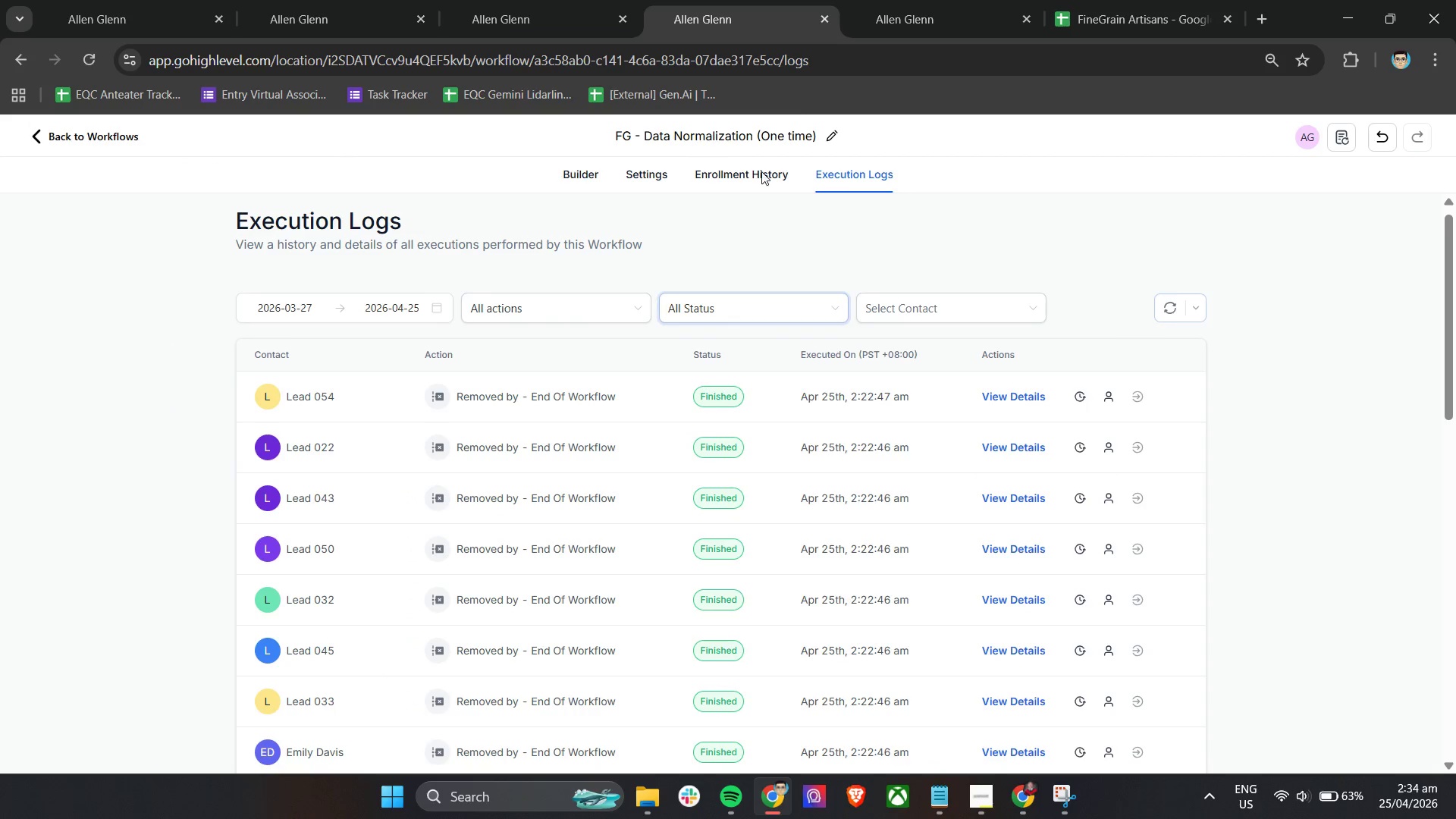 
left_click([497, 0])
 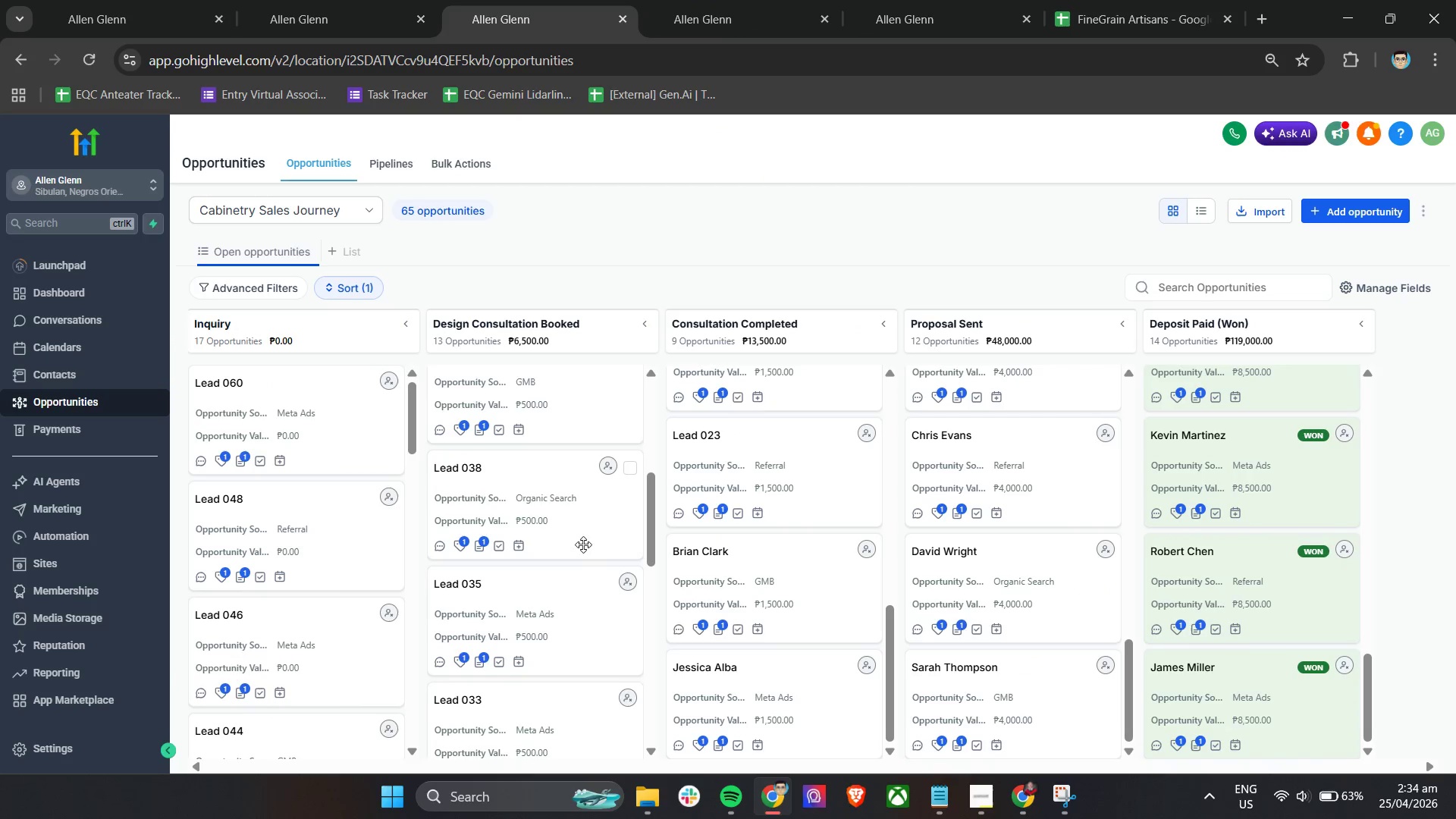 
scroll: coordinate [583, 549], scroll_direction: down, amount: 18.0
 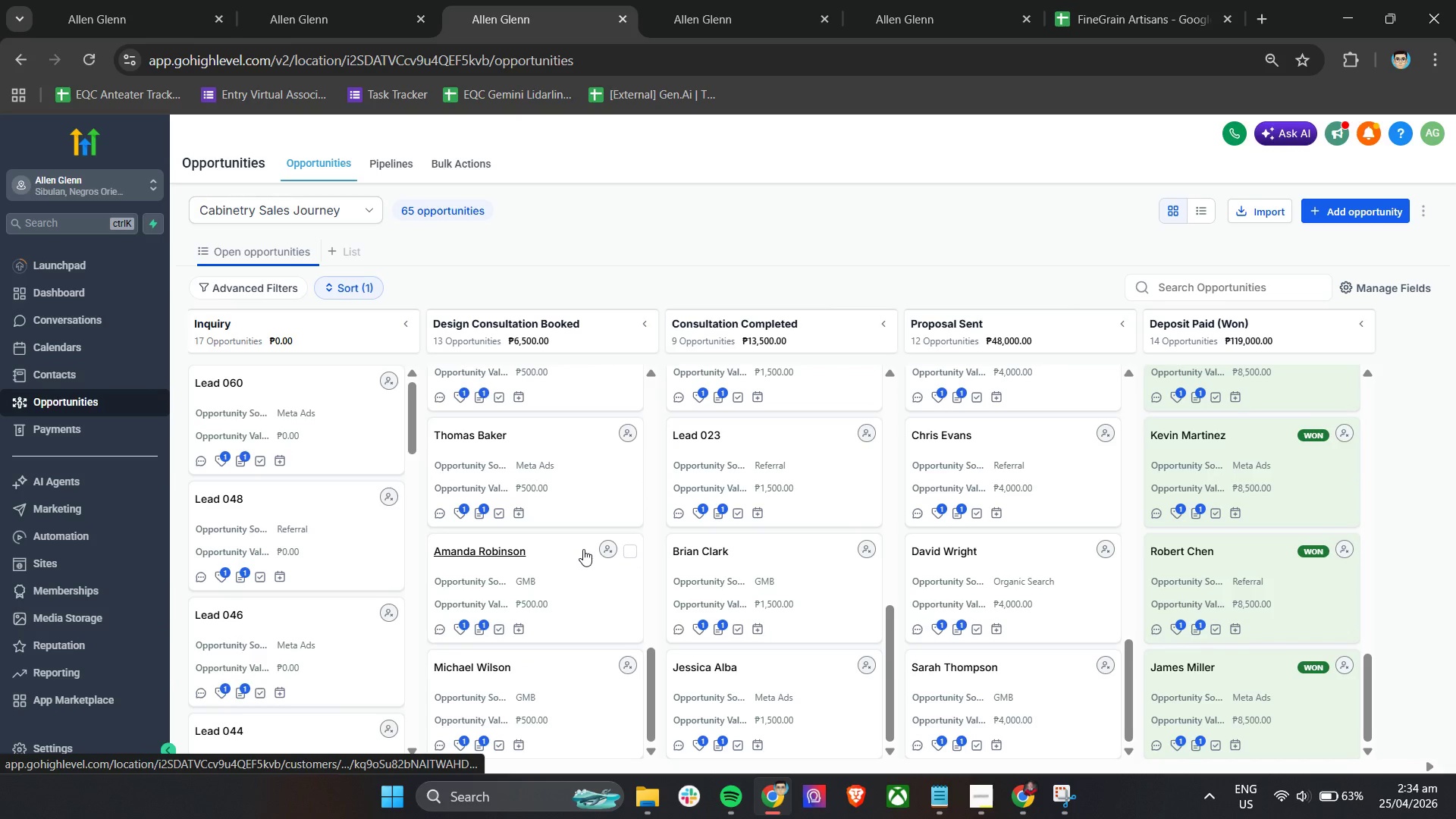 
scroll: coordinate [583, 549], scroll_direction: up, amount: 1.0
 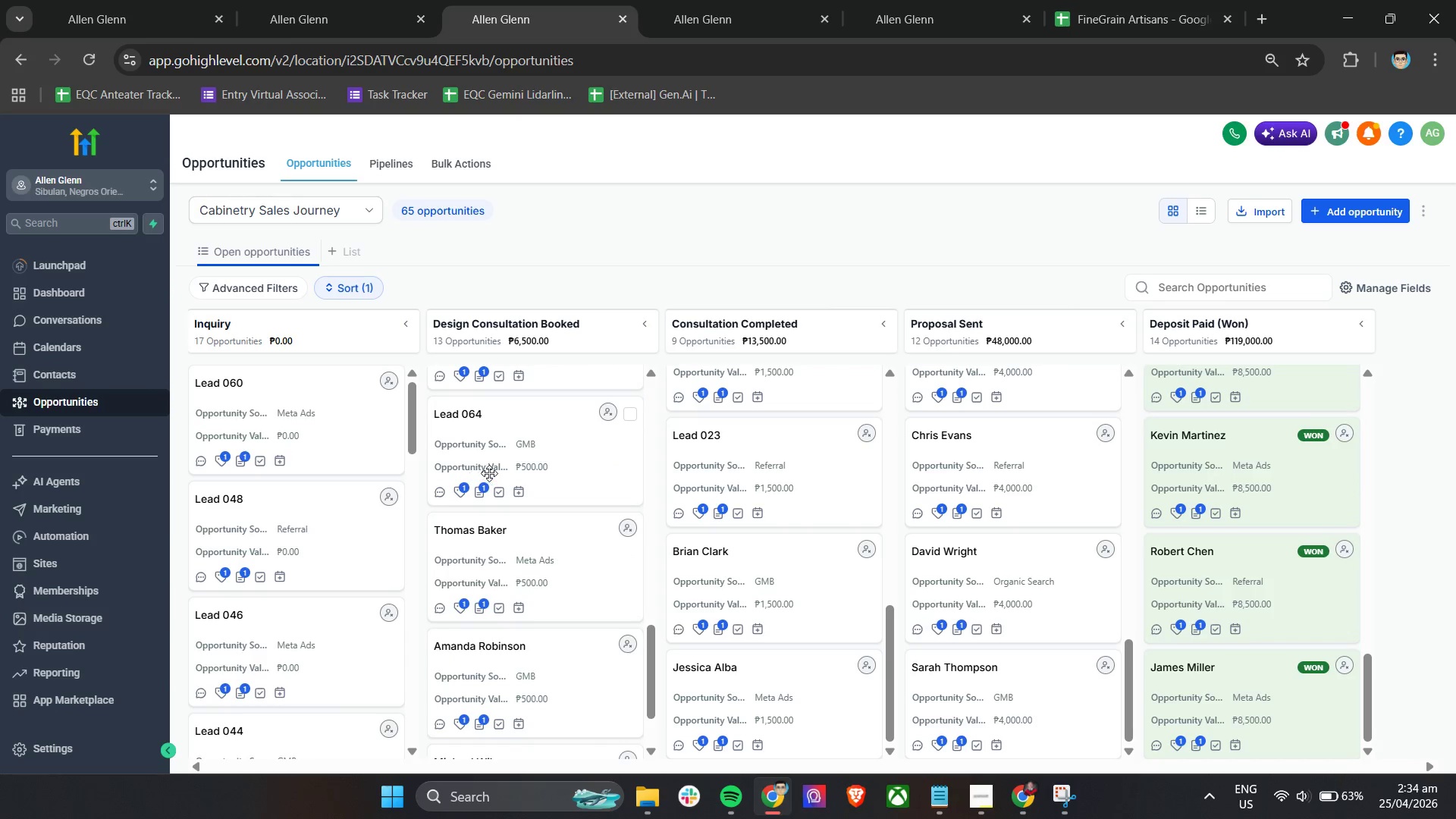 
left_click_drag(start_coordinate=[512, 462], to_coordinate=[300, 387])
 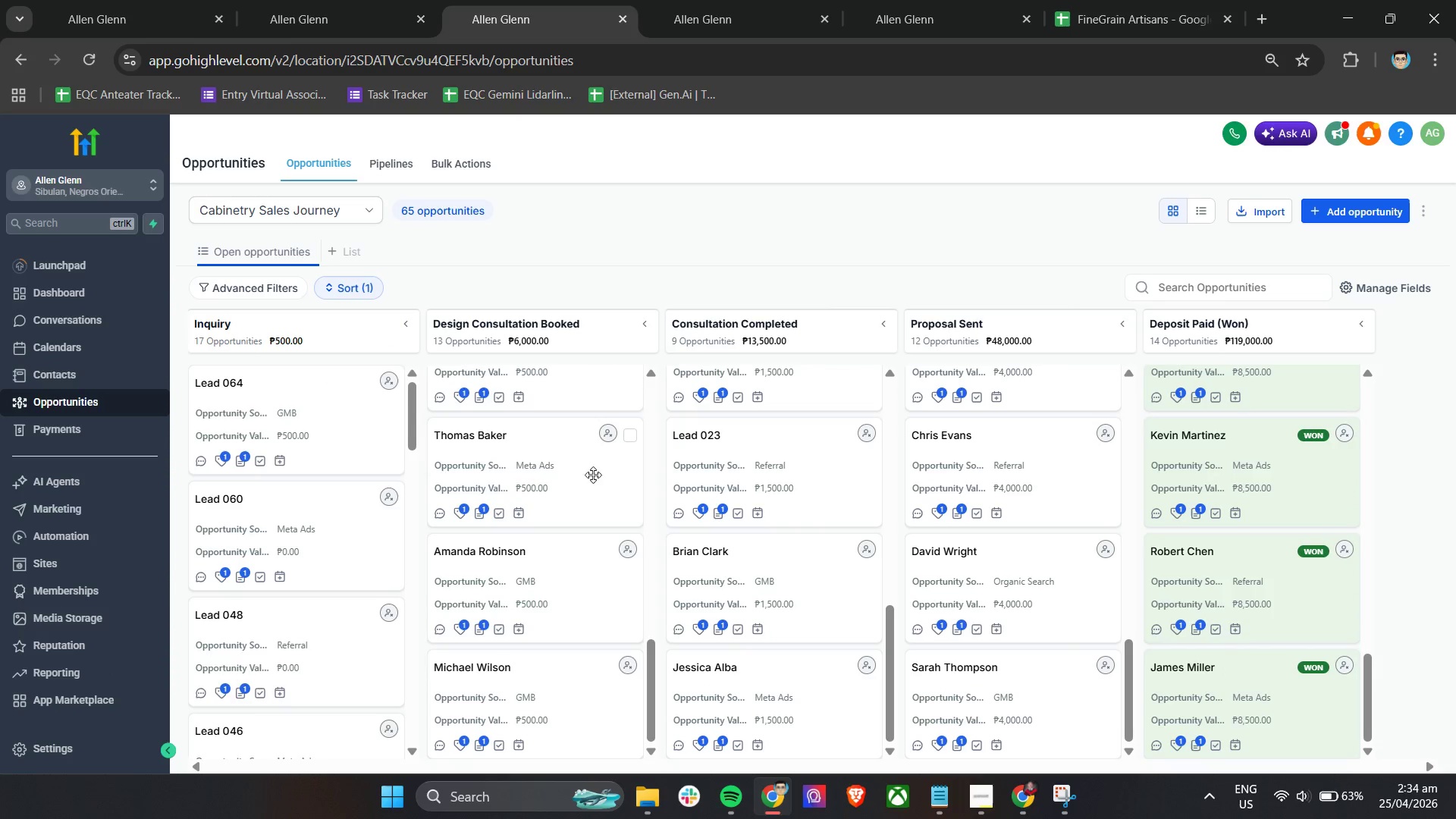 
scroll: coordinate [580, 494], scroll_direction: up, amount: 21.0
 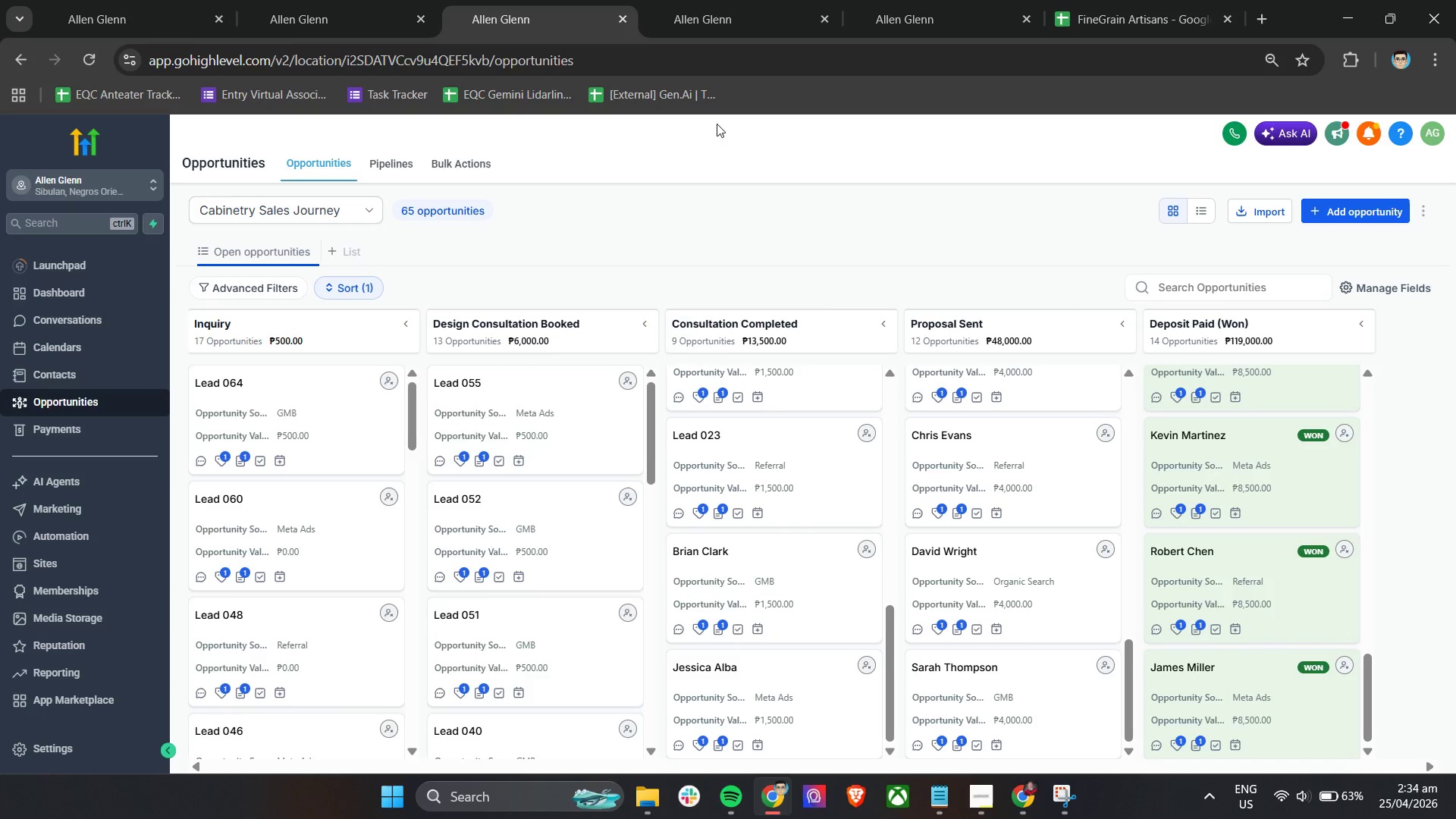 
wait(5.33)
 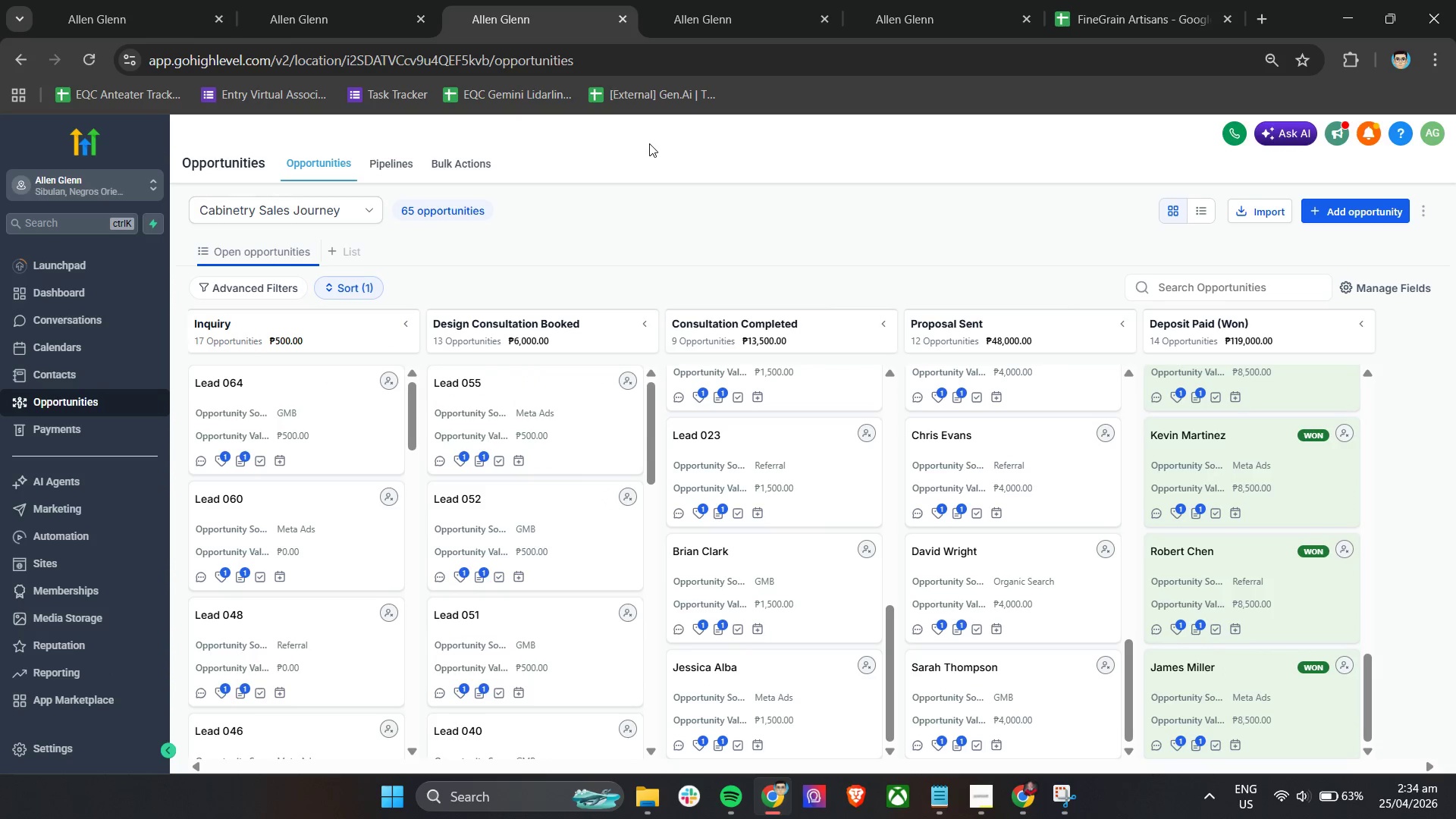 
left_click([896, 0])
 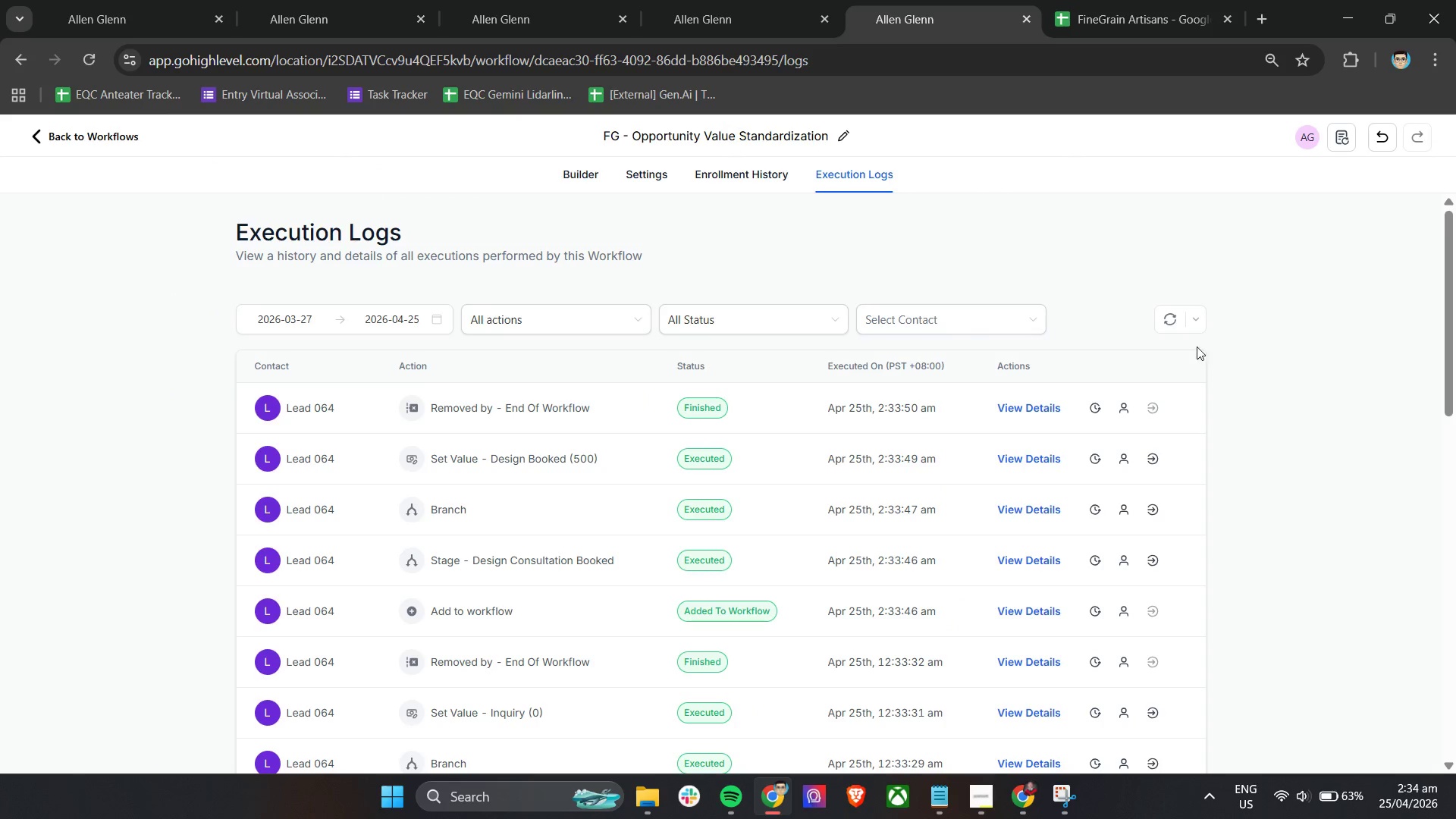 
left_click([1178, 318])
 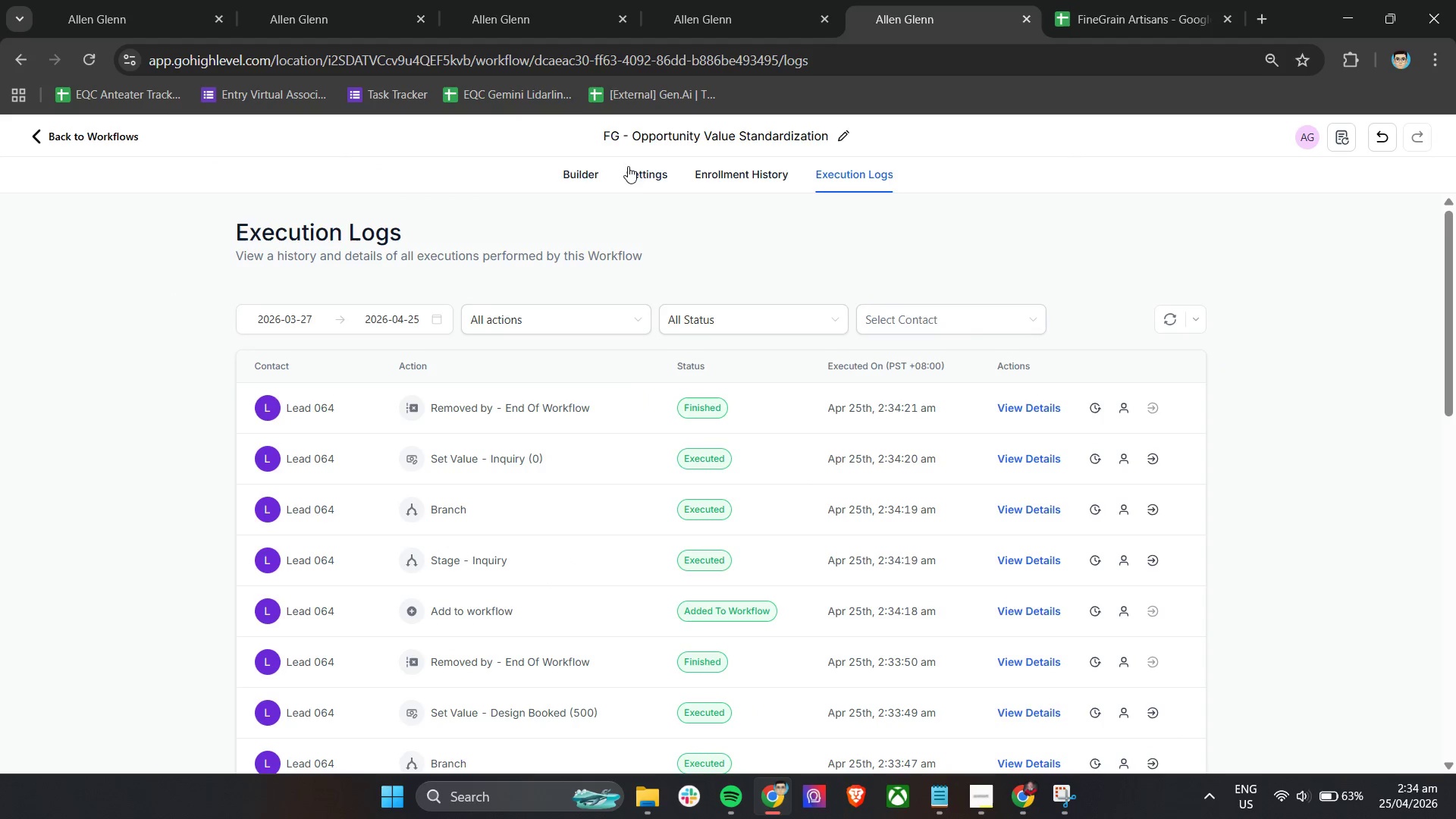 
double_click([553, 0])
 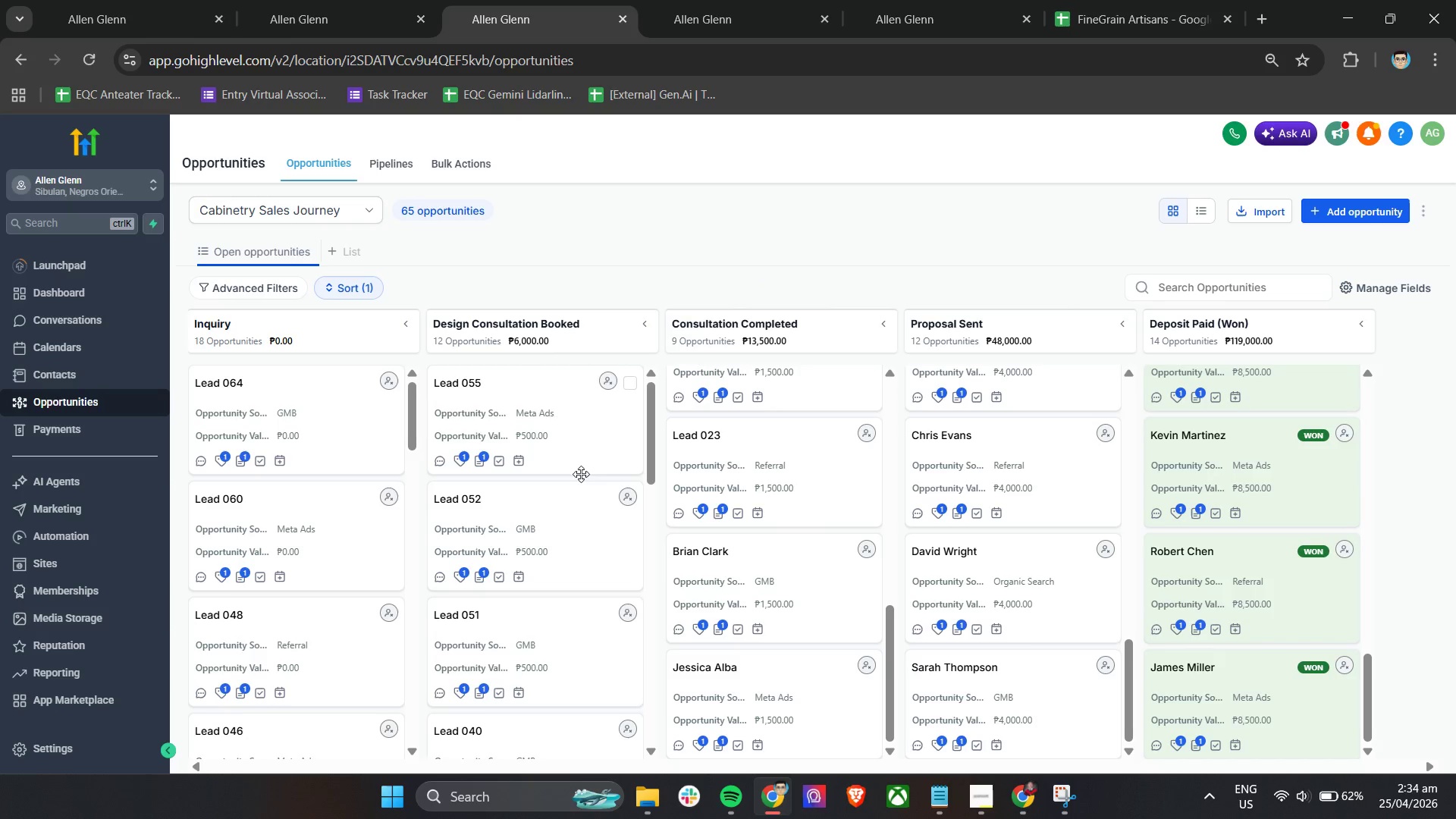 
scroll: coordinate [780, 538], scroll_direction: up, amount: 64.0
 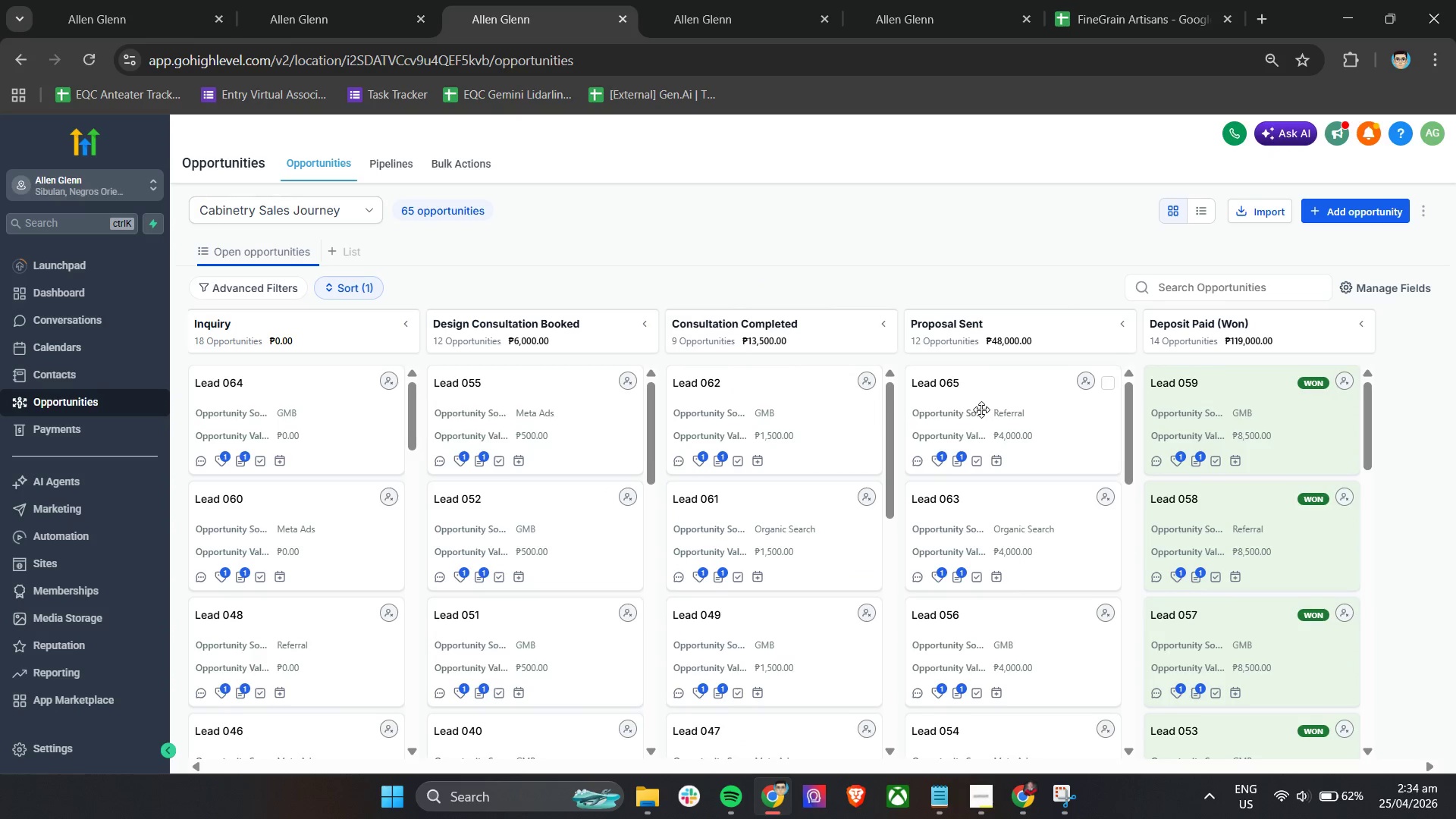 
left_click_drag(start_coordinate=[983, 412], to_coordinate=[1217, 395])
 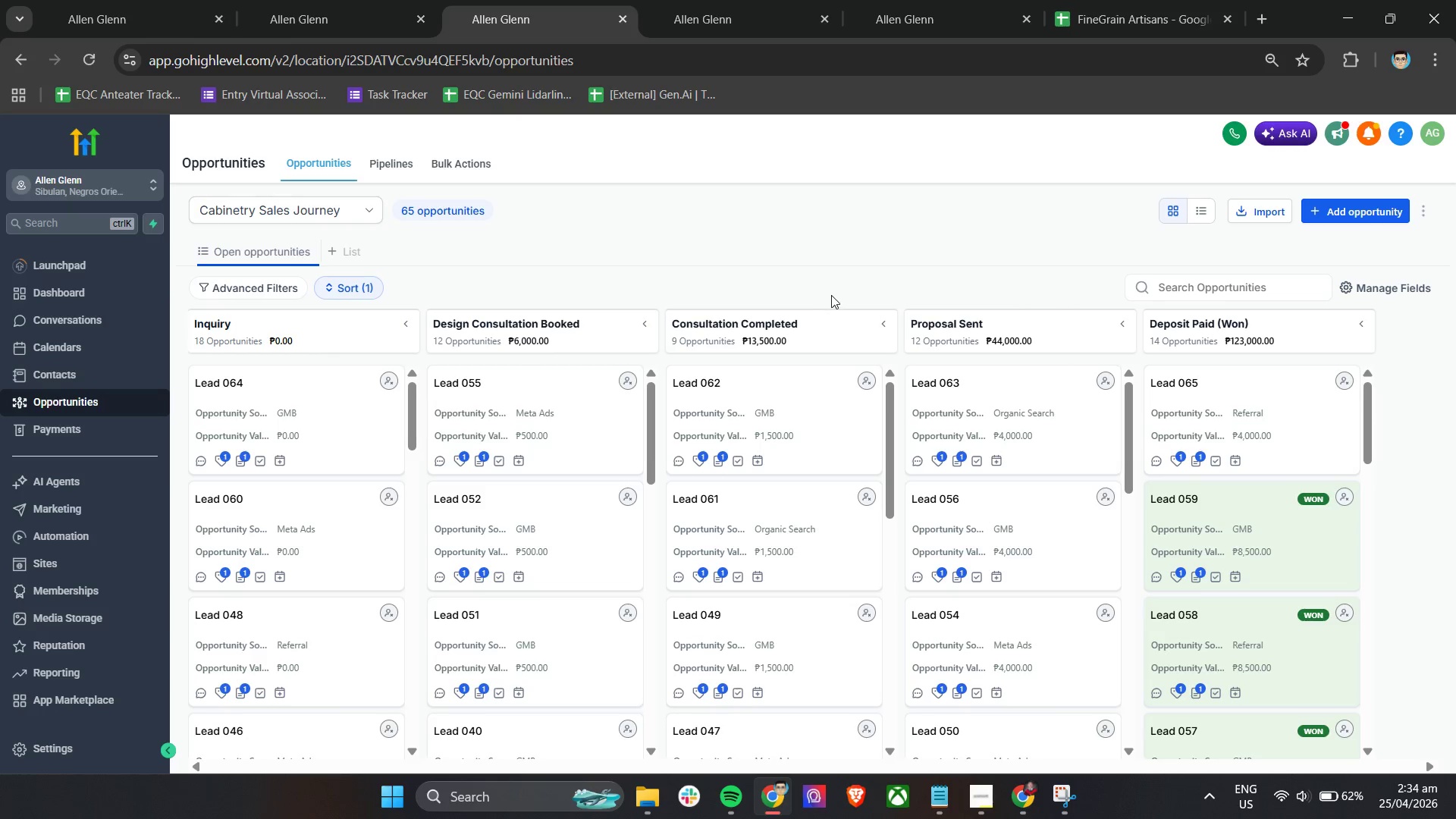 
wait(6.72)
 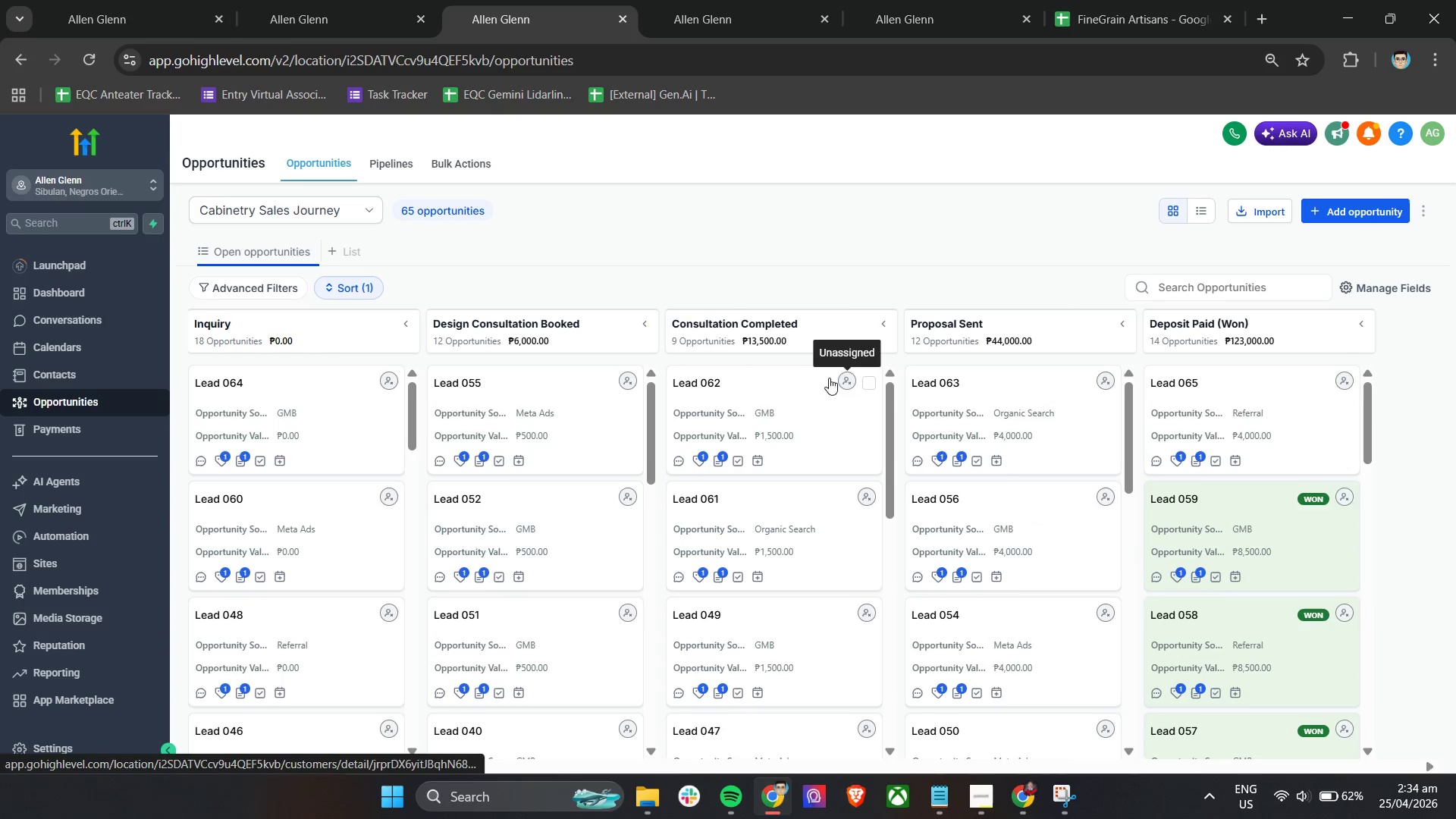 
left_click([922, 0])
 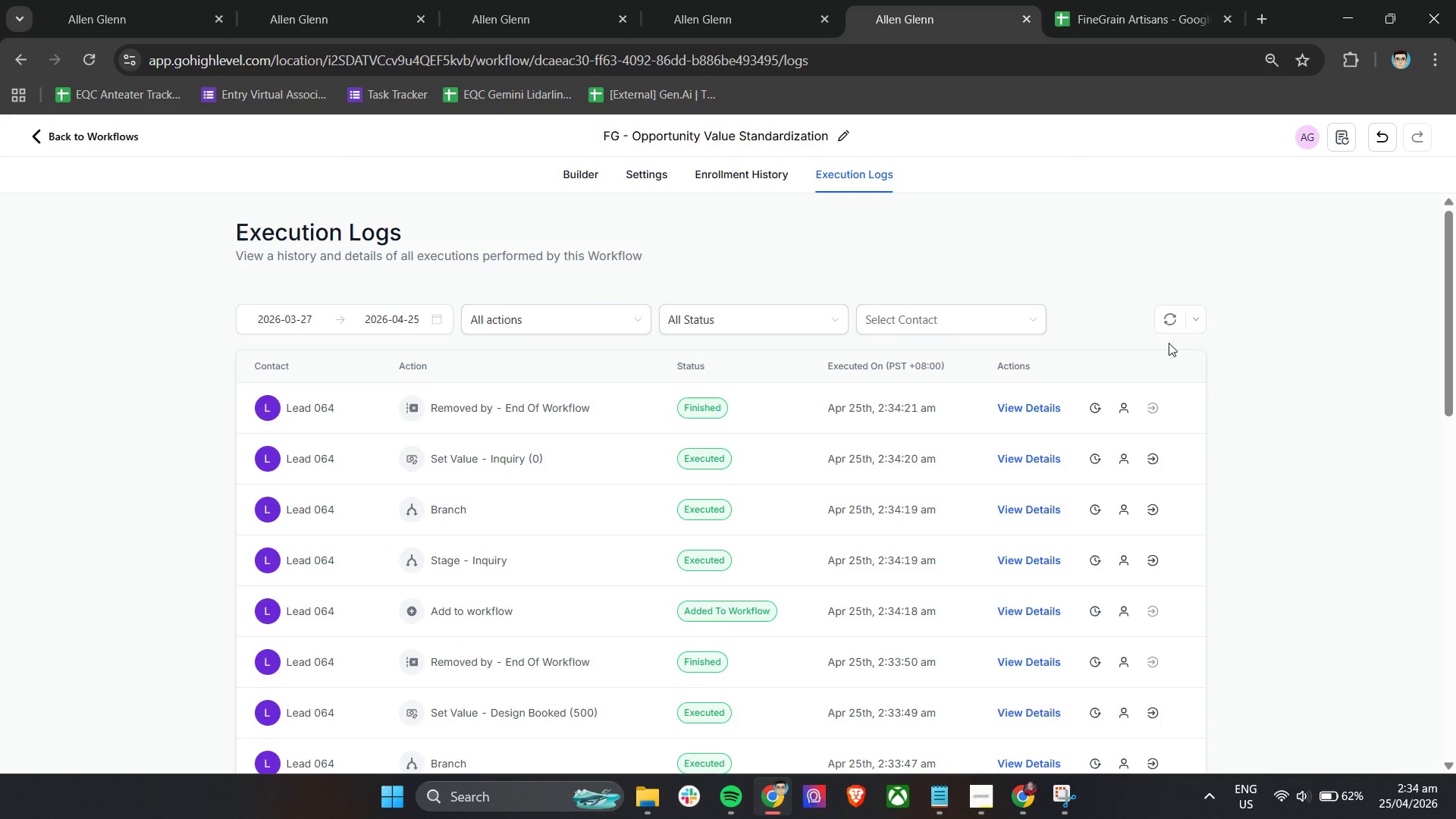 
left_click([1166, 314])
 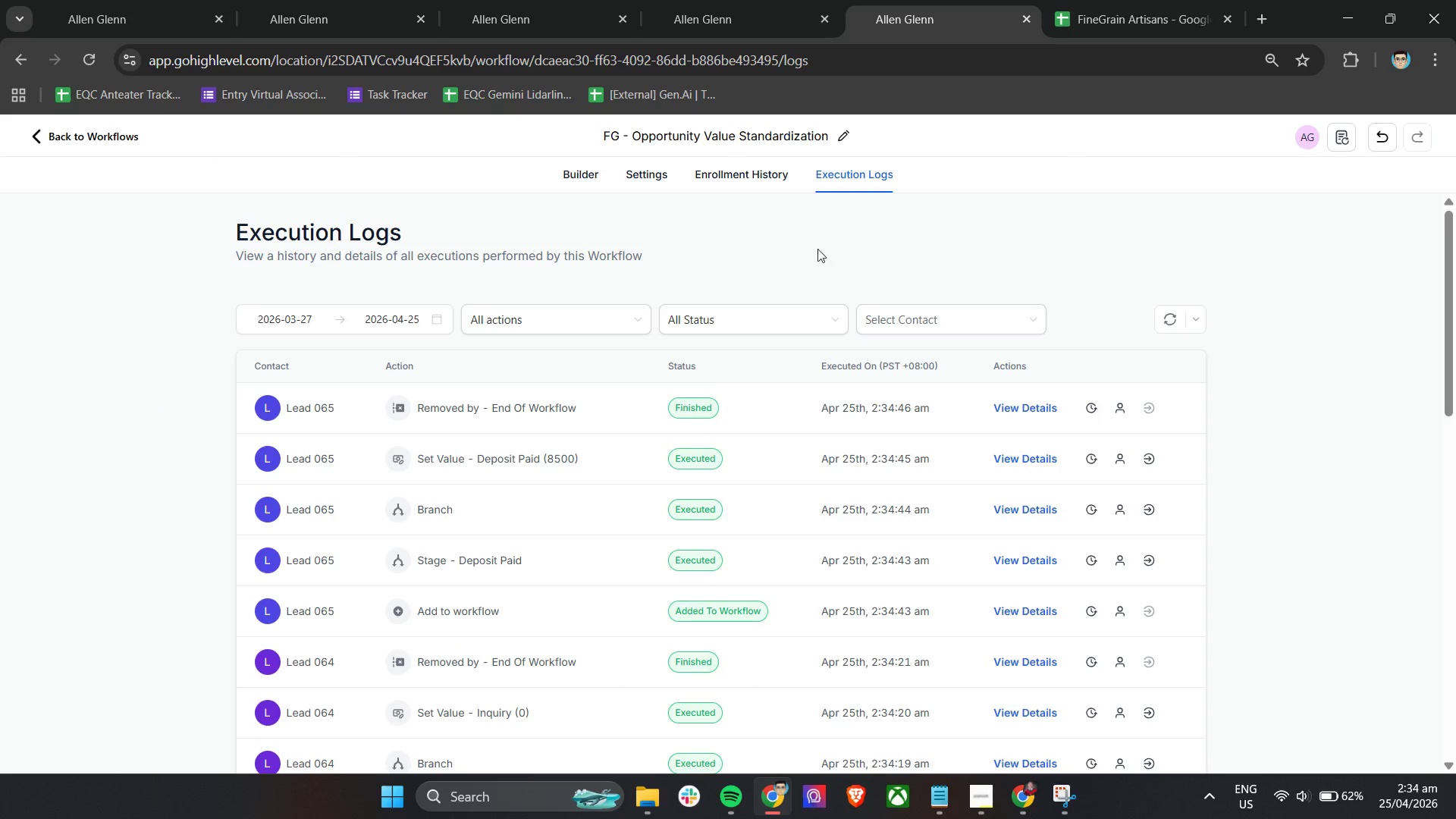 
left_click([549, 0])
 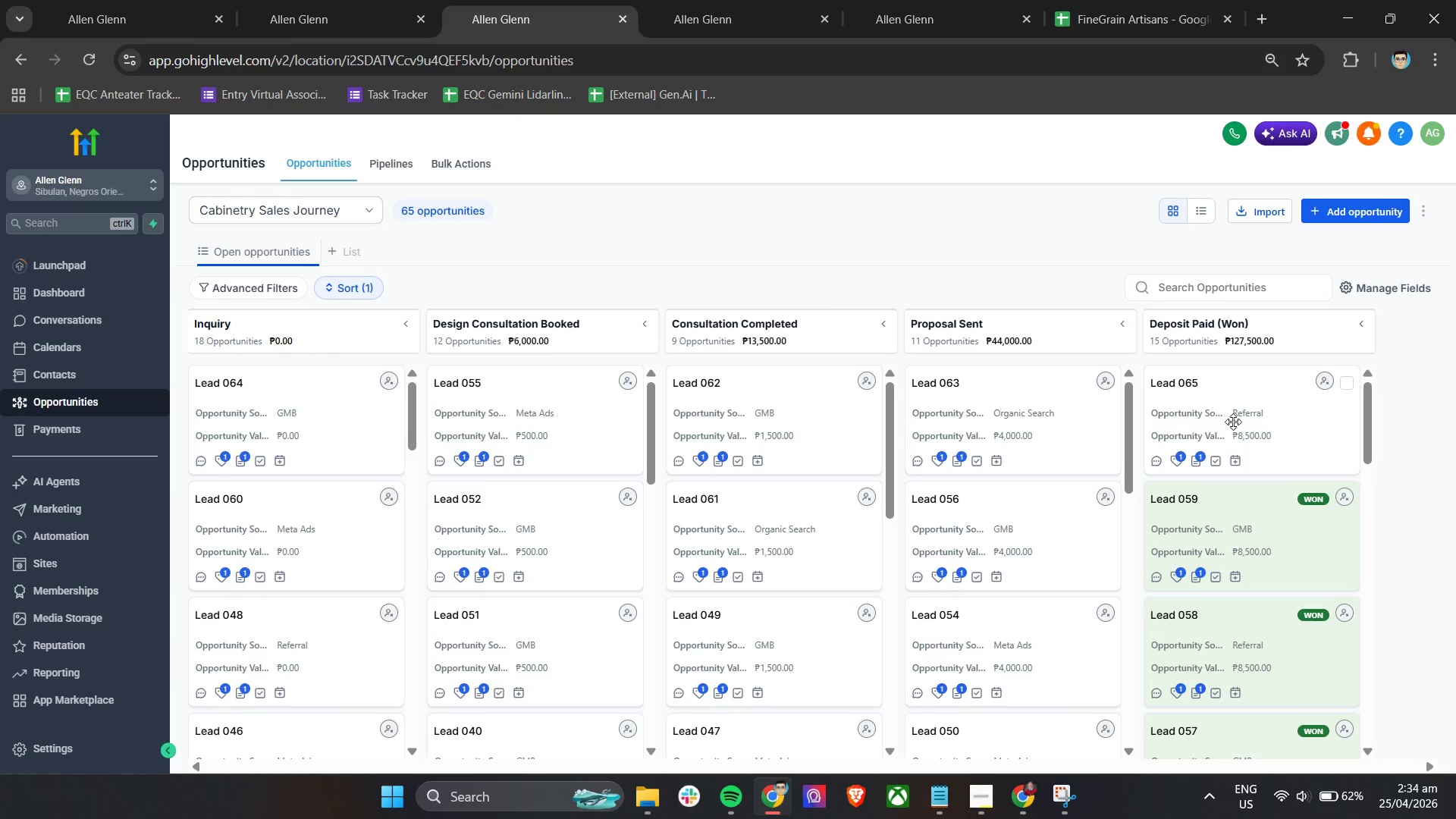 
left_click_drag(start_coordinate=[1245, 414], to_coordinate=[1009, 394])
 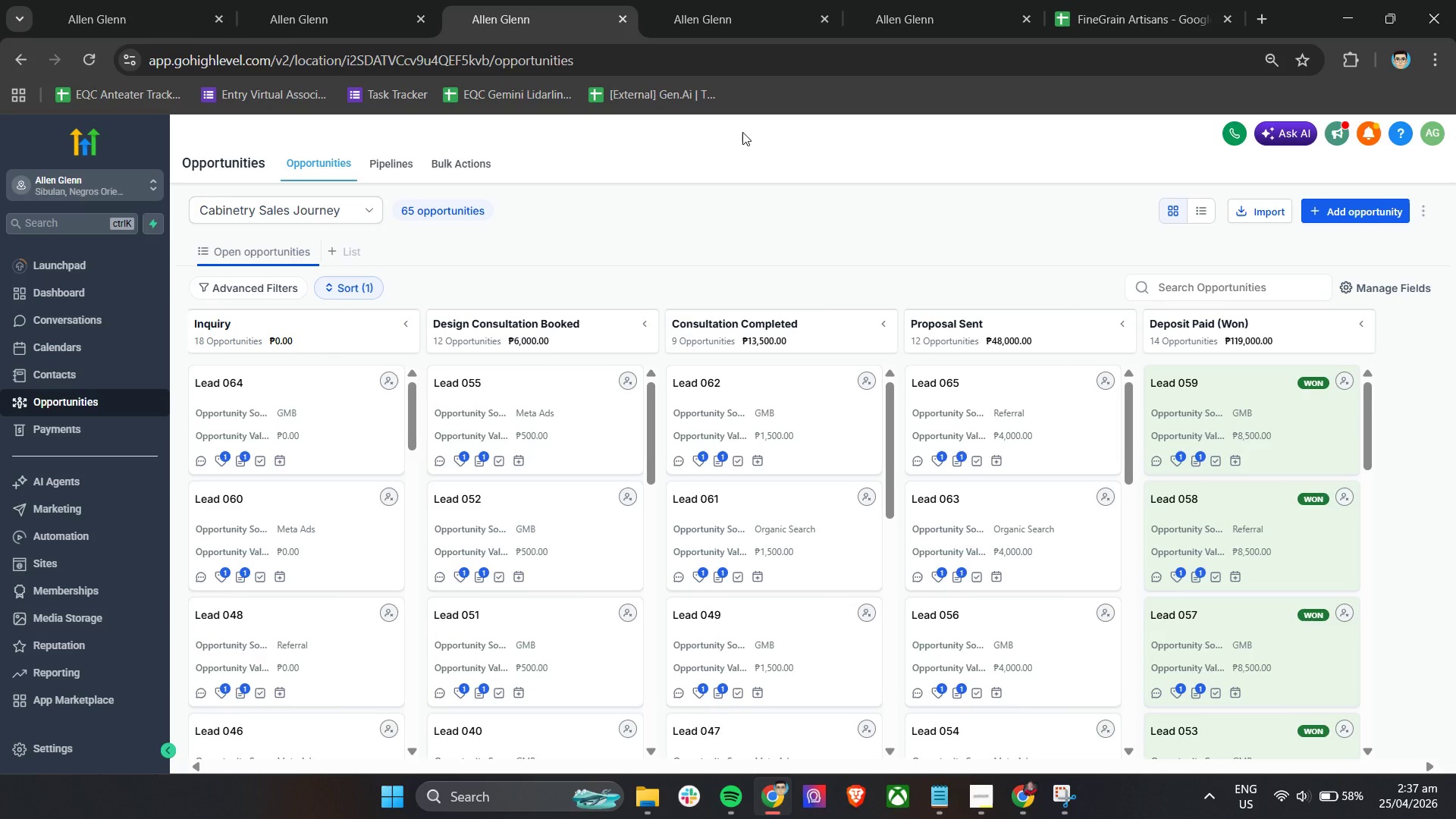 
wait(167.61)
 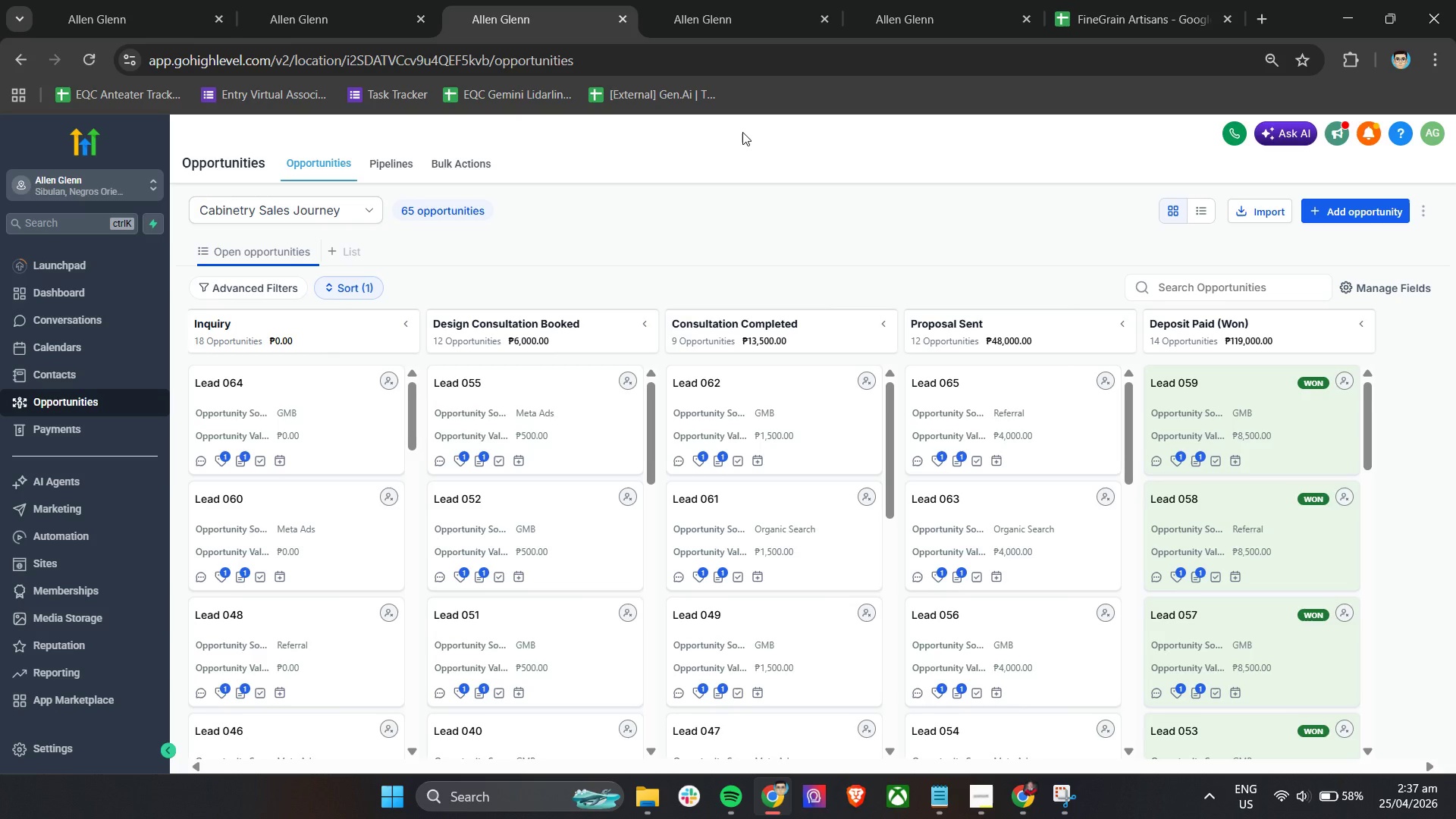 
left_click([731, 0])
 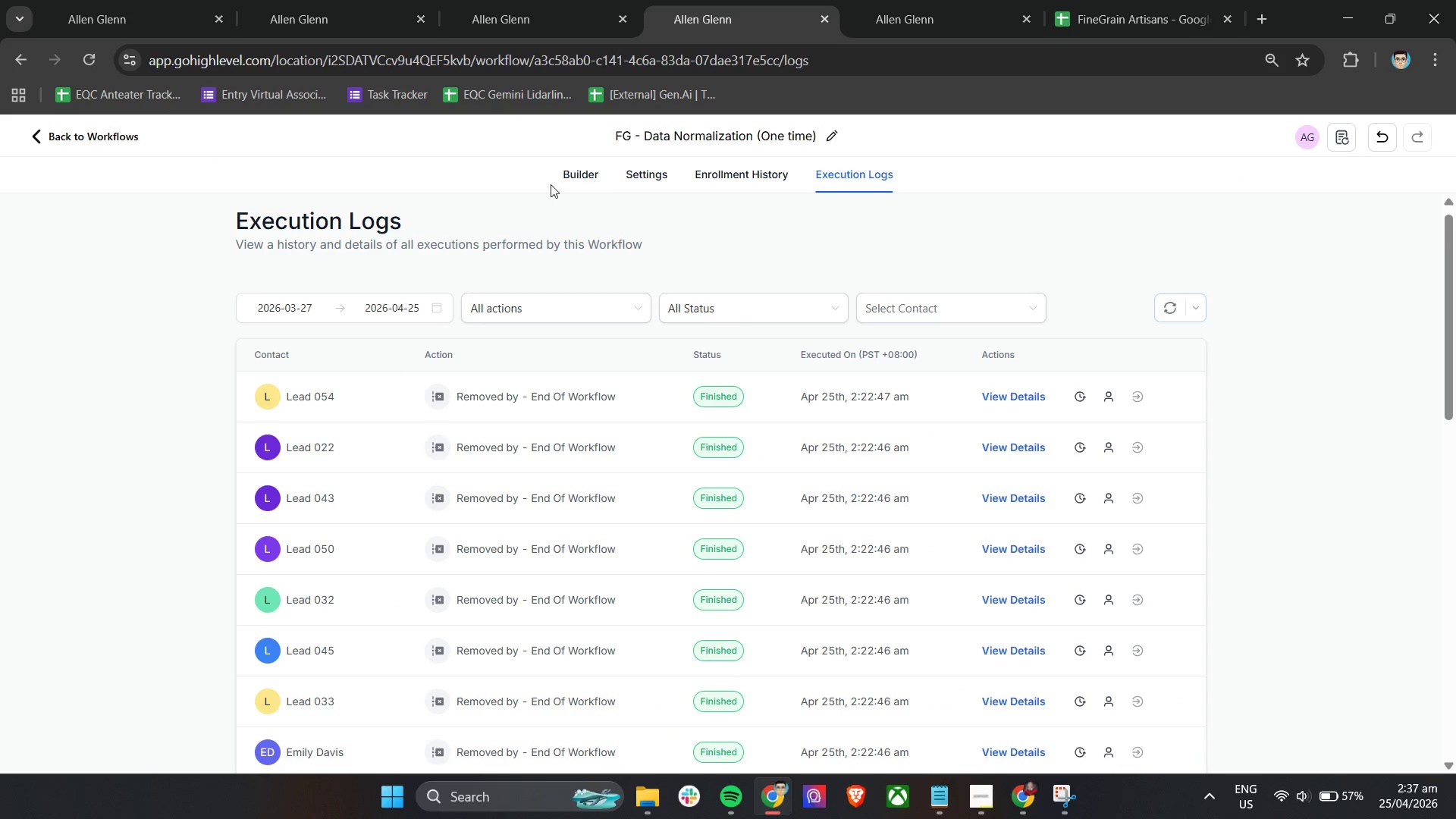 
left_click([574, 174])
 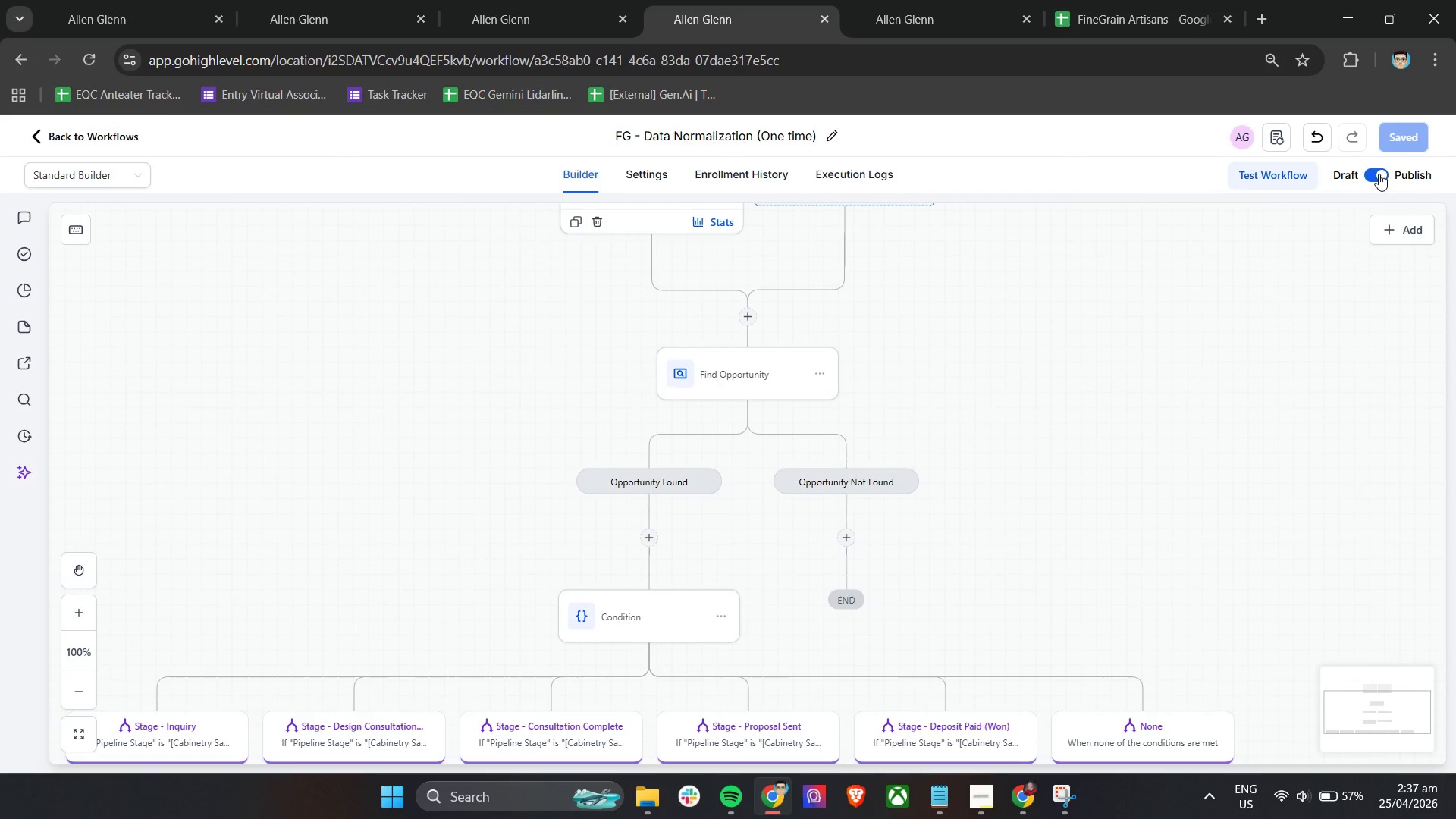 
left_click([1379, 174])
 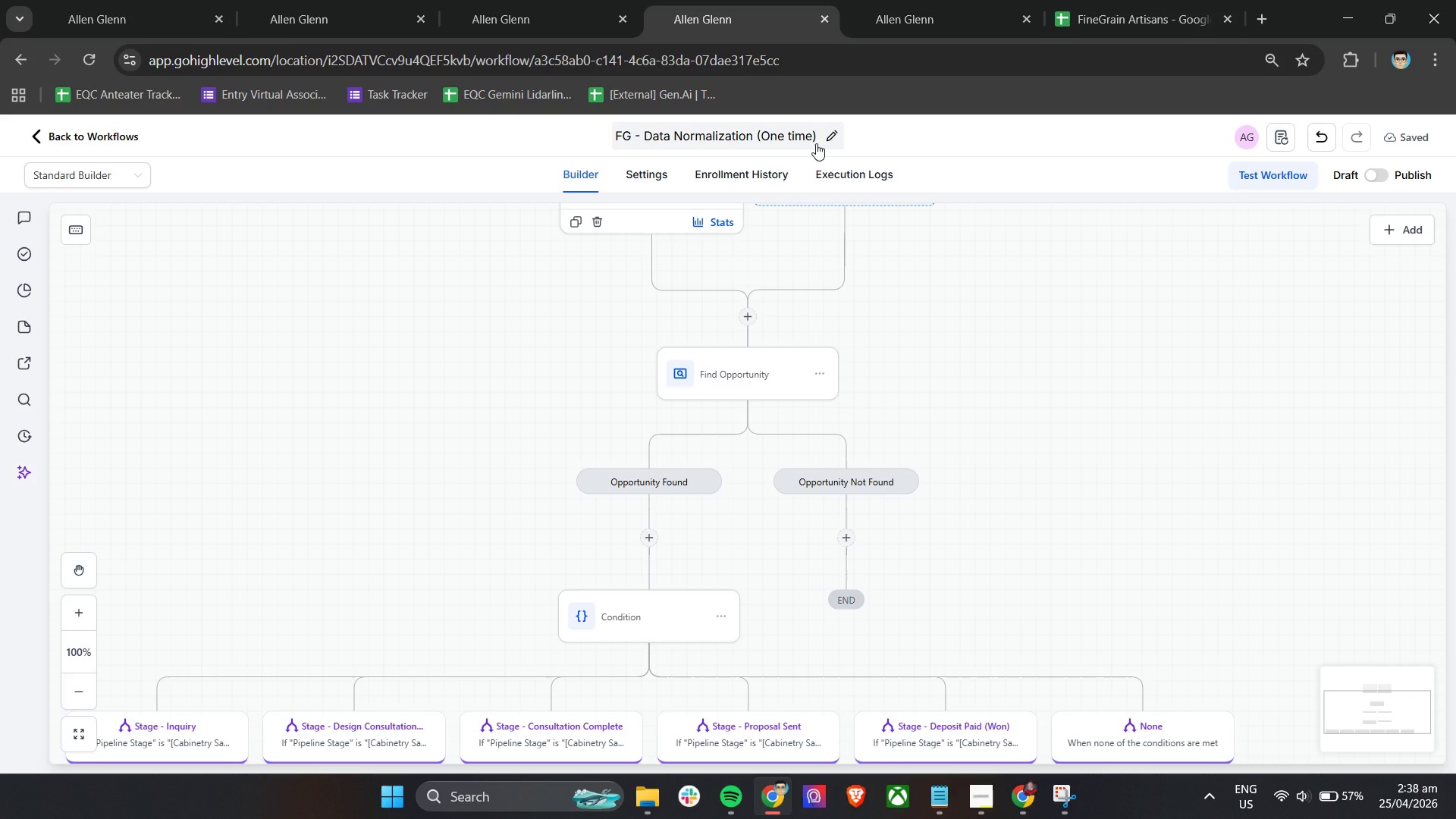 
wait(23.38)
 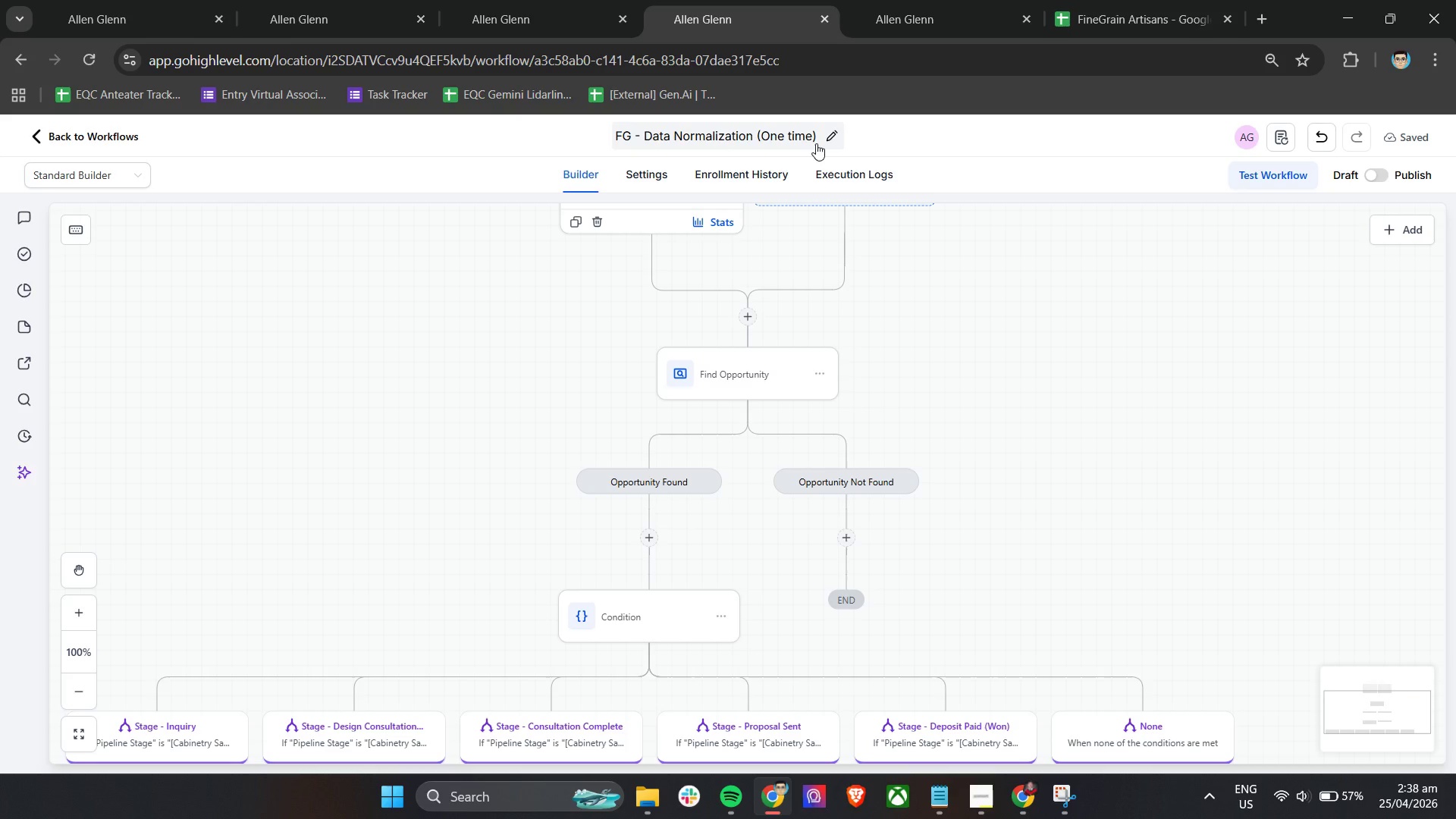 
scroll: coordinate [1137, 567], scroll_direction: down, amount: 6.0
 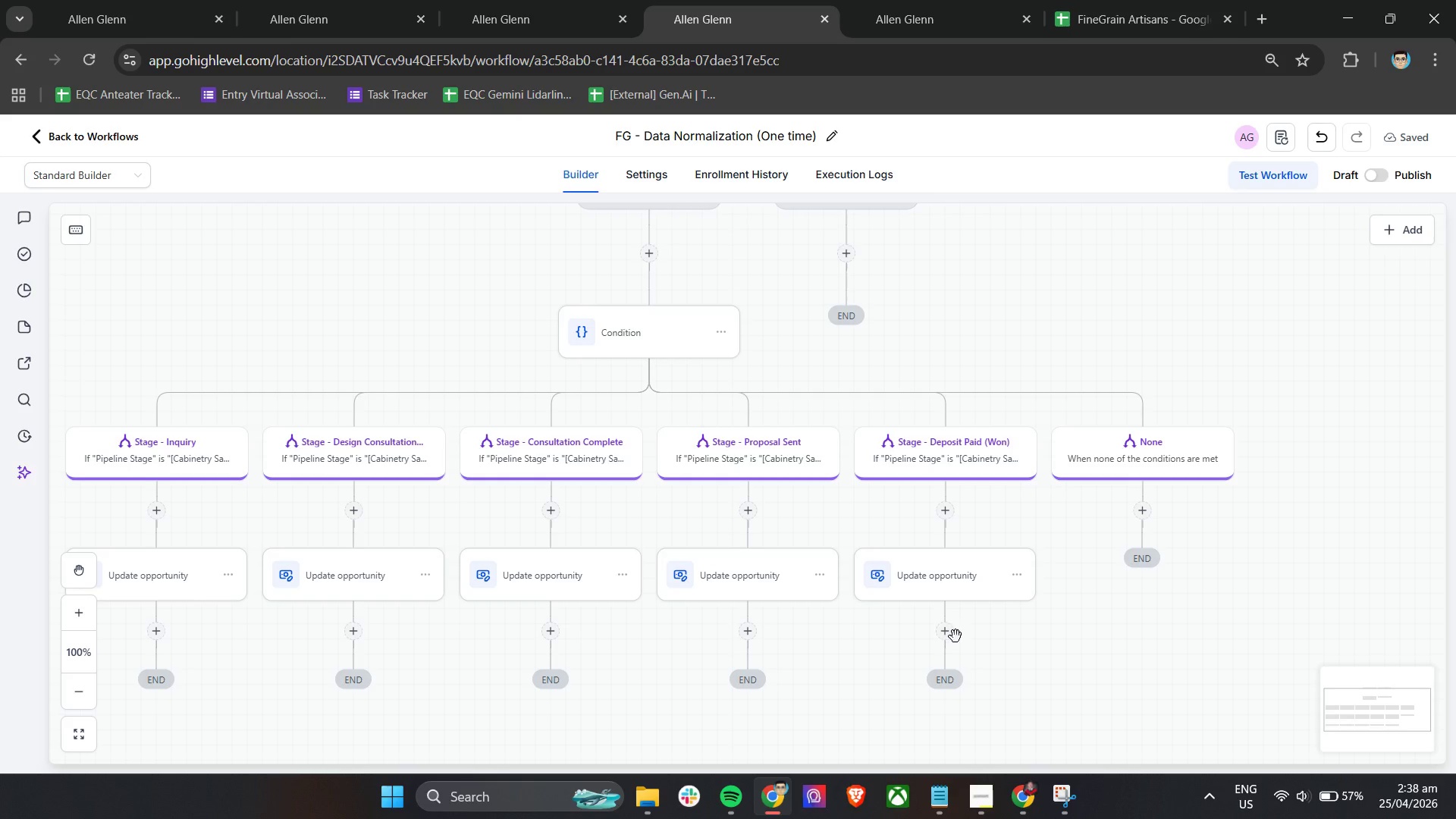 
left_click([941, 632])
 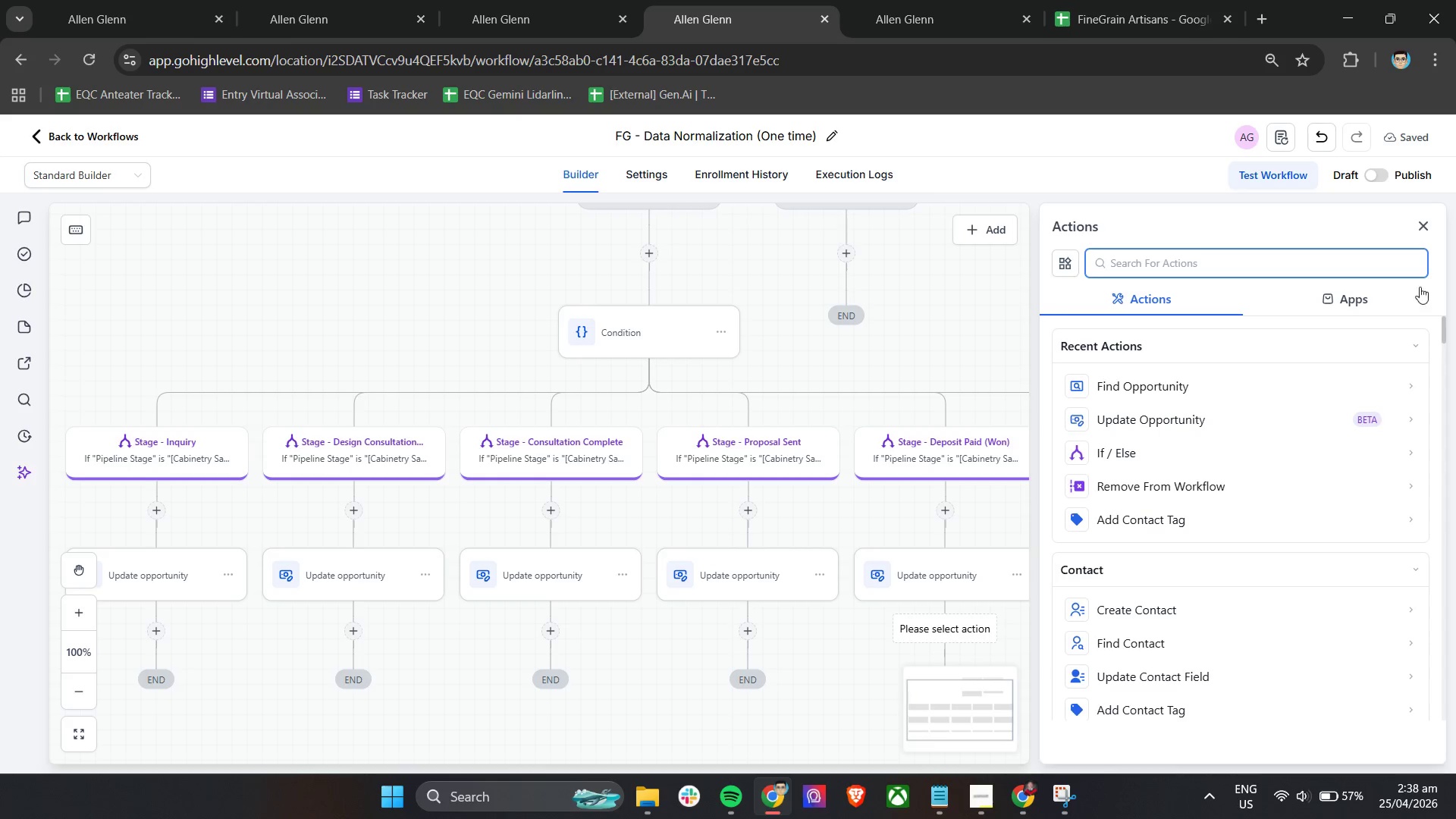 
left_click([1425, 231])
 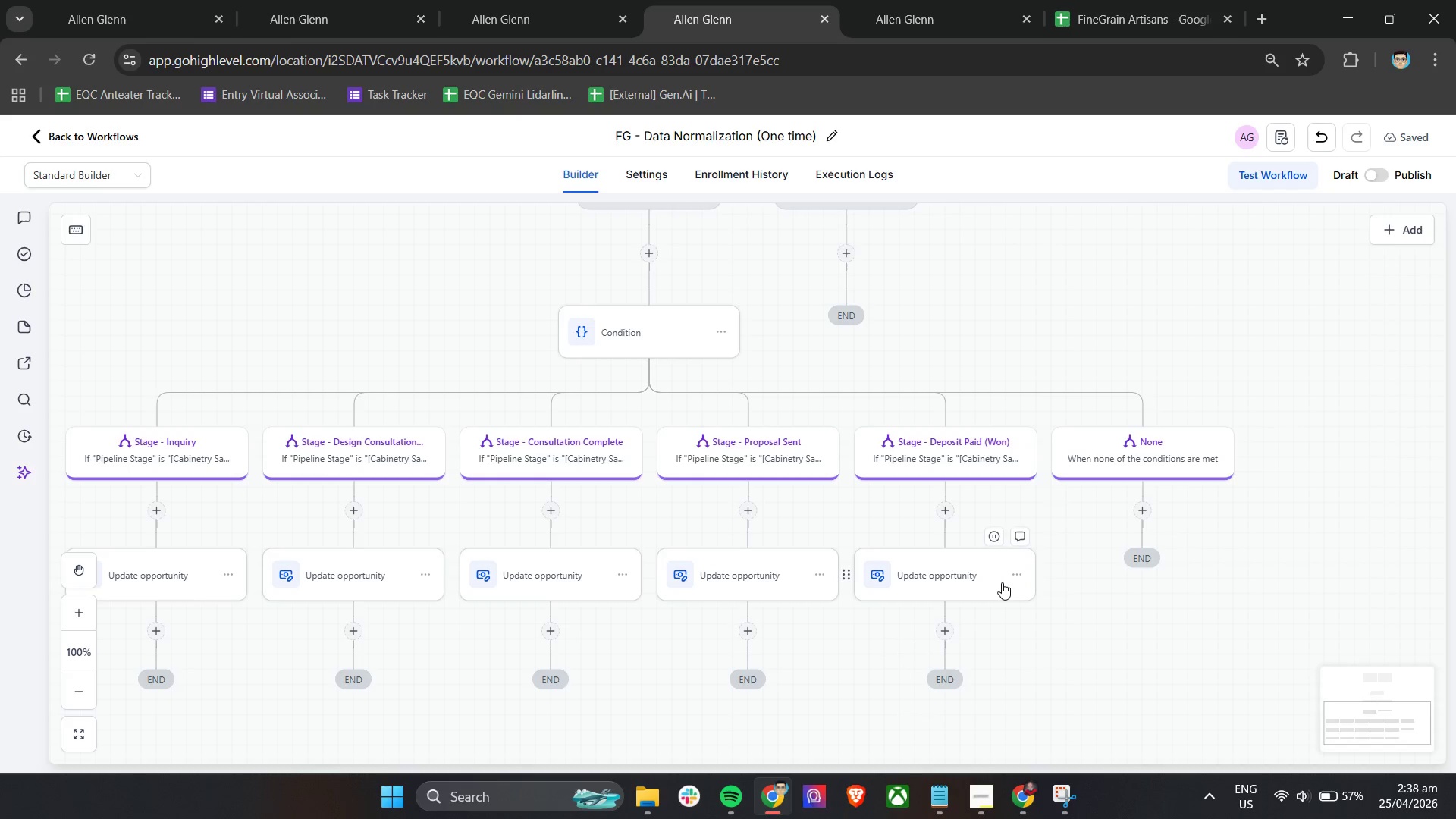 
left_click([998, 582])
 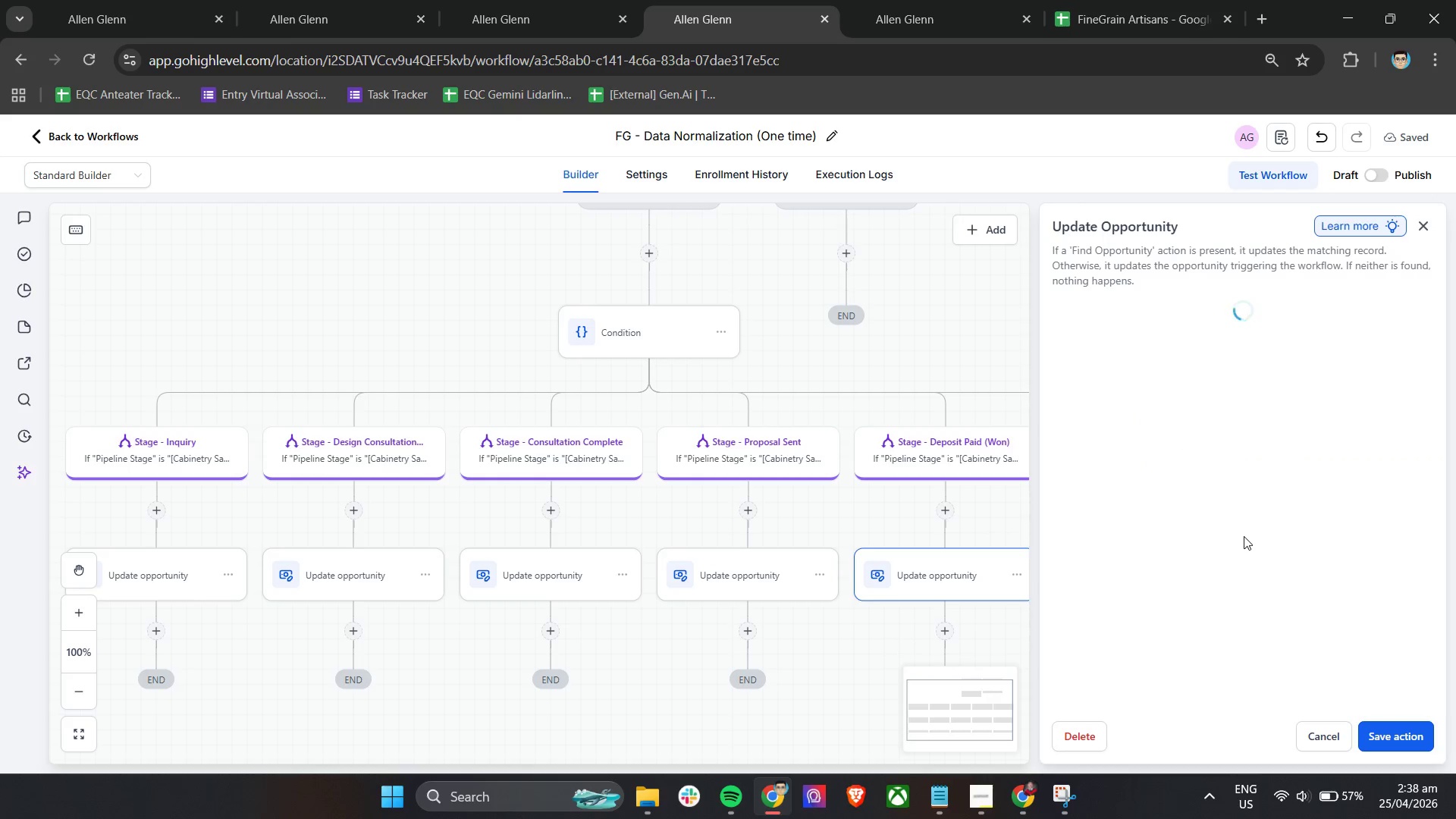 
scroll: coordinate [1243, 537], scroll_direction: down, amount: 3.0
 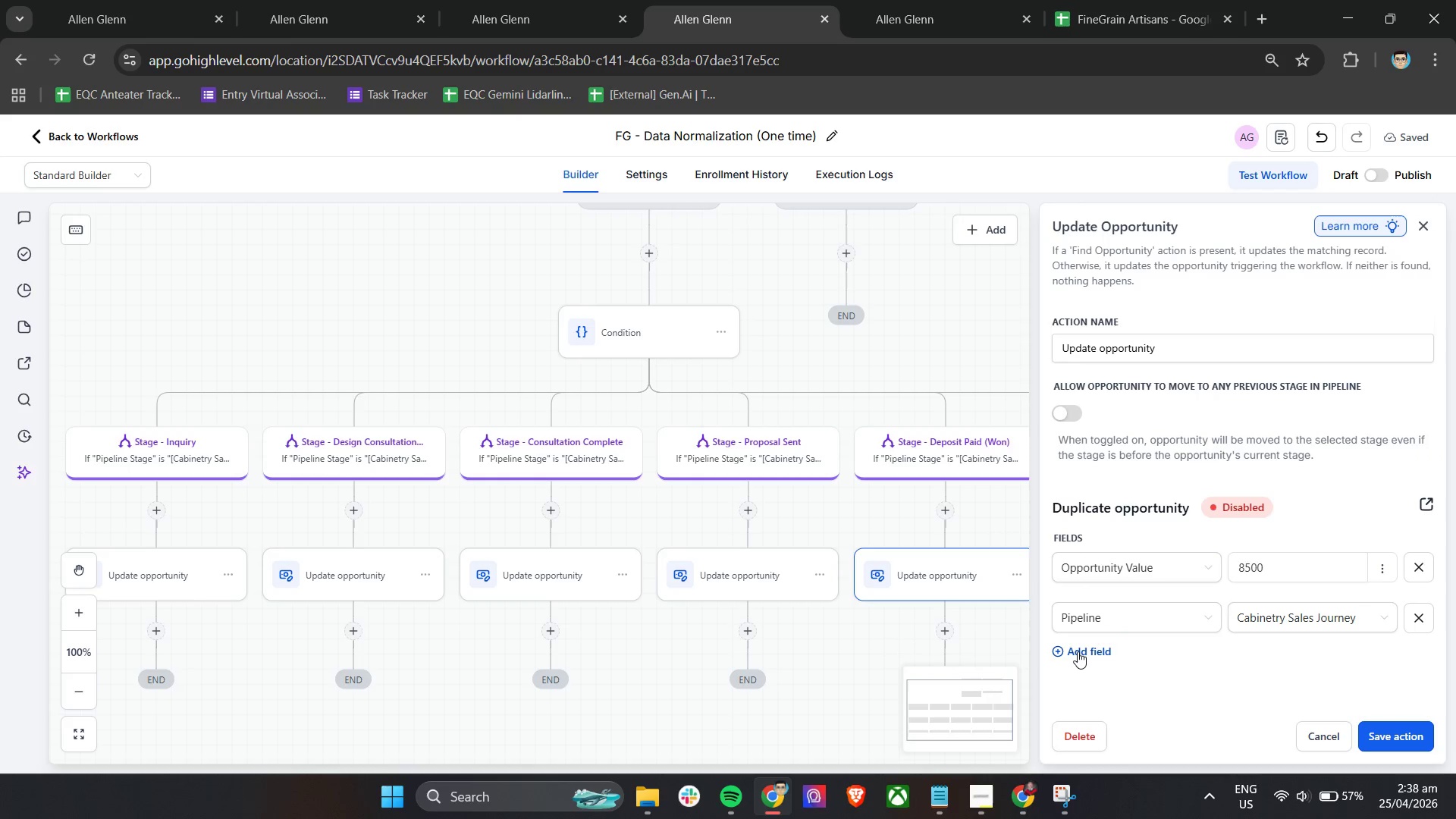 
left_click([1078, 651])
 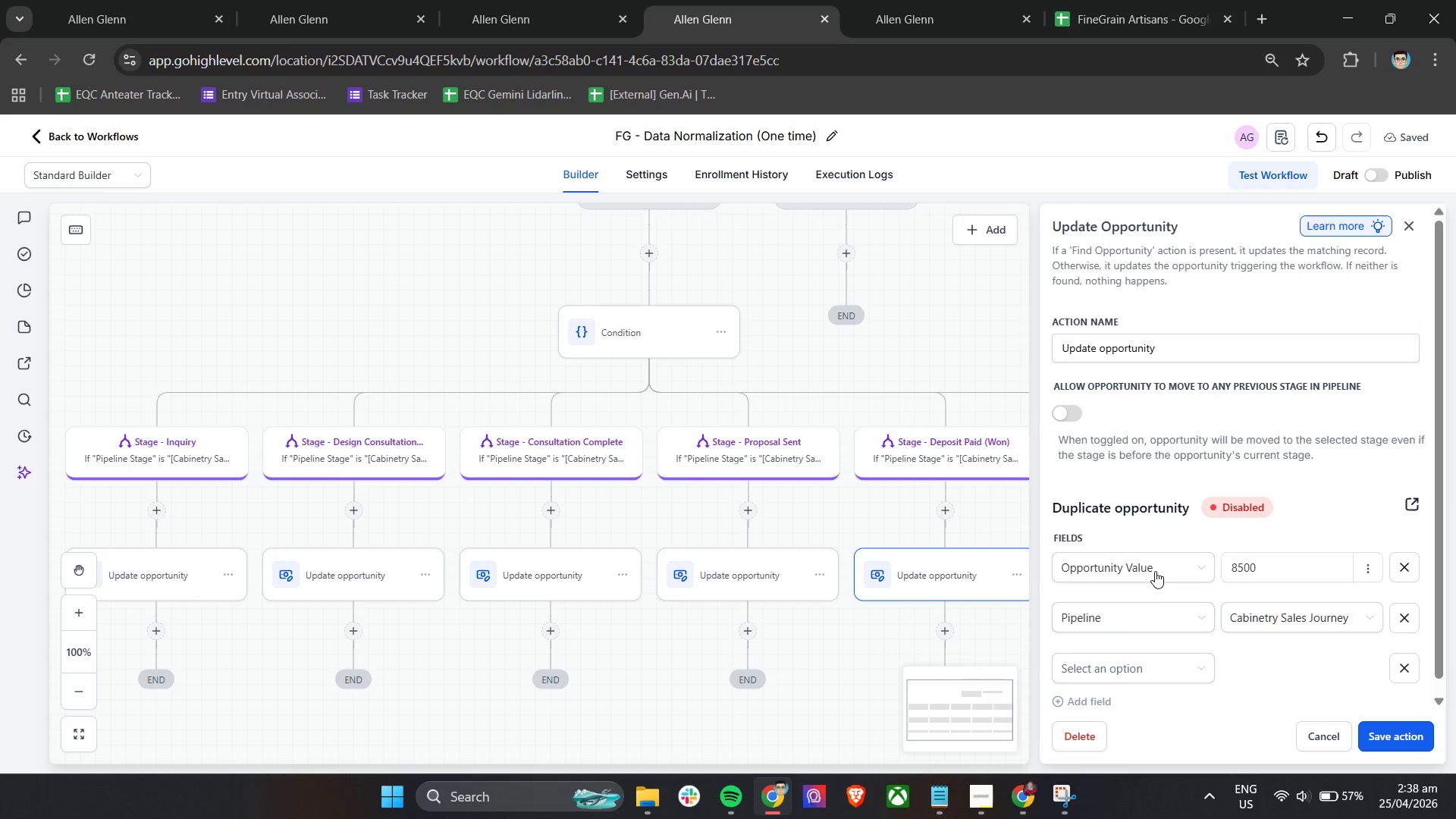 
left_click([1166, 661])
 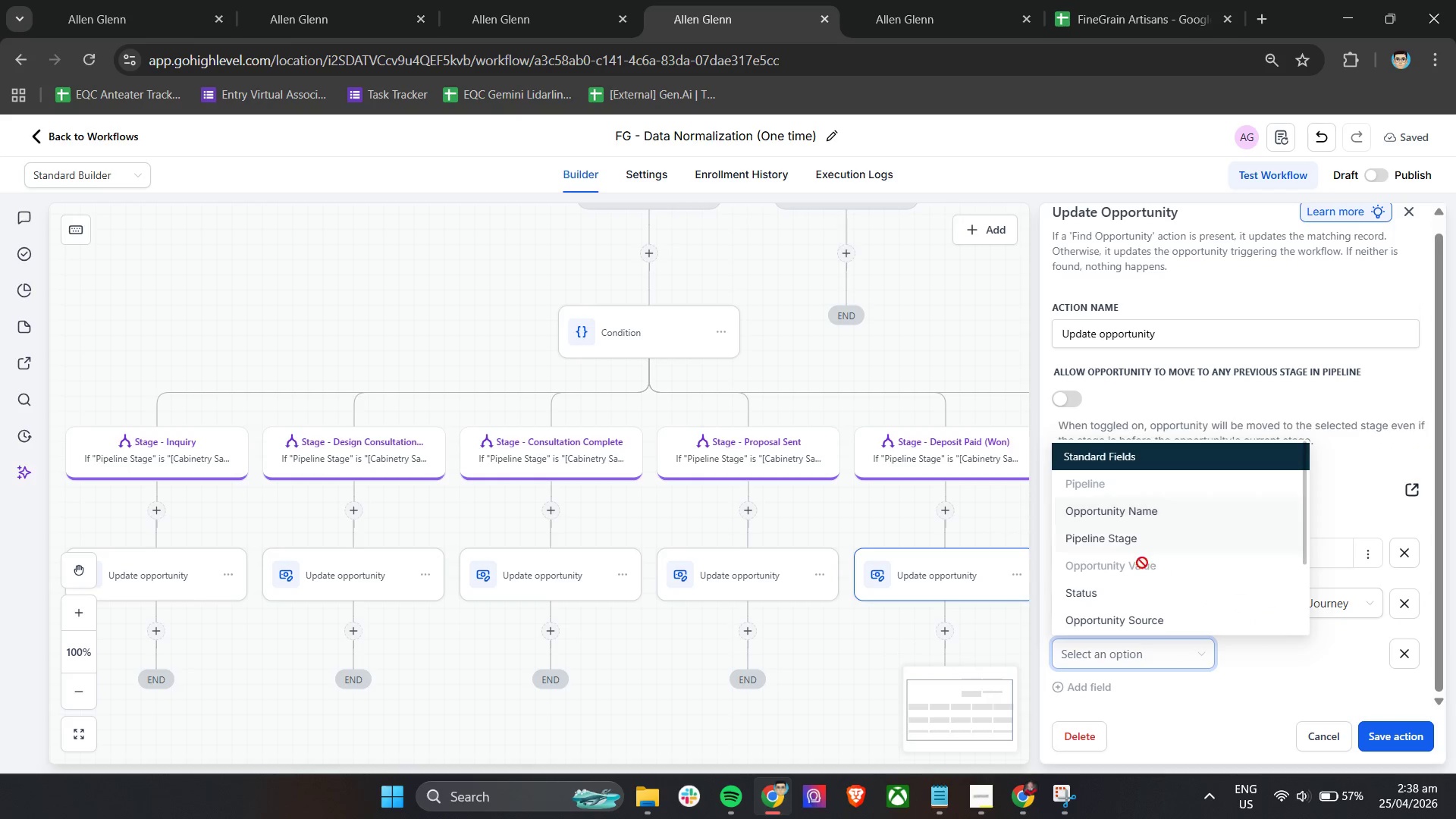 
scroll: coordinate [1160, 562], scroll_direction: down, amount: 3.0
 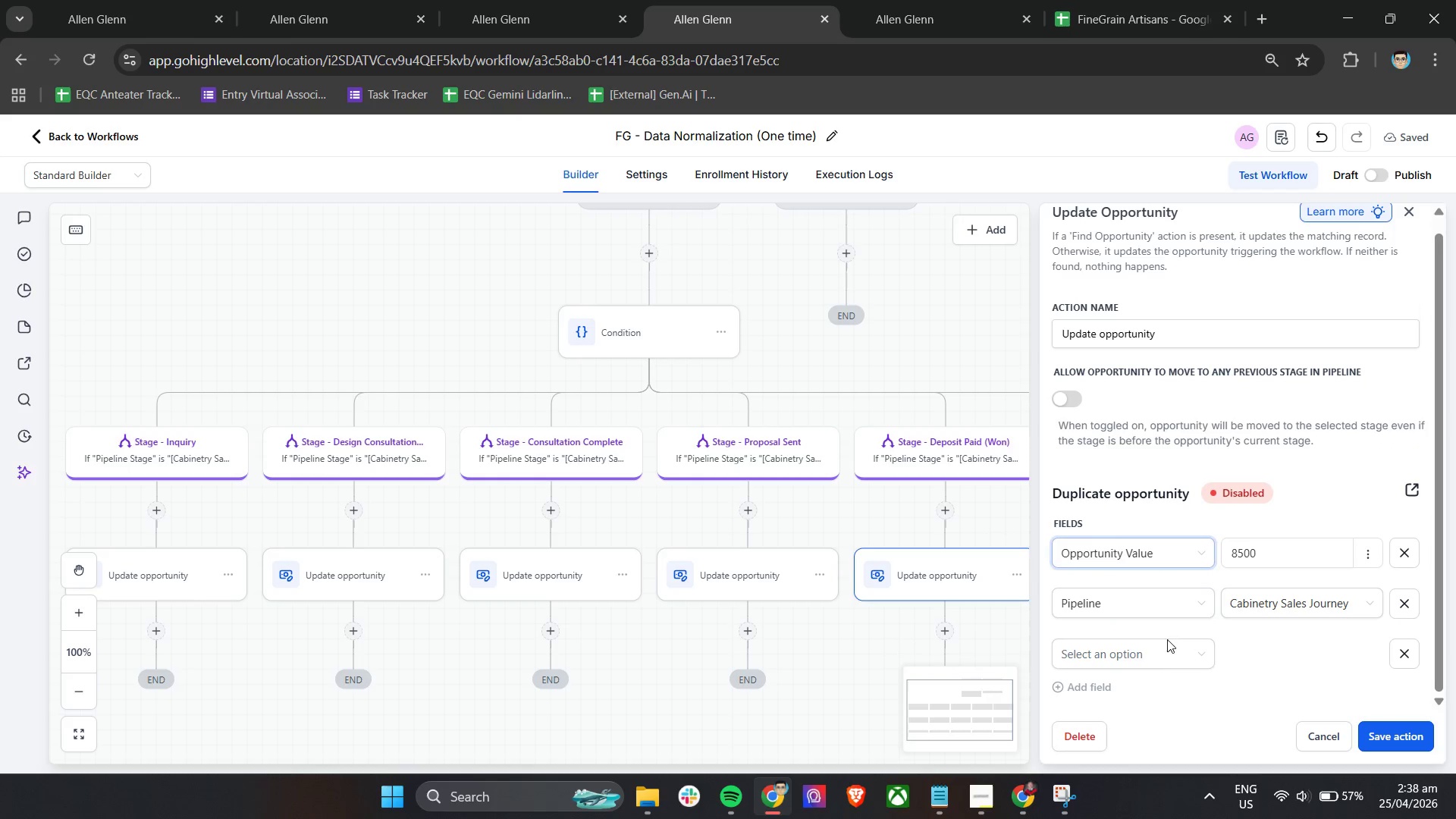 
left_click([1129, 598])
 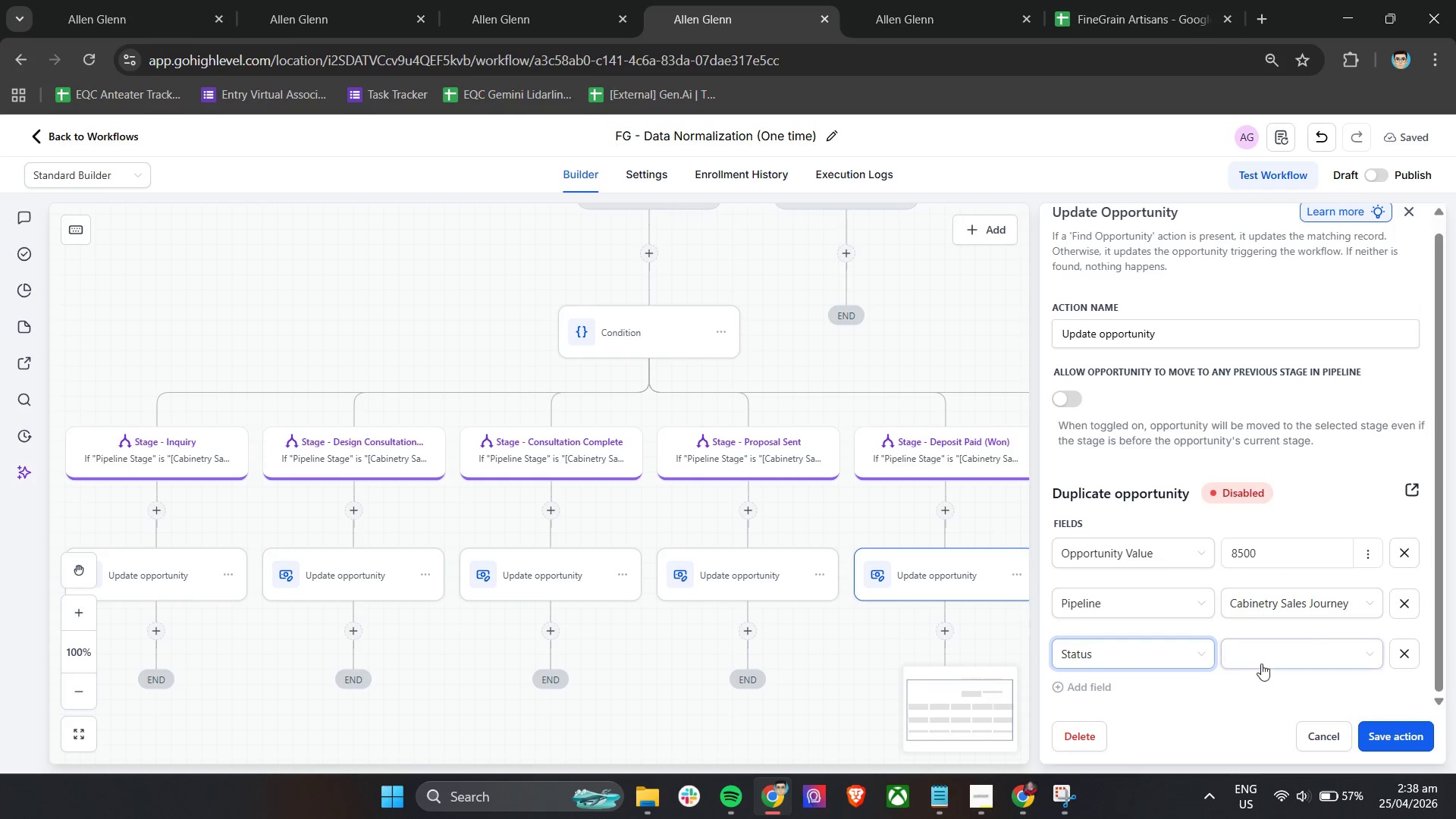 
left_click([1269, 664])
 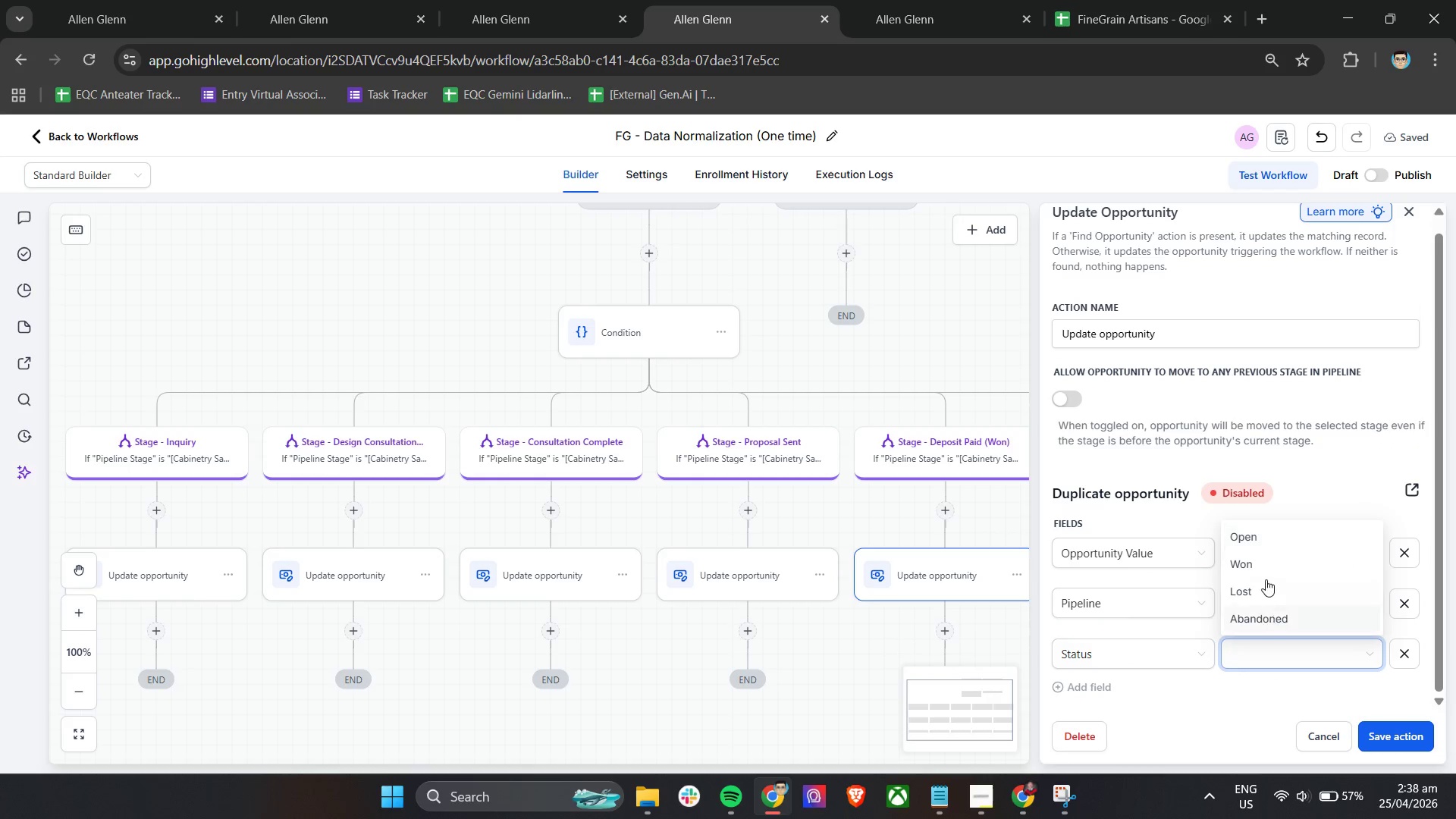 
left_click([1263, 563])
 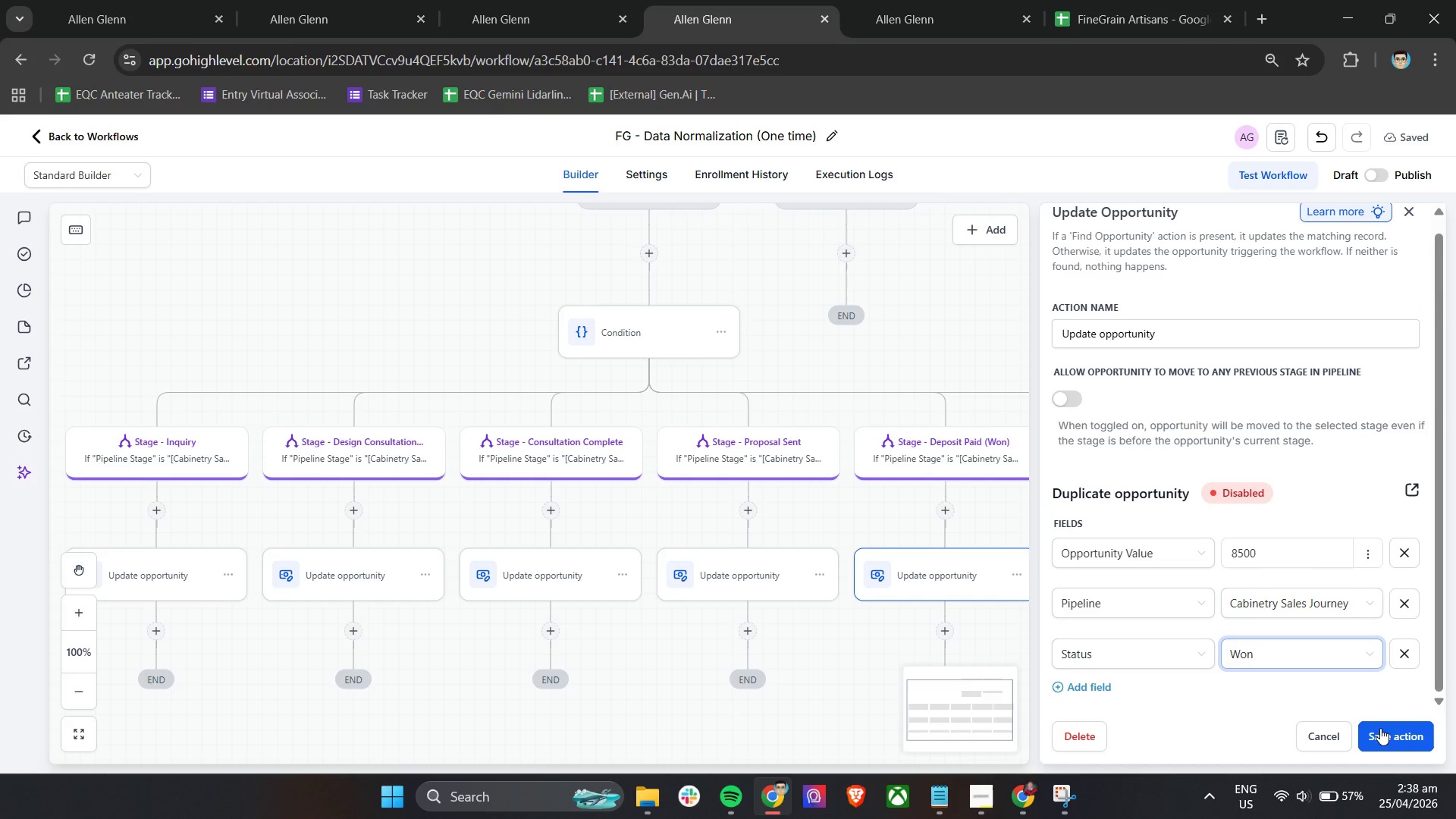 
left_click([1387, 733])
 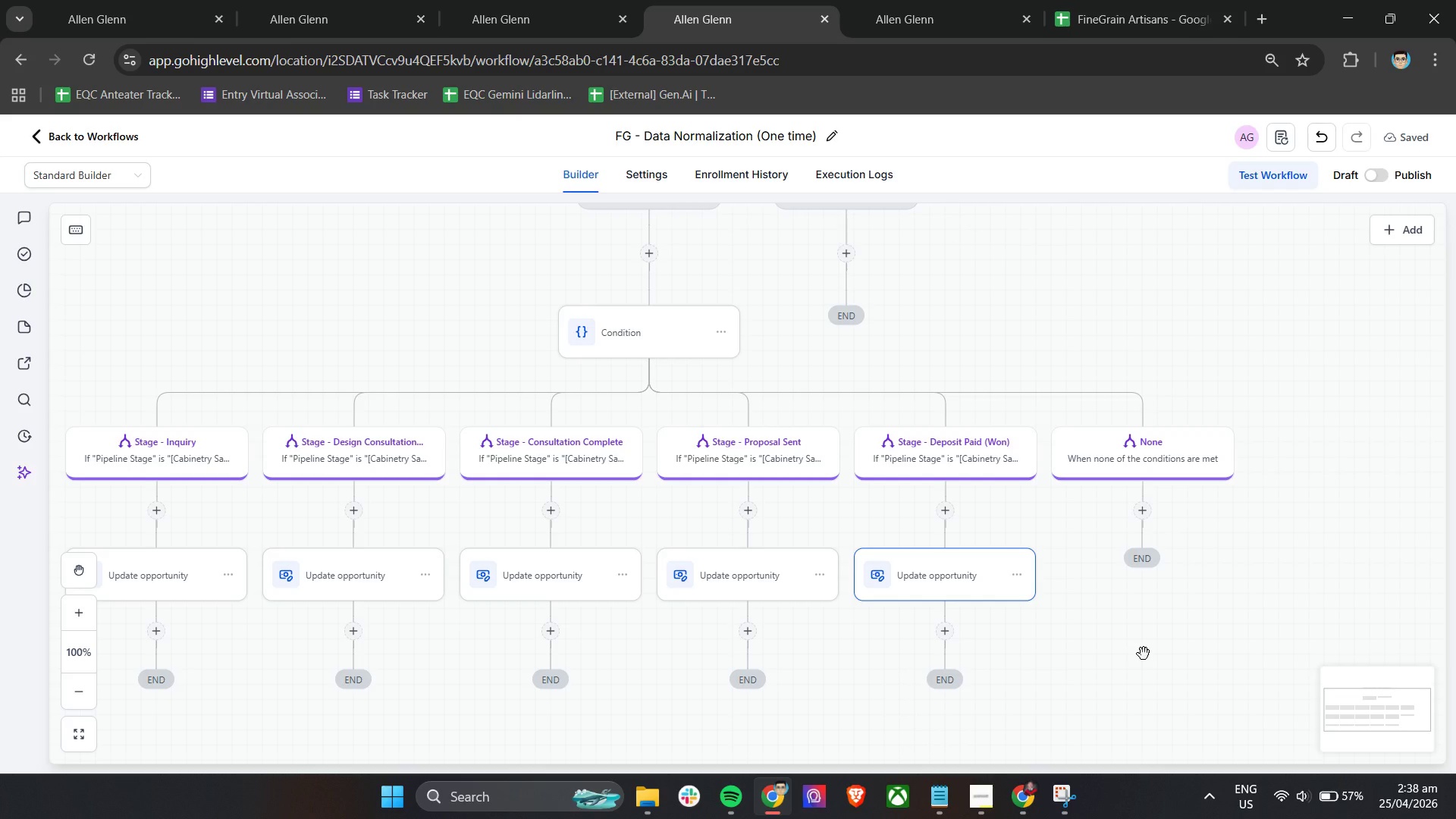 
wait(7.27)
 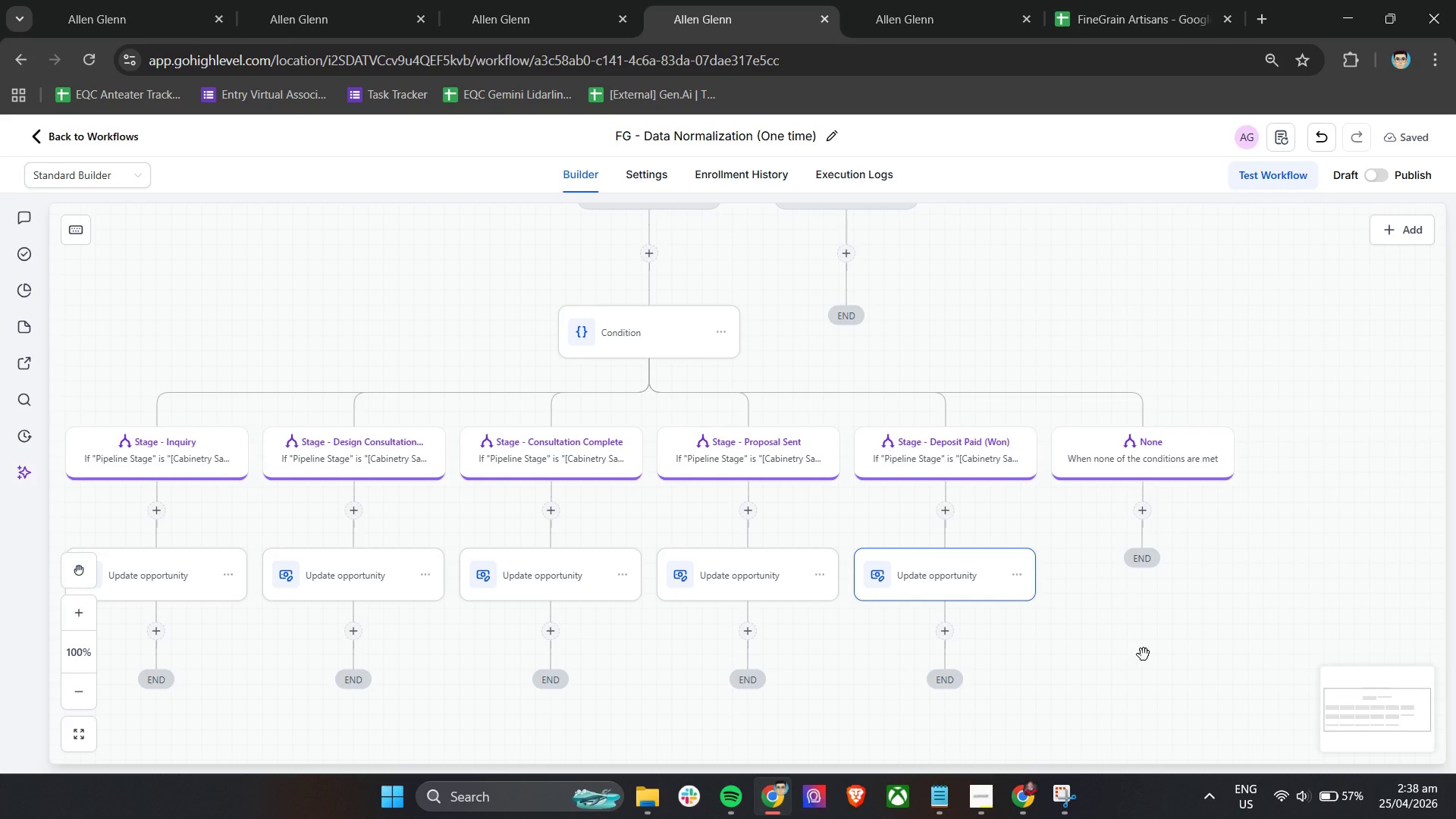 
left_click([979, 578])
 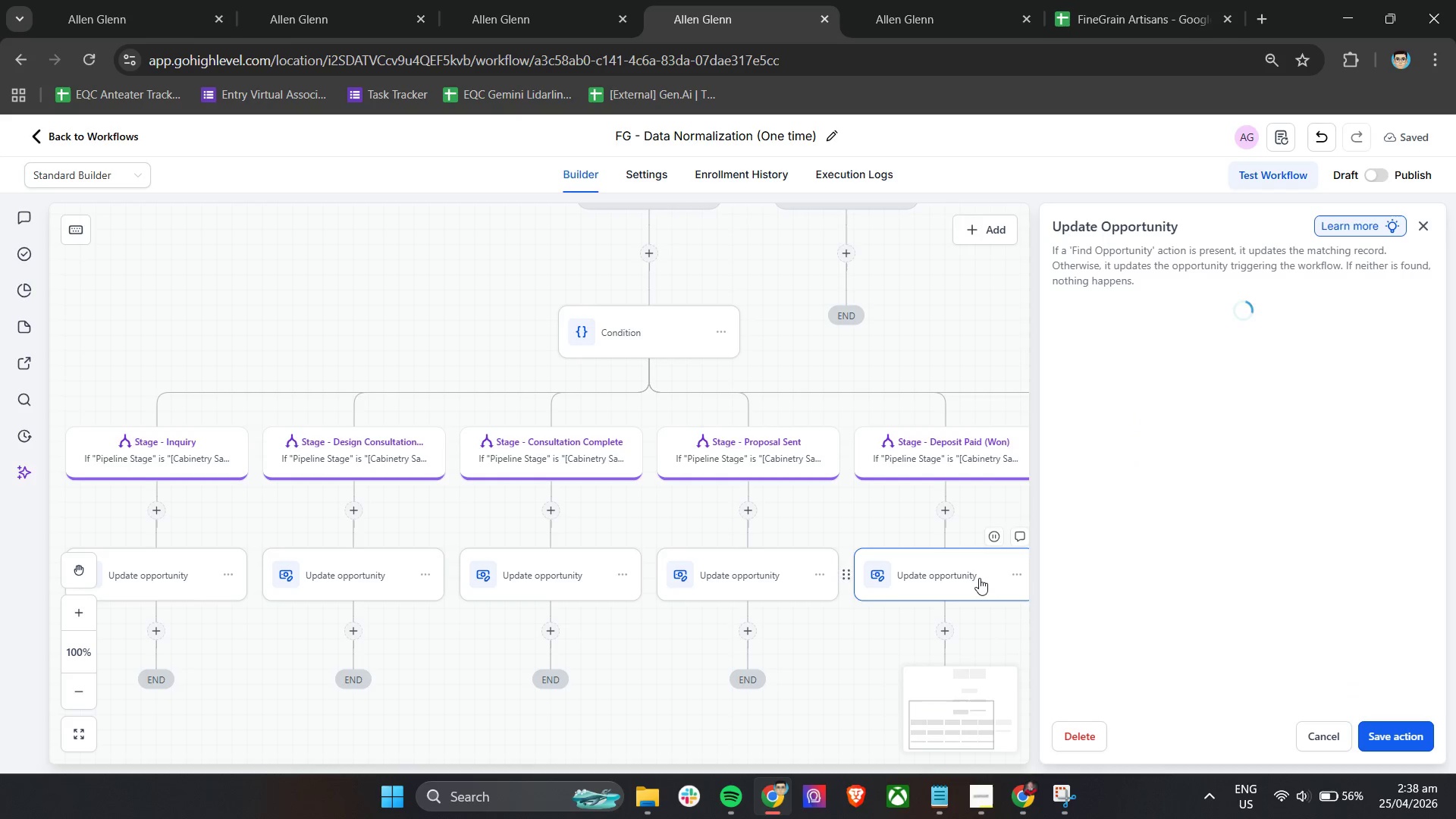 
mouse_move([1215, 600])
 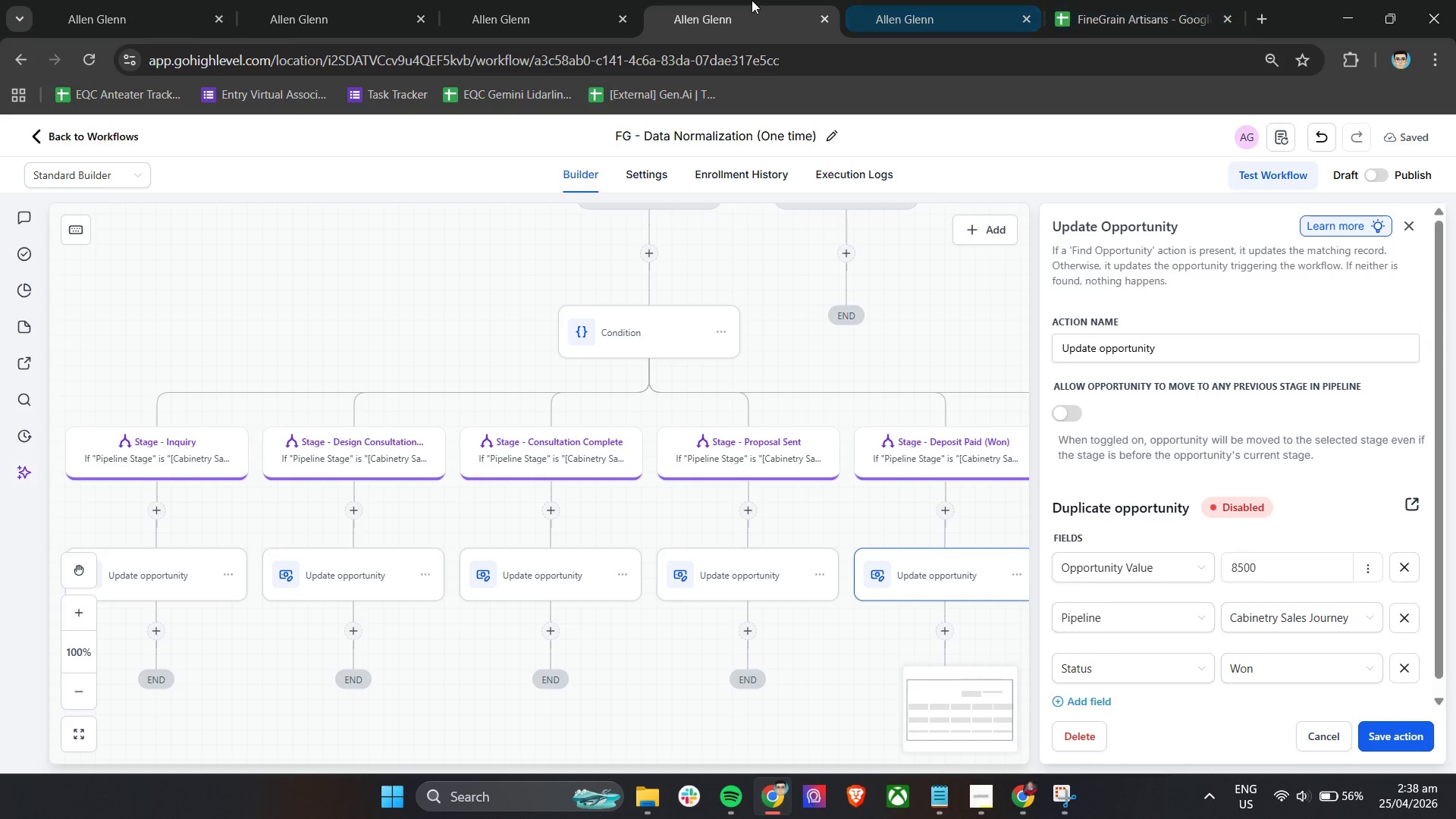 
left_click([529, 0])
 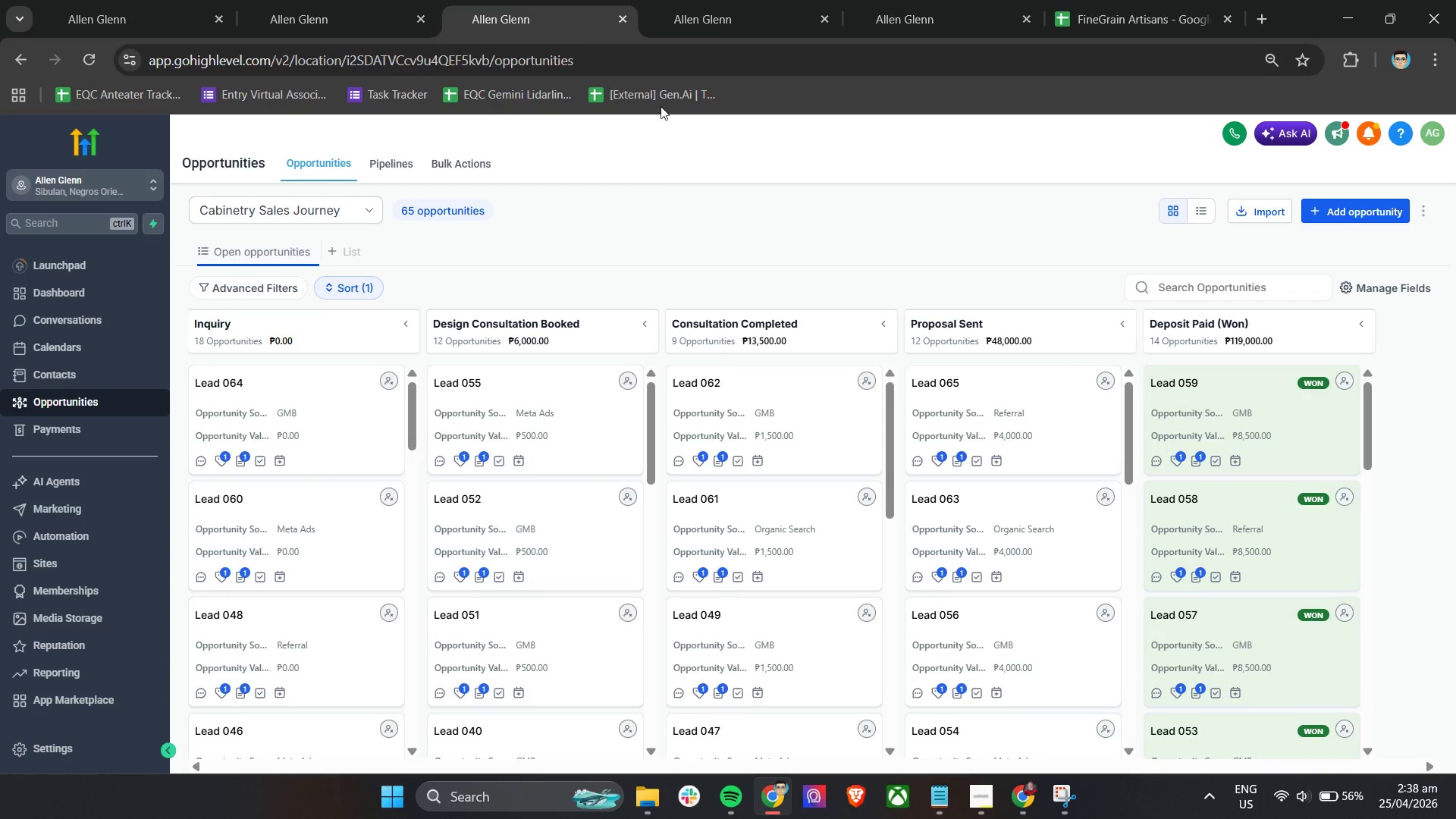 
left_click([735, 0])
 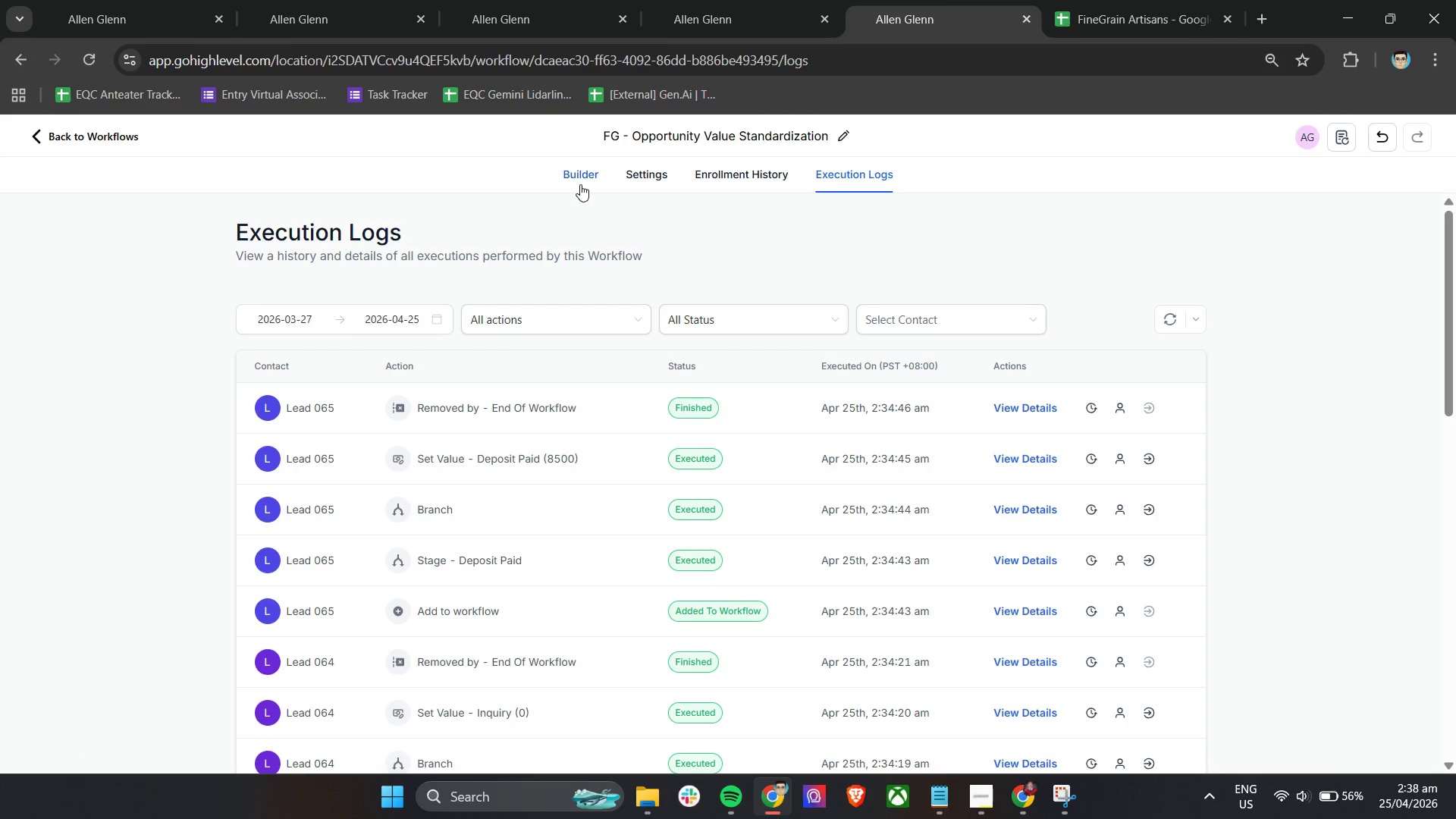 
wait(8.11)
 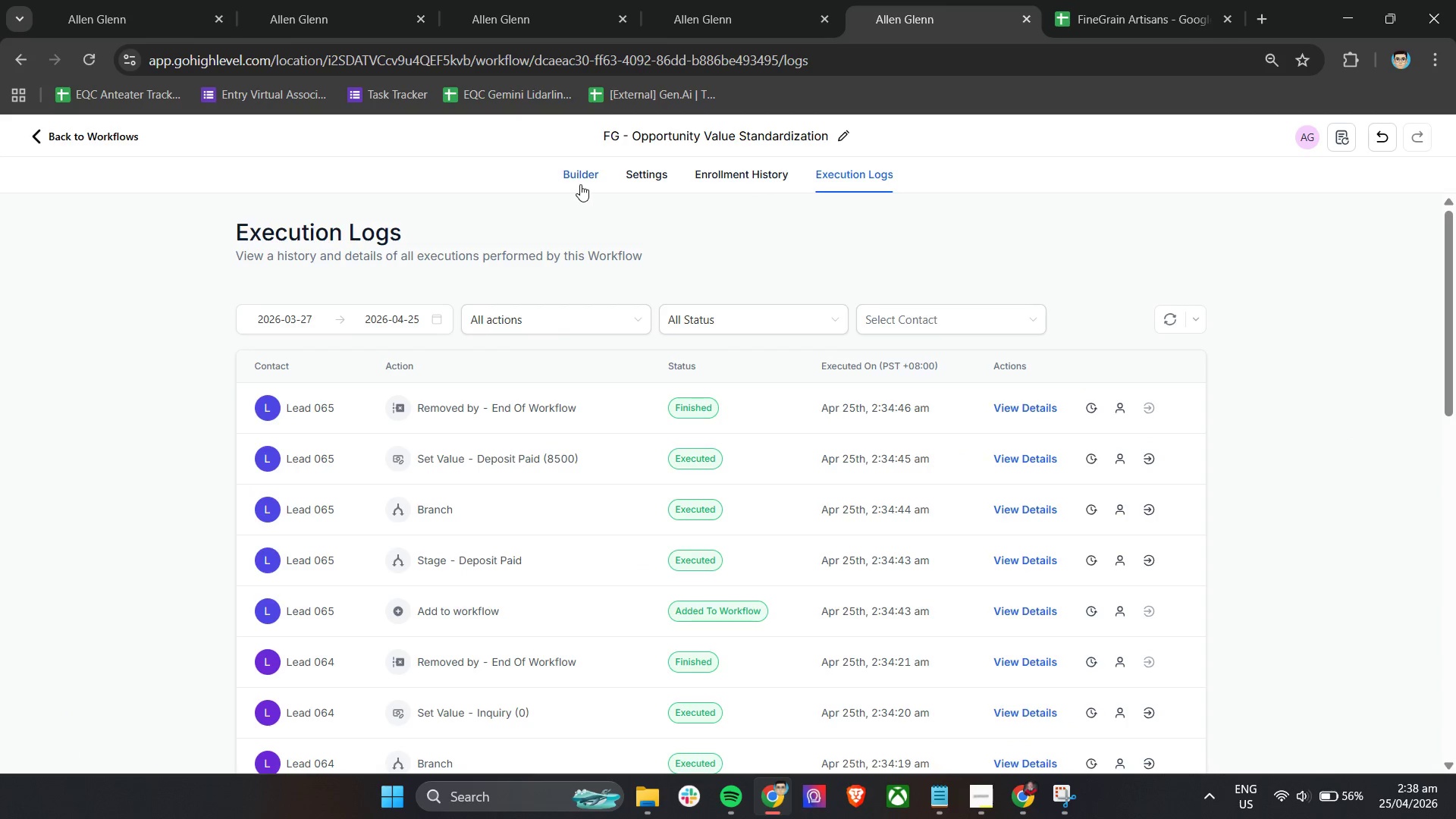 
left_click([1400, 670])
 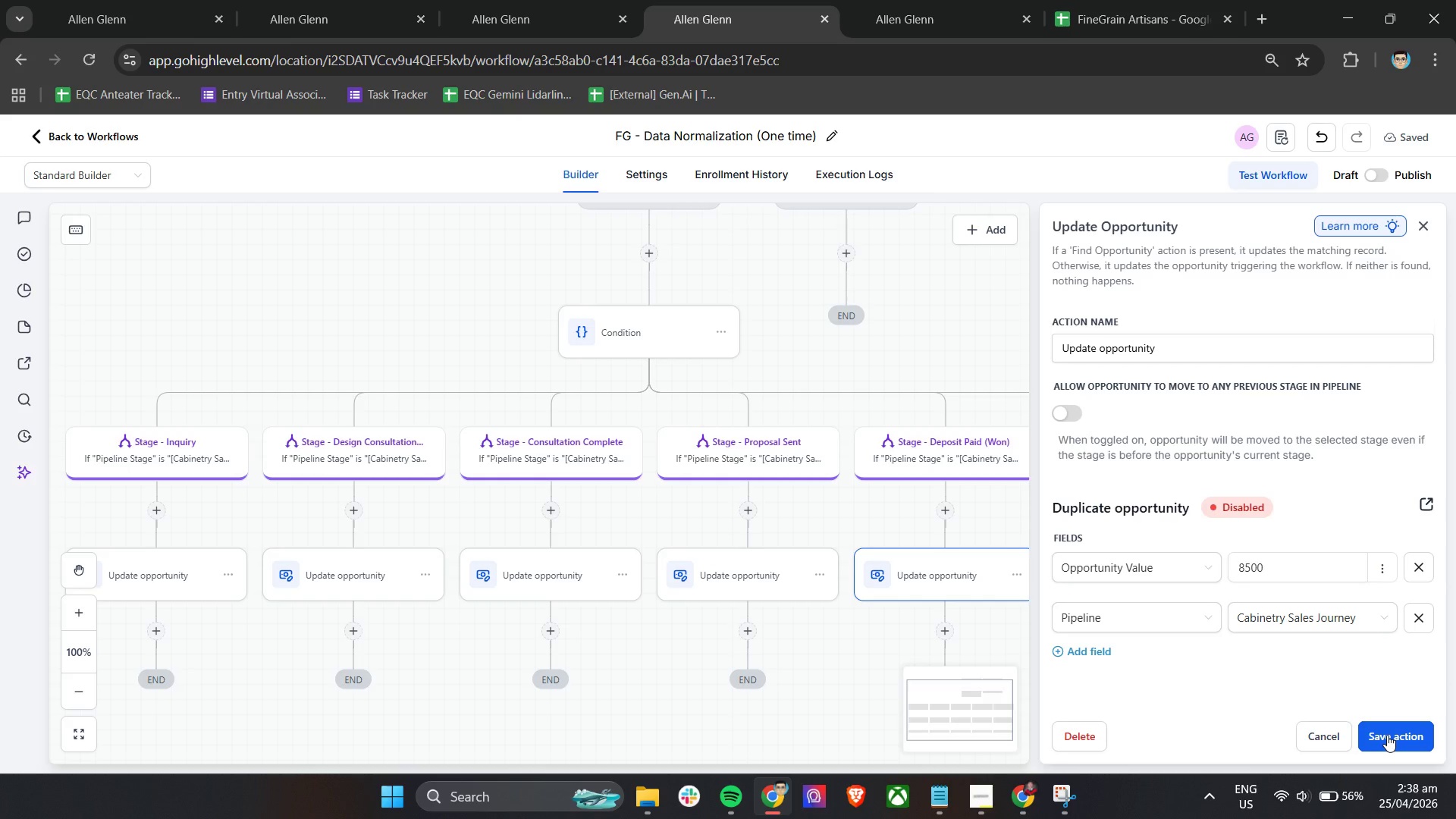 
wait(7.05)
 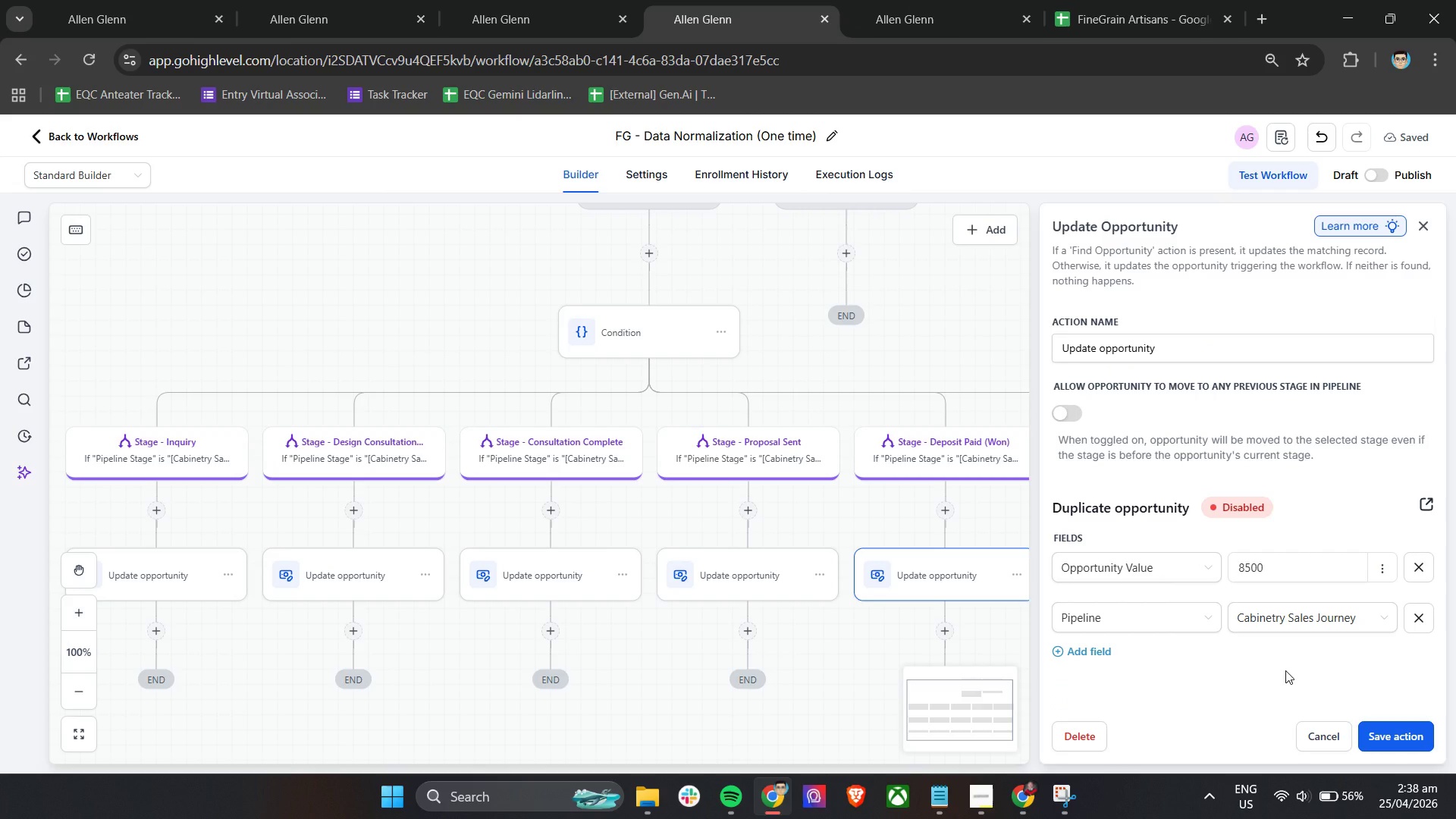 
scroll: coordinate [1244, 607], scroll_direction: down, amount: 9.0
 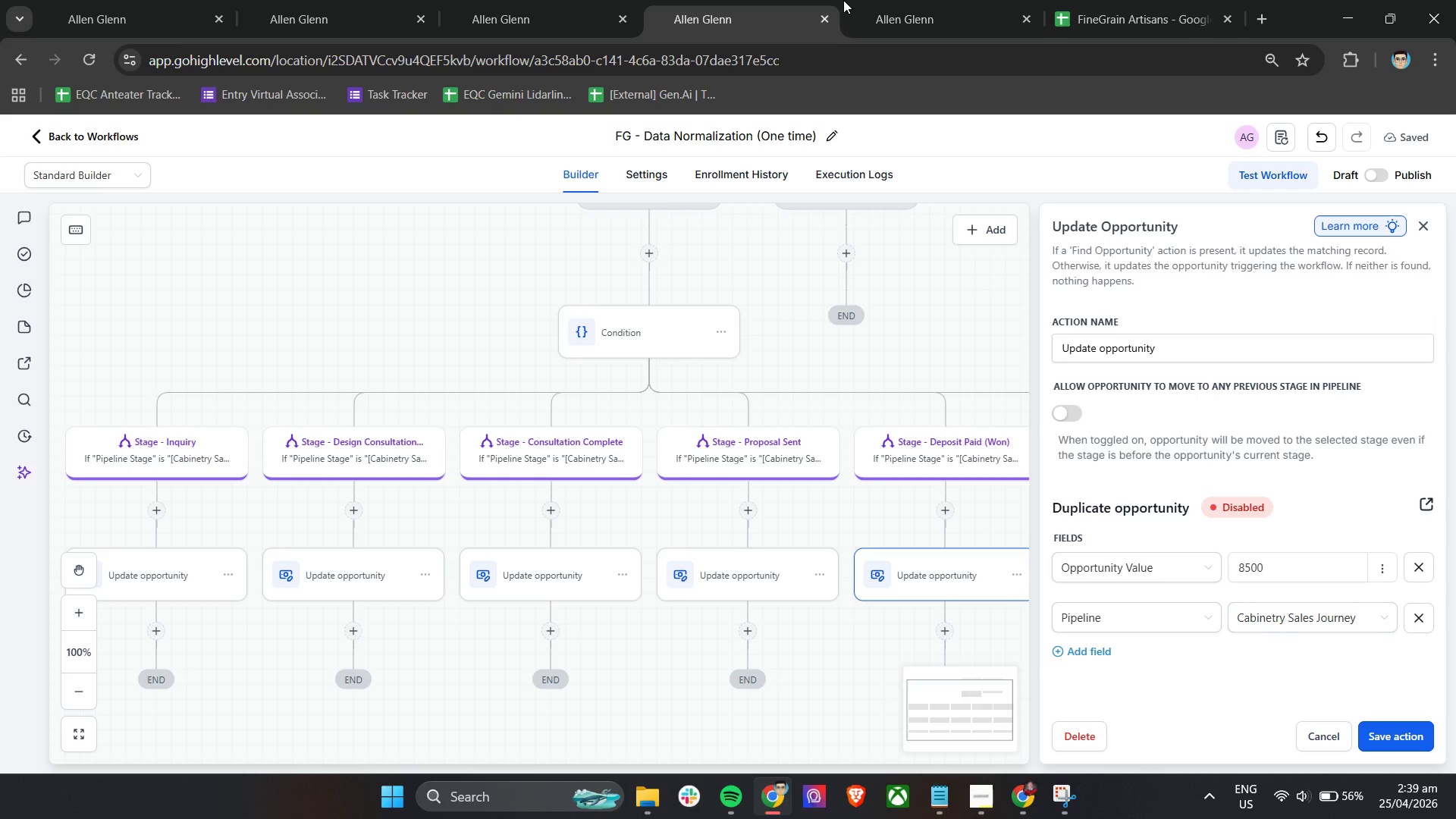 
left_click([896, 0])
 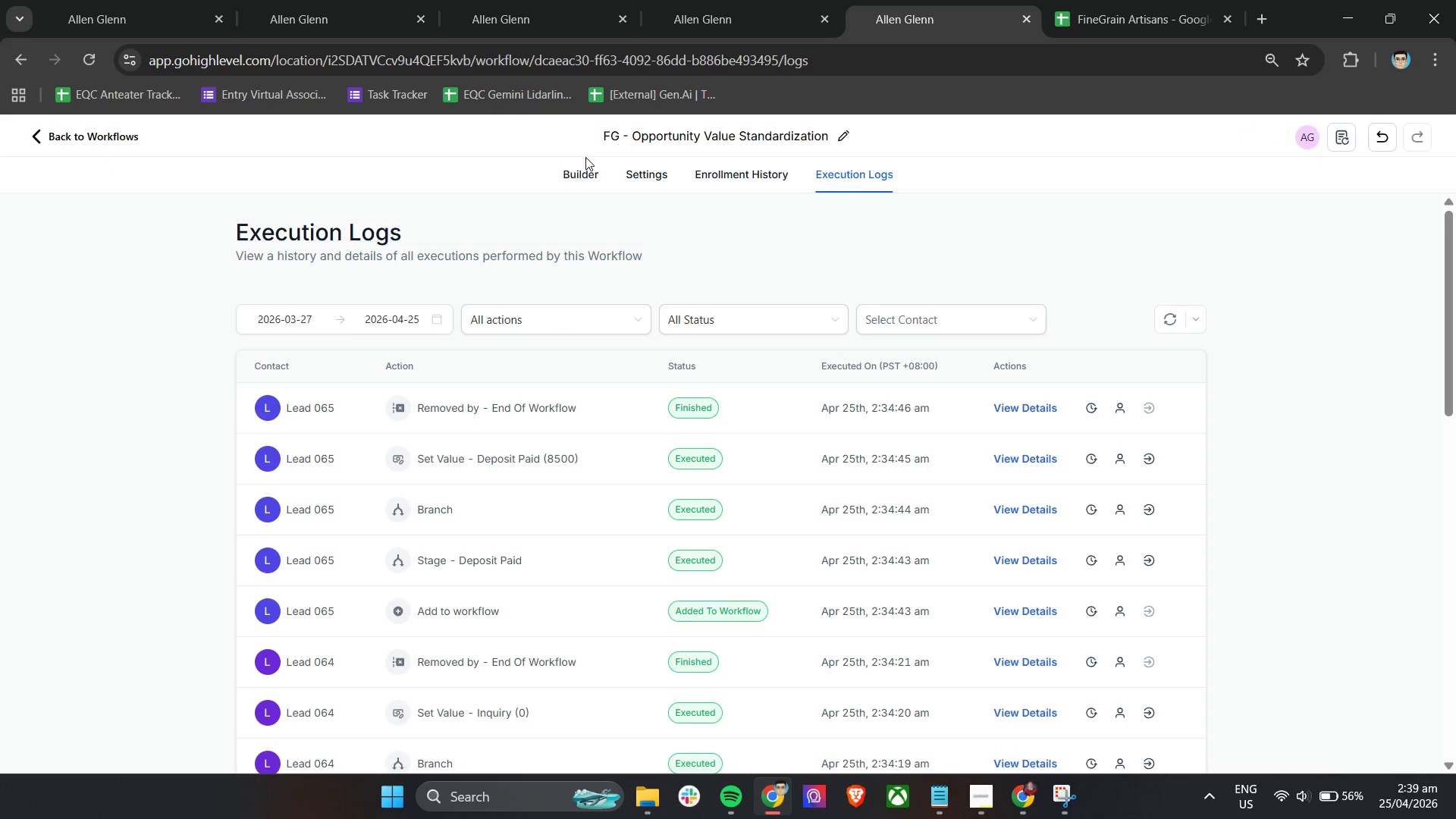 
double_click([581, 175])
 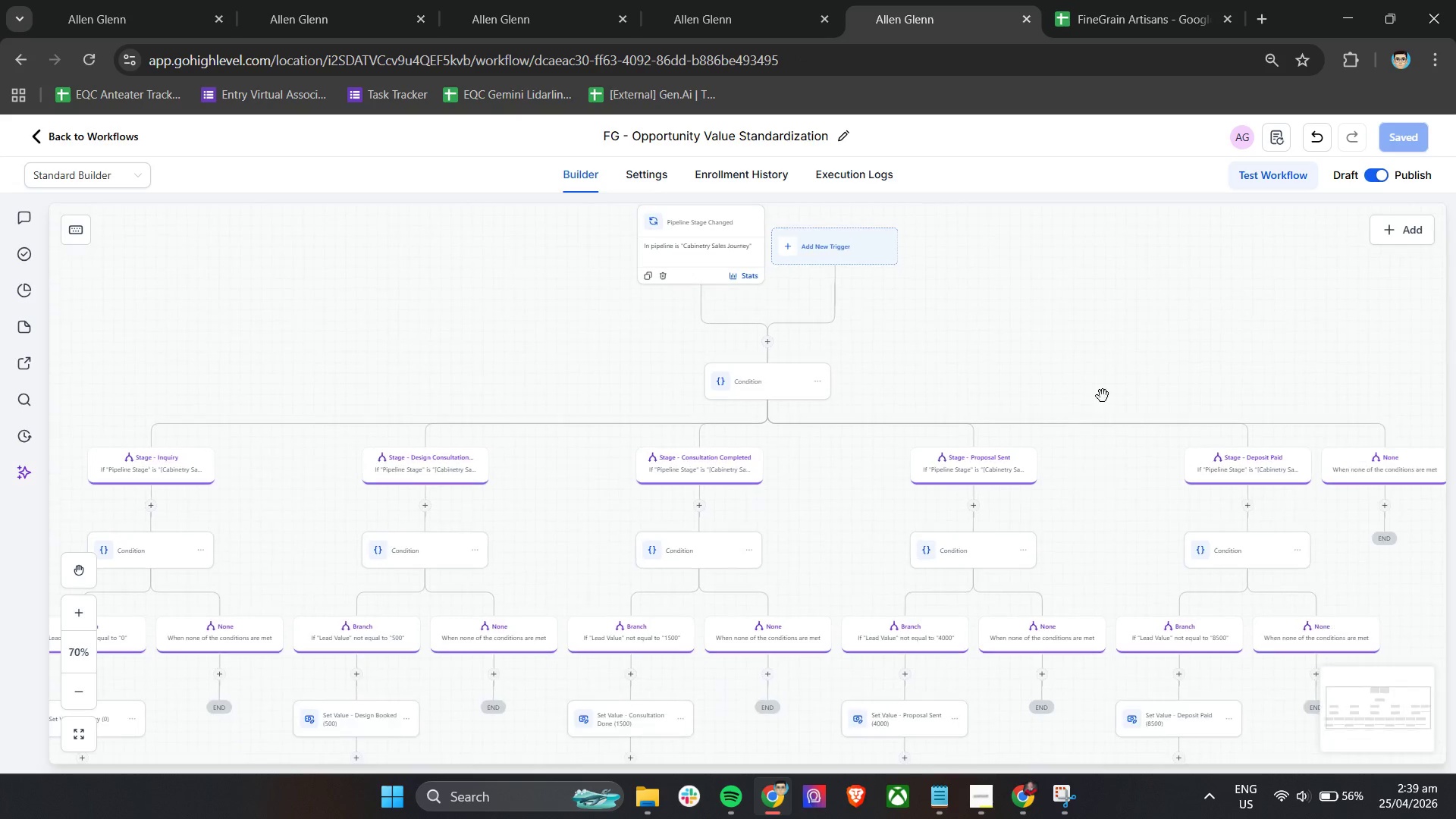 
scroll: coordinate [1174, 576], scroll_direction: down, amount: 7.0
 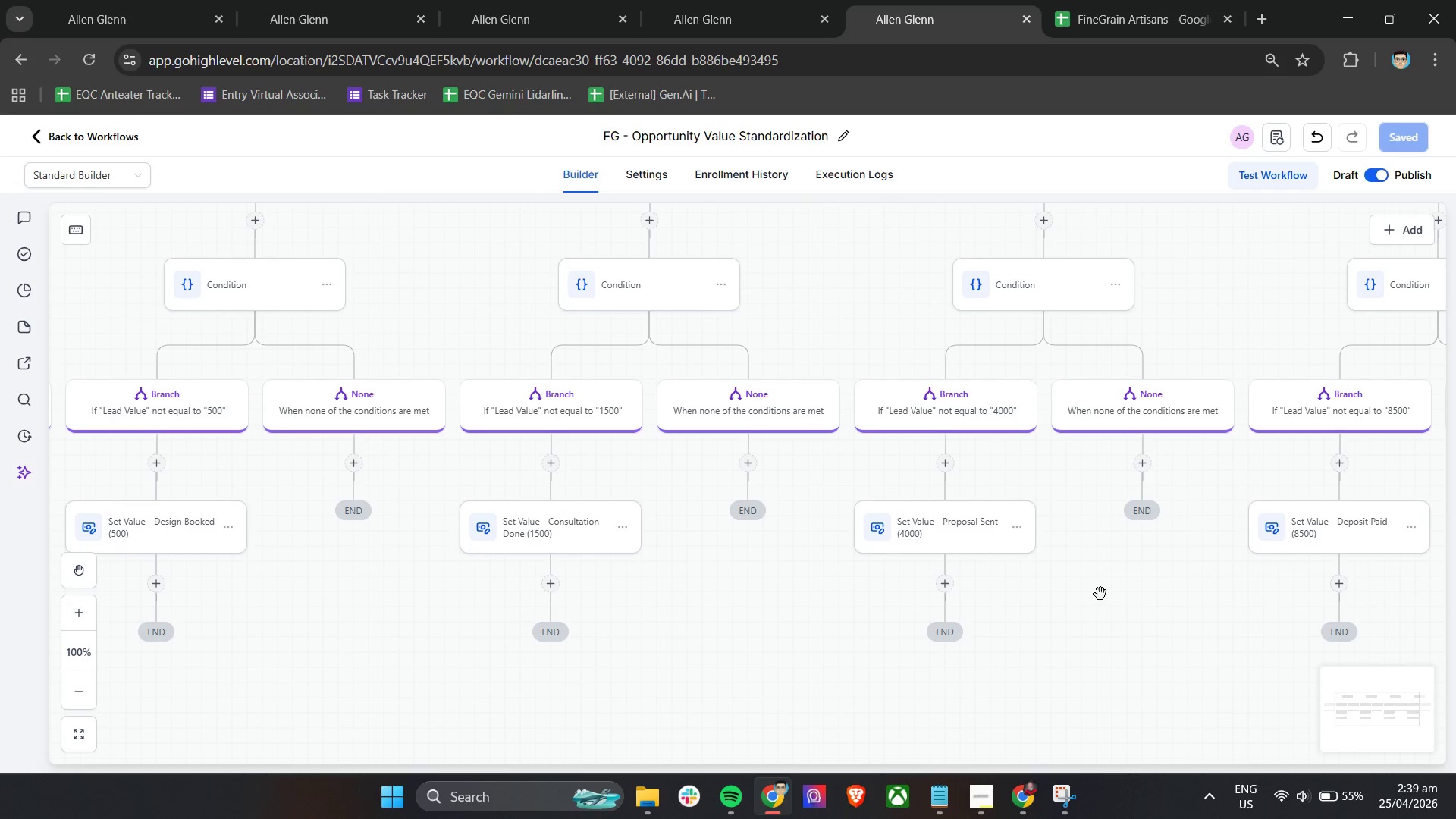 
hold_key(key=ControlLeft, duration=1.33)
left_click_drag(start_coordinate=[1195, 619], to_coordinate=[1090, 610])
 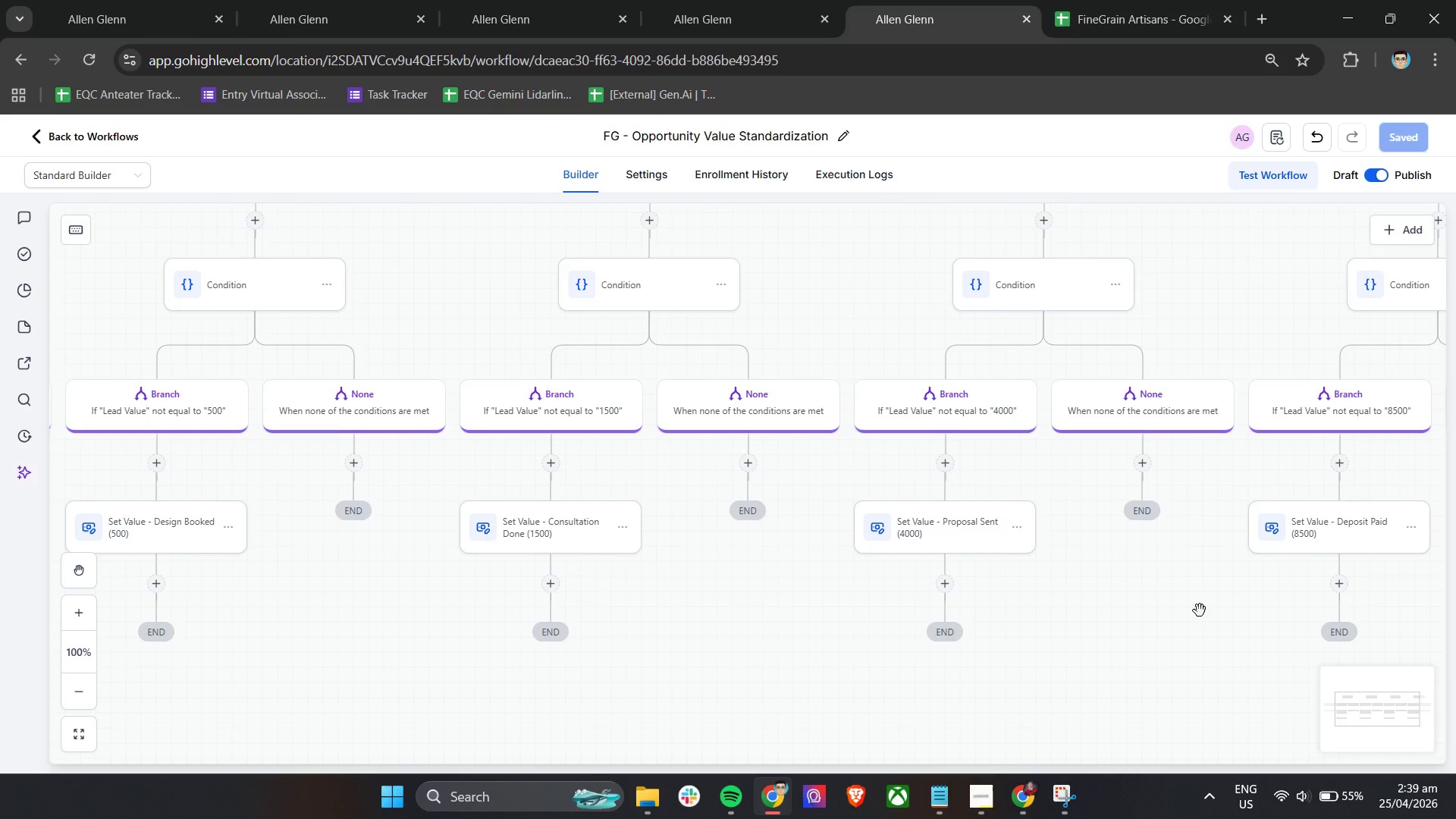 
left_click_drag(start_coordinate=[1200, 610], to_coordinate=[844, 579])
 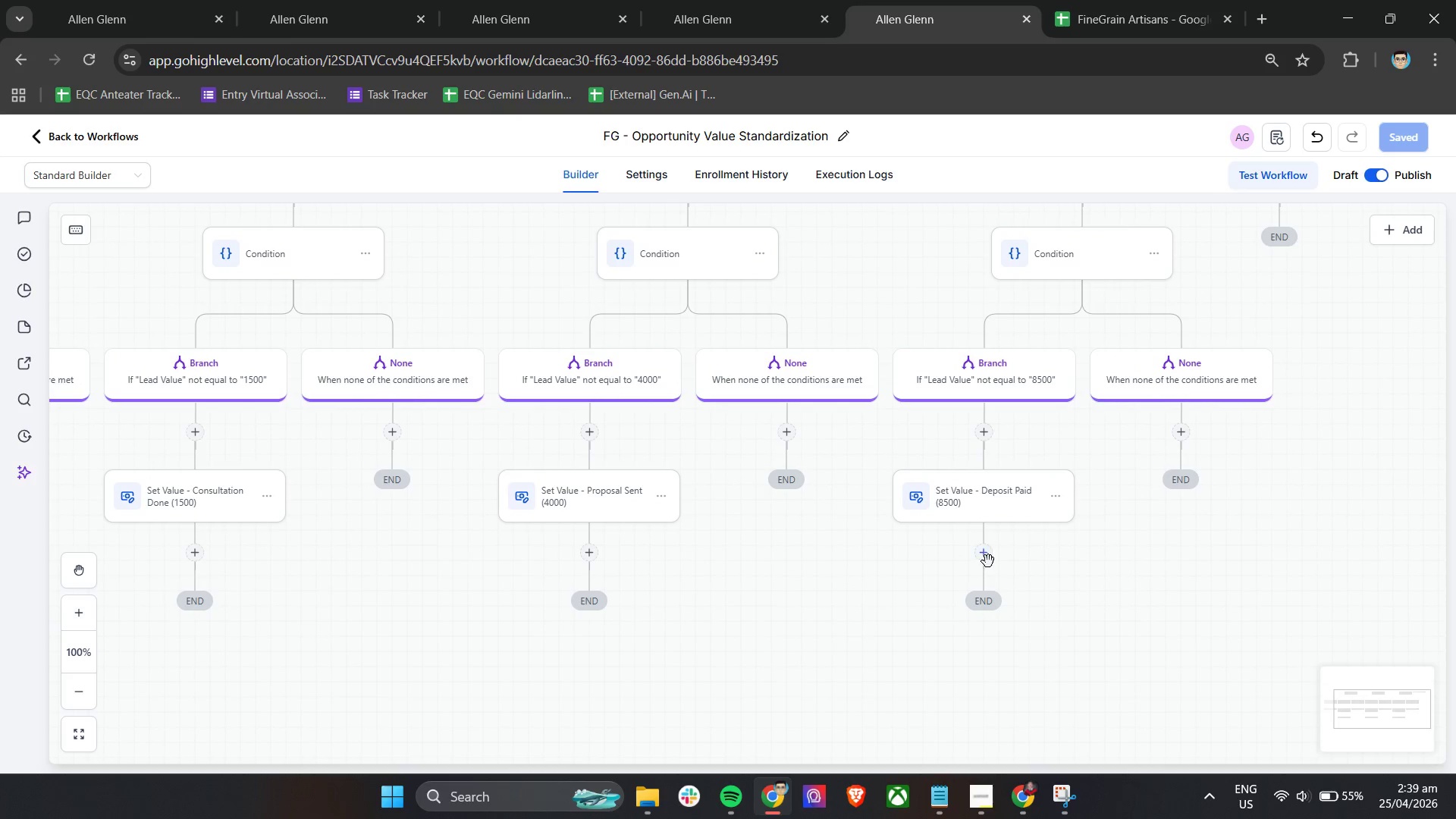 
left_click([985, 554])
 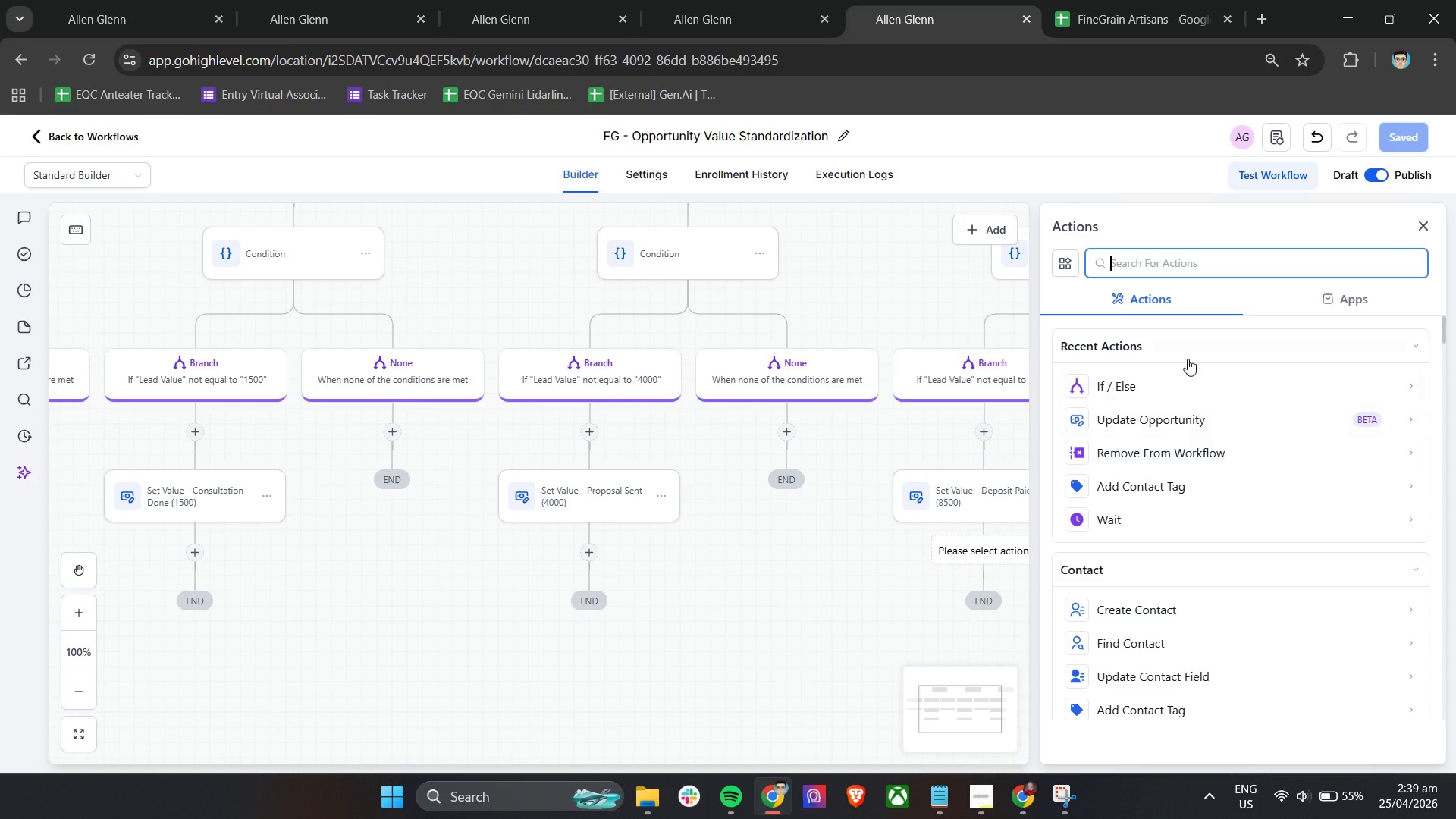 
left_click([985, 505])
 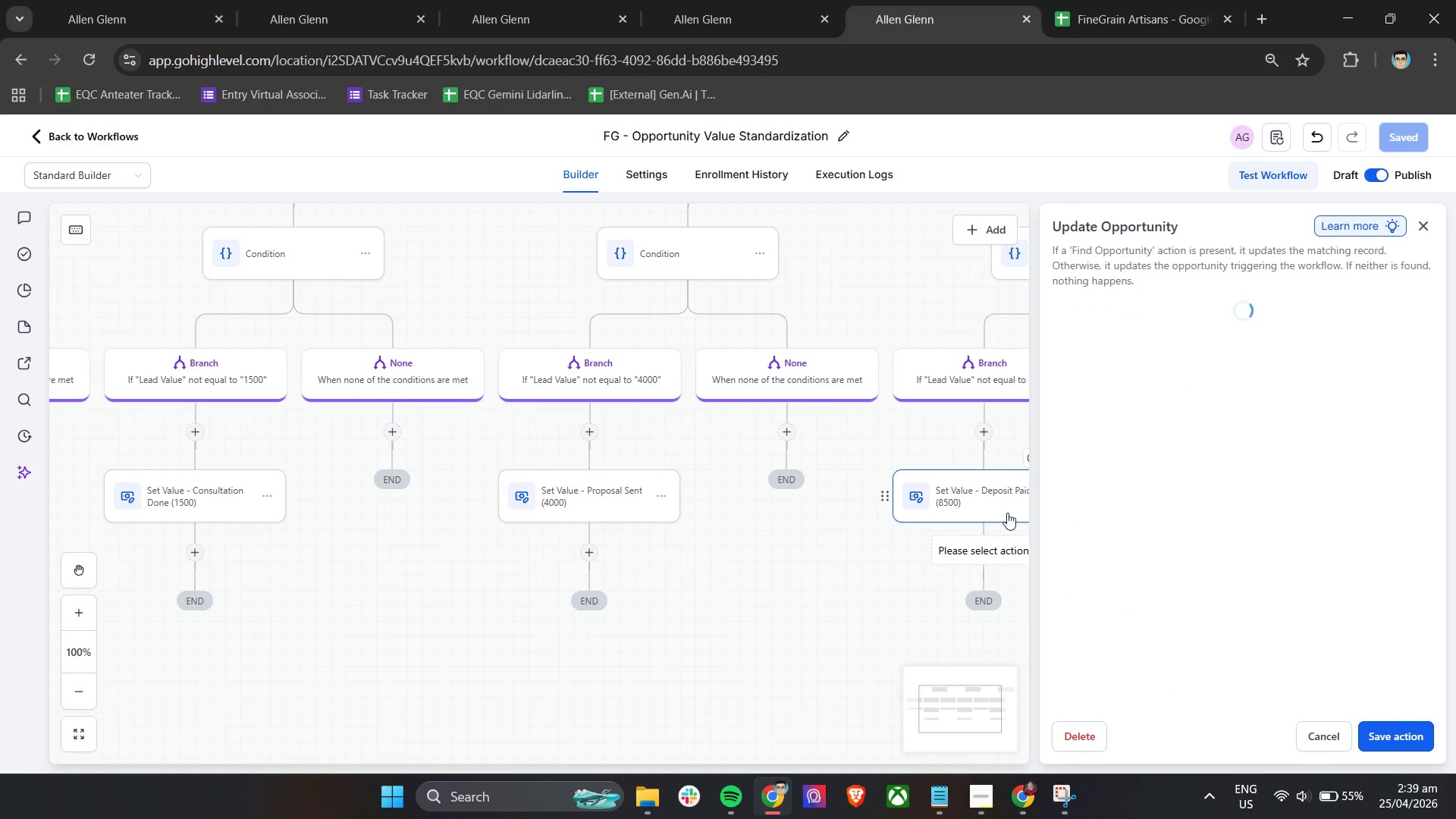 
mouse_move([1178, 581])
 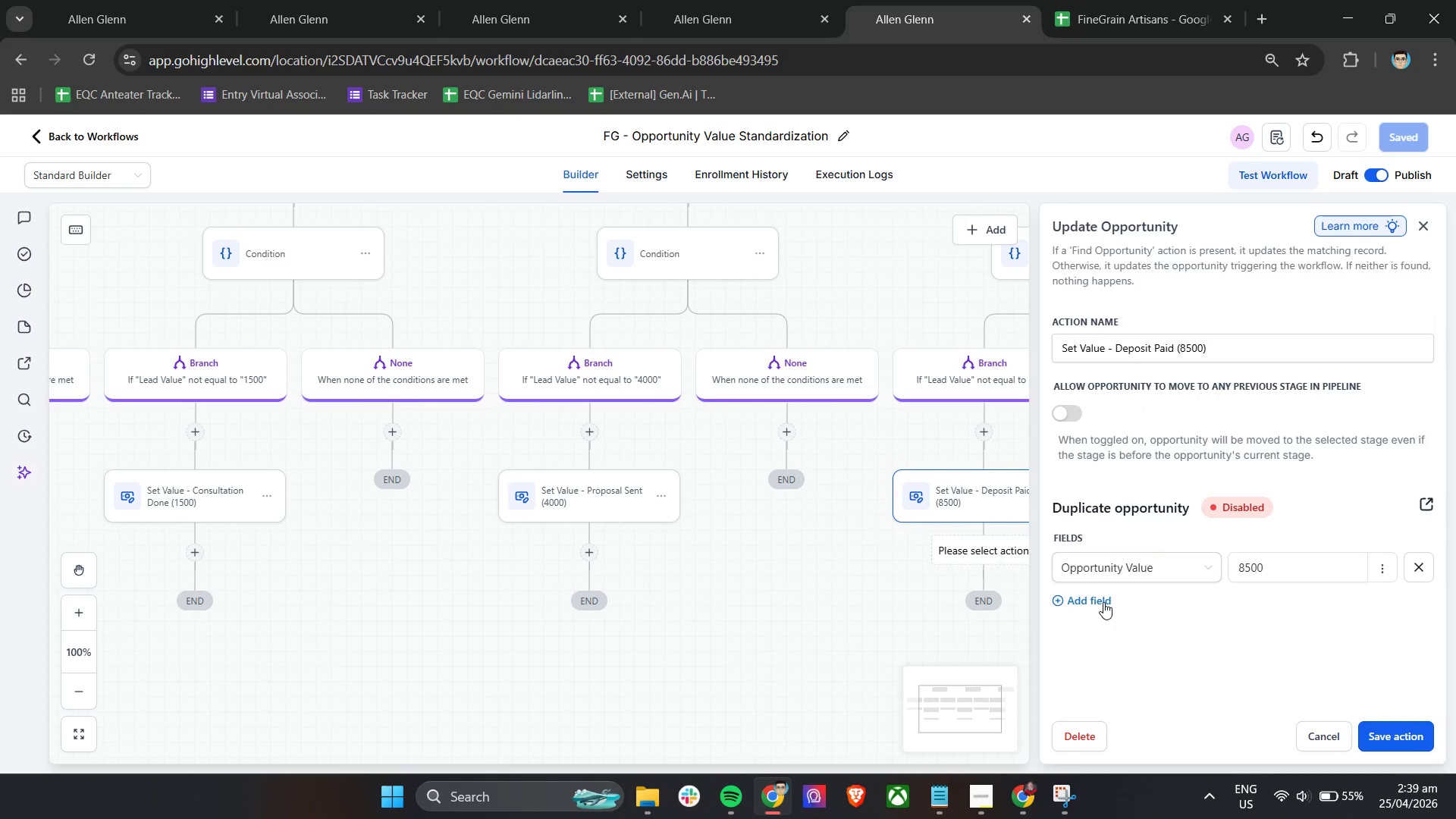 
left_click([1103, 602])
 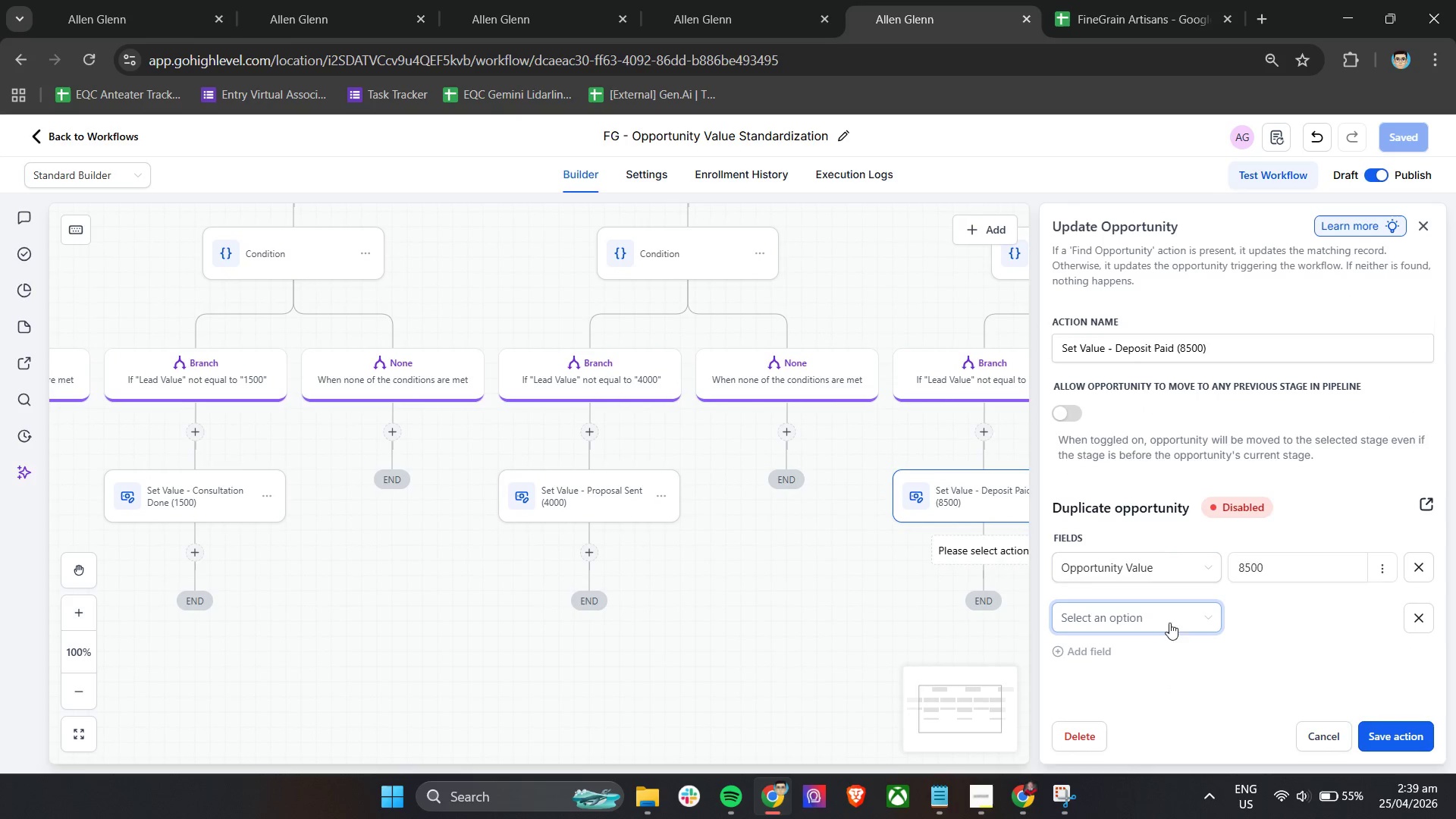 
left_click([1175, 626])
 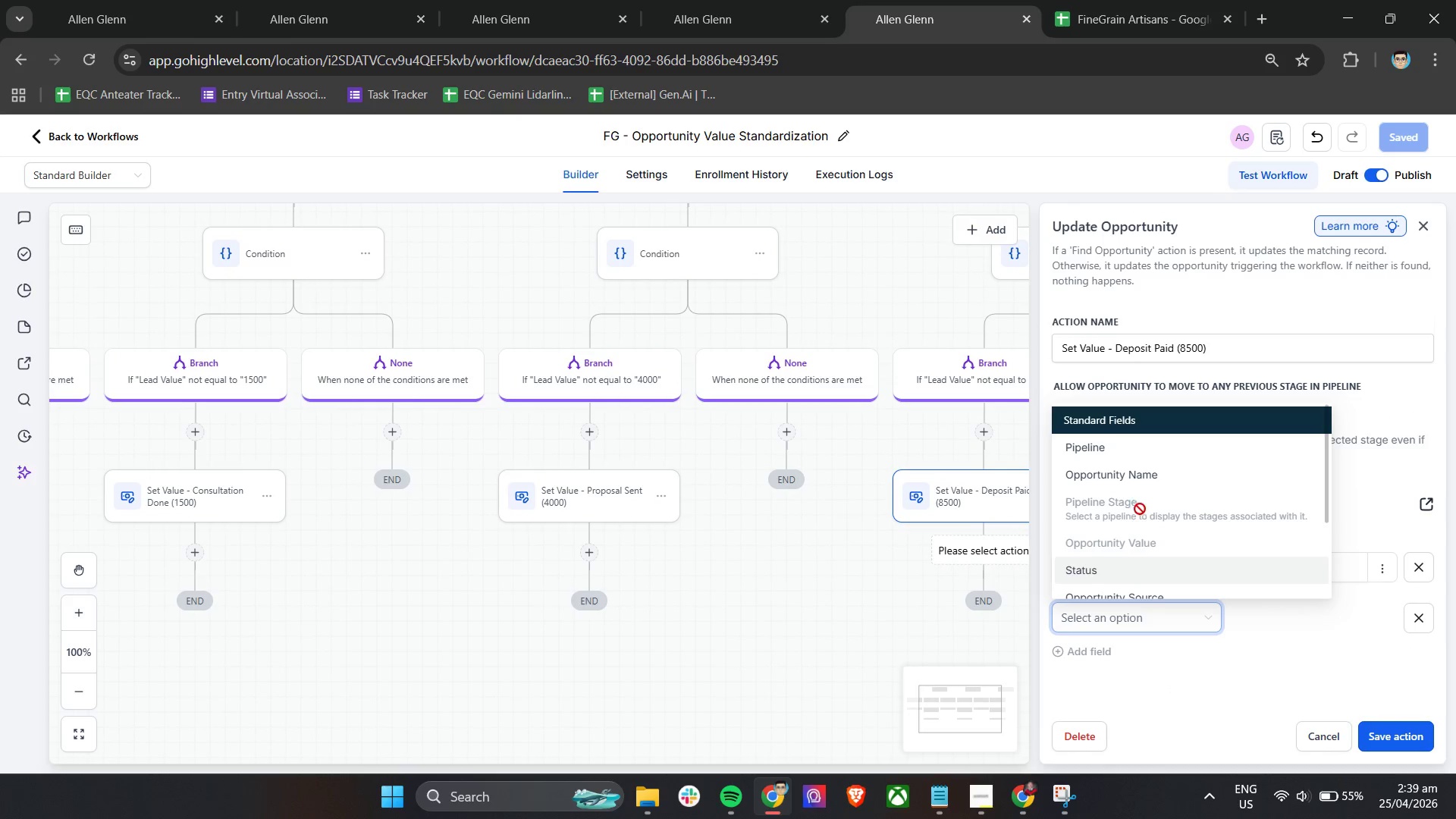 
left_click([1119, 569])
 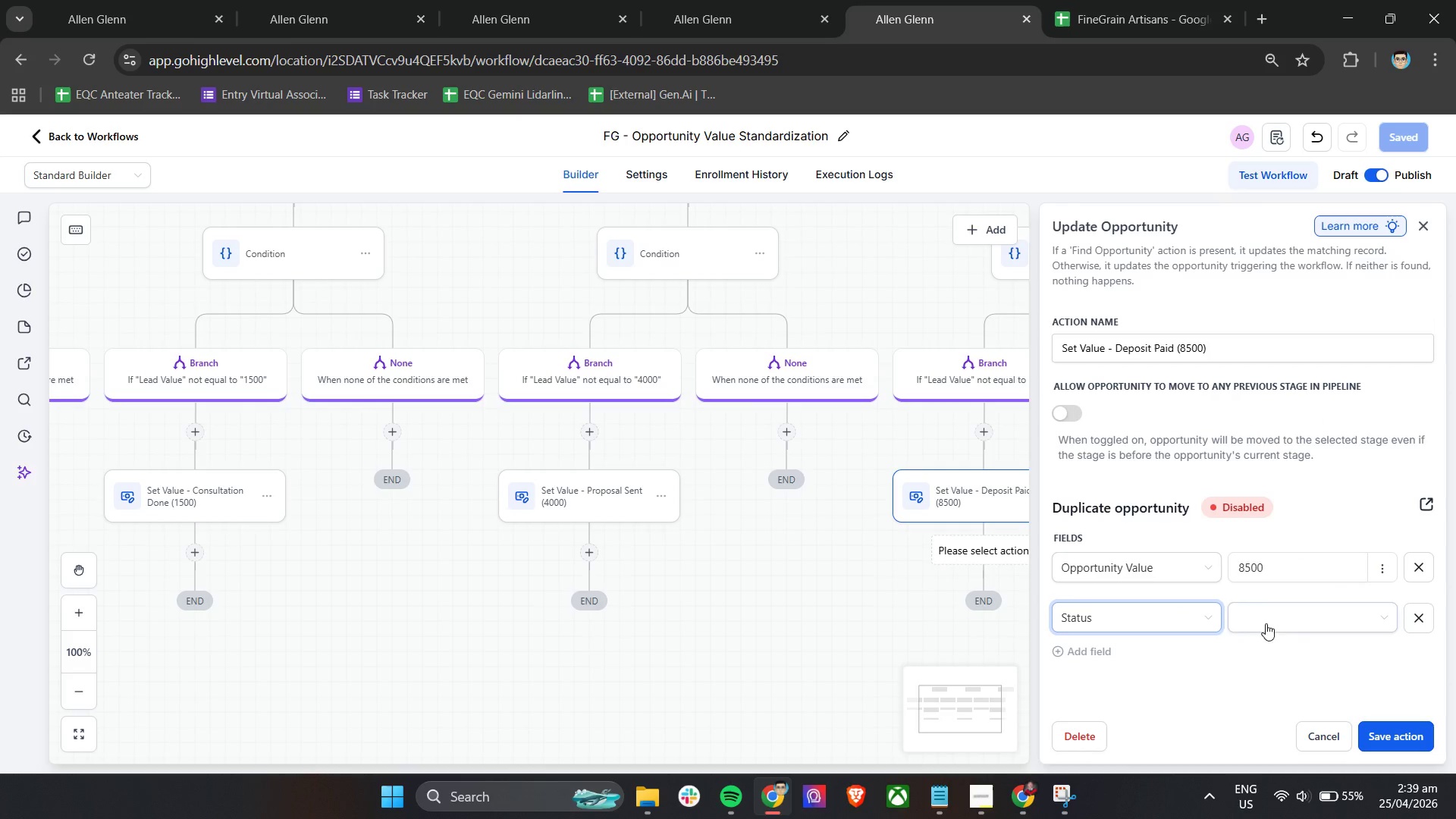 
left_click([1274, 623])
 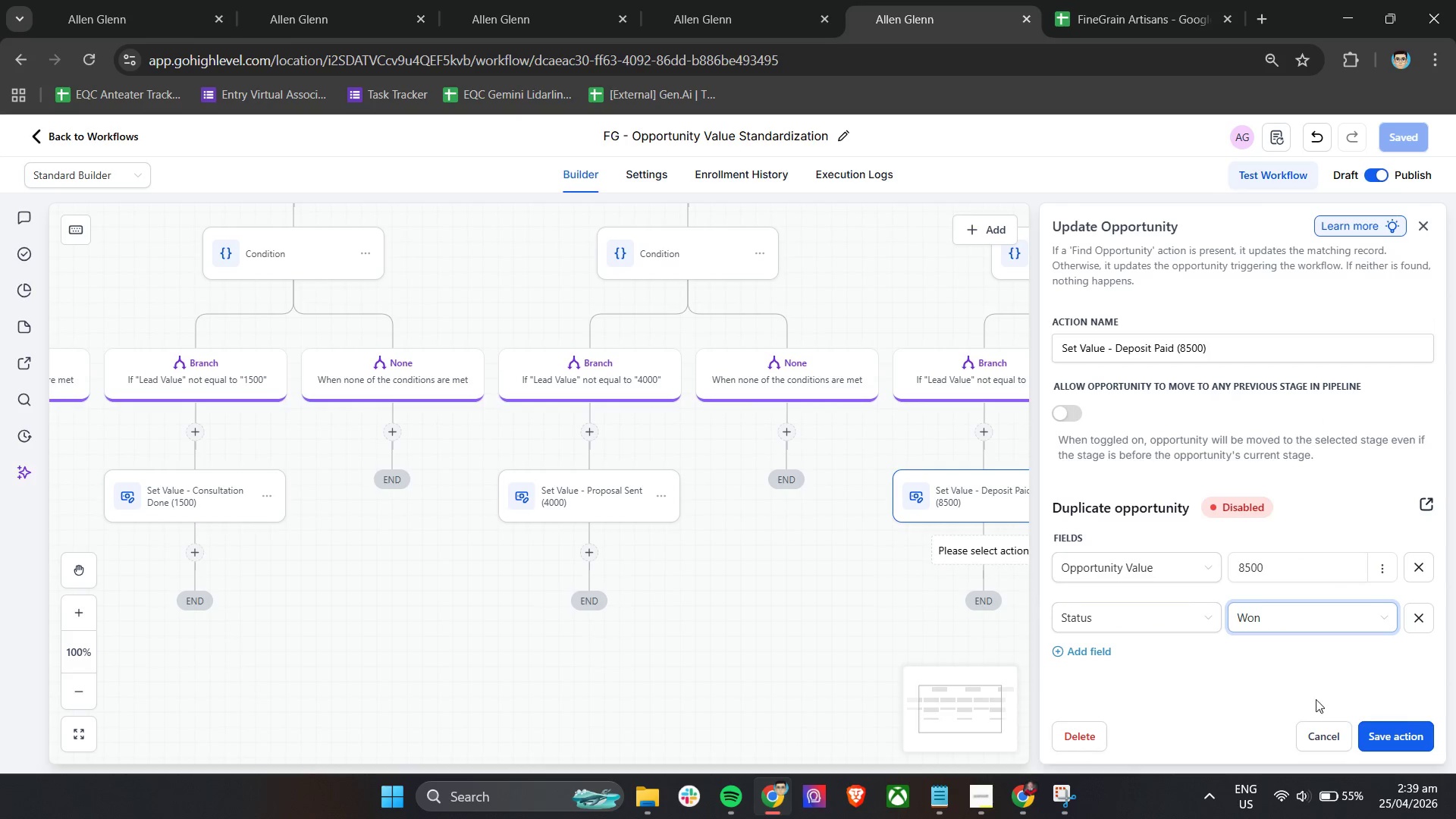 
left_click([1406, 739])
 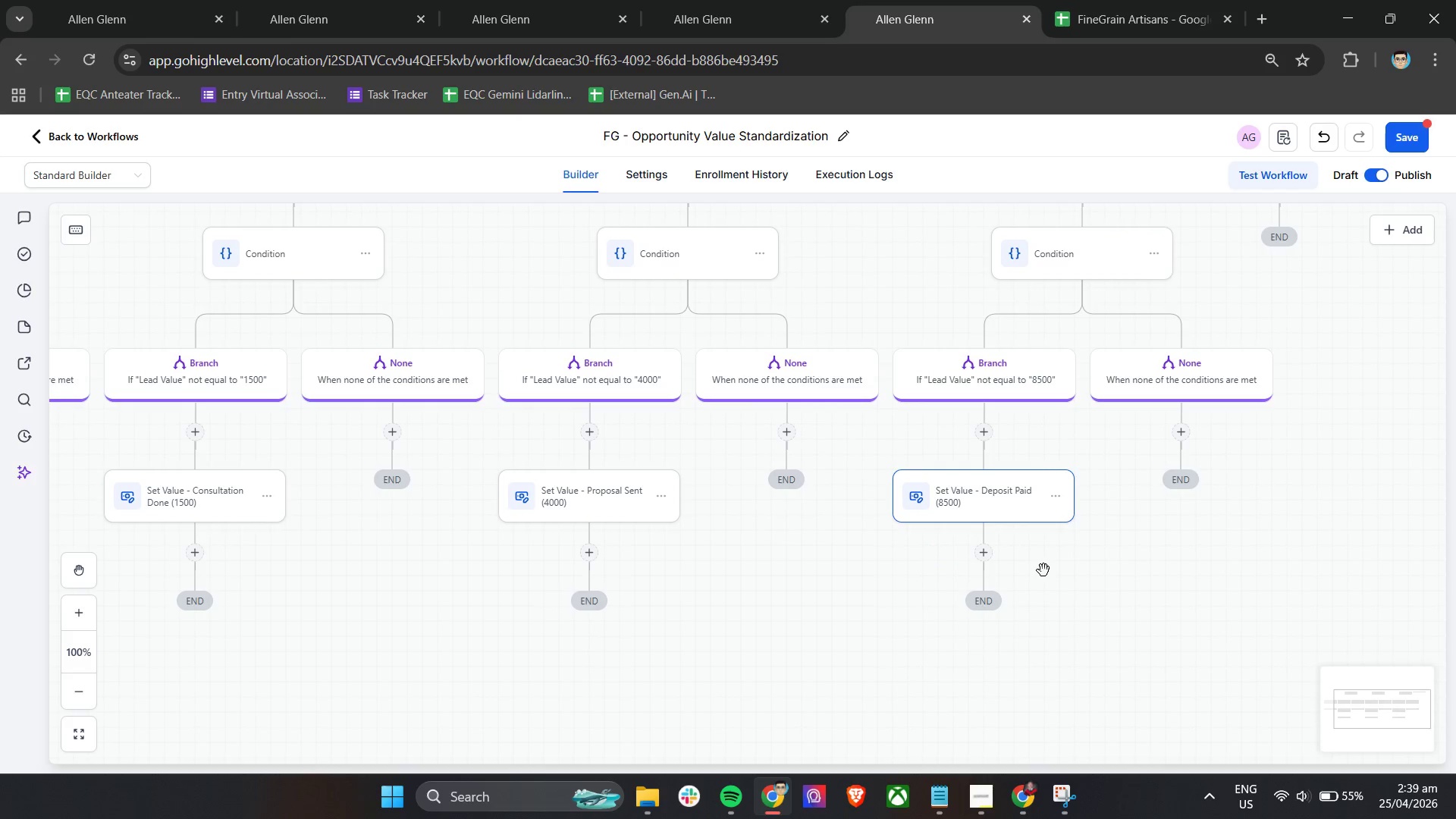 
wait(7.99)
 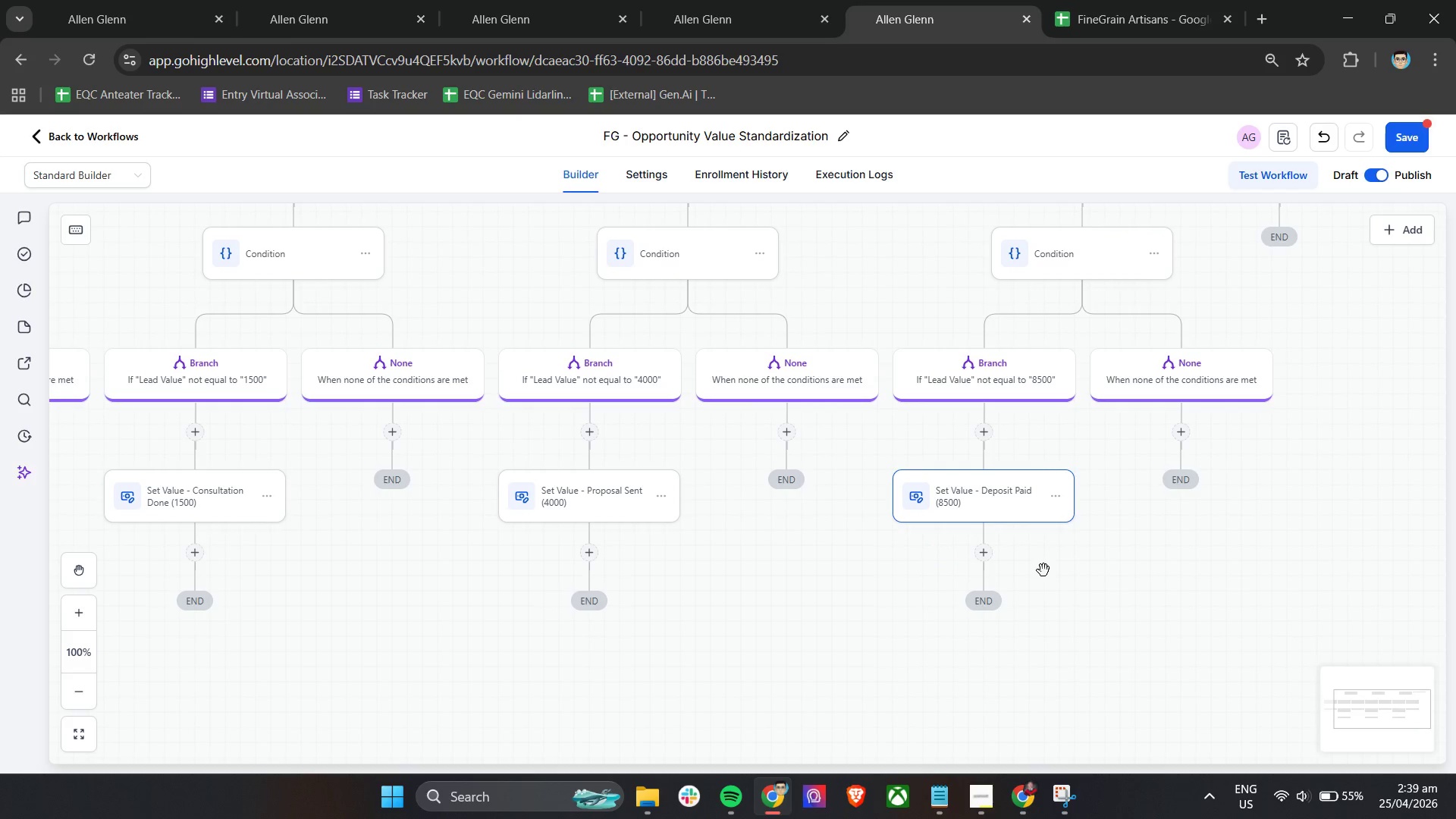 
left_click([1020, 509])
 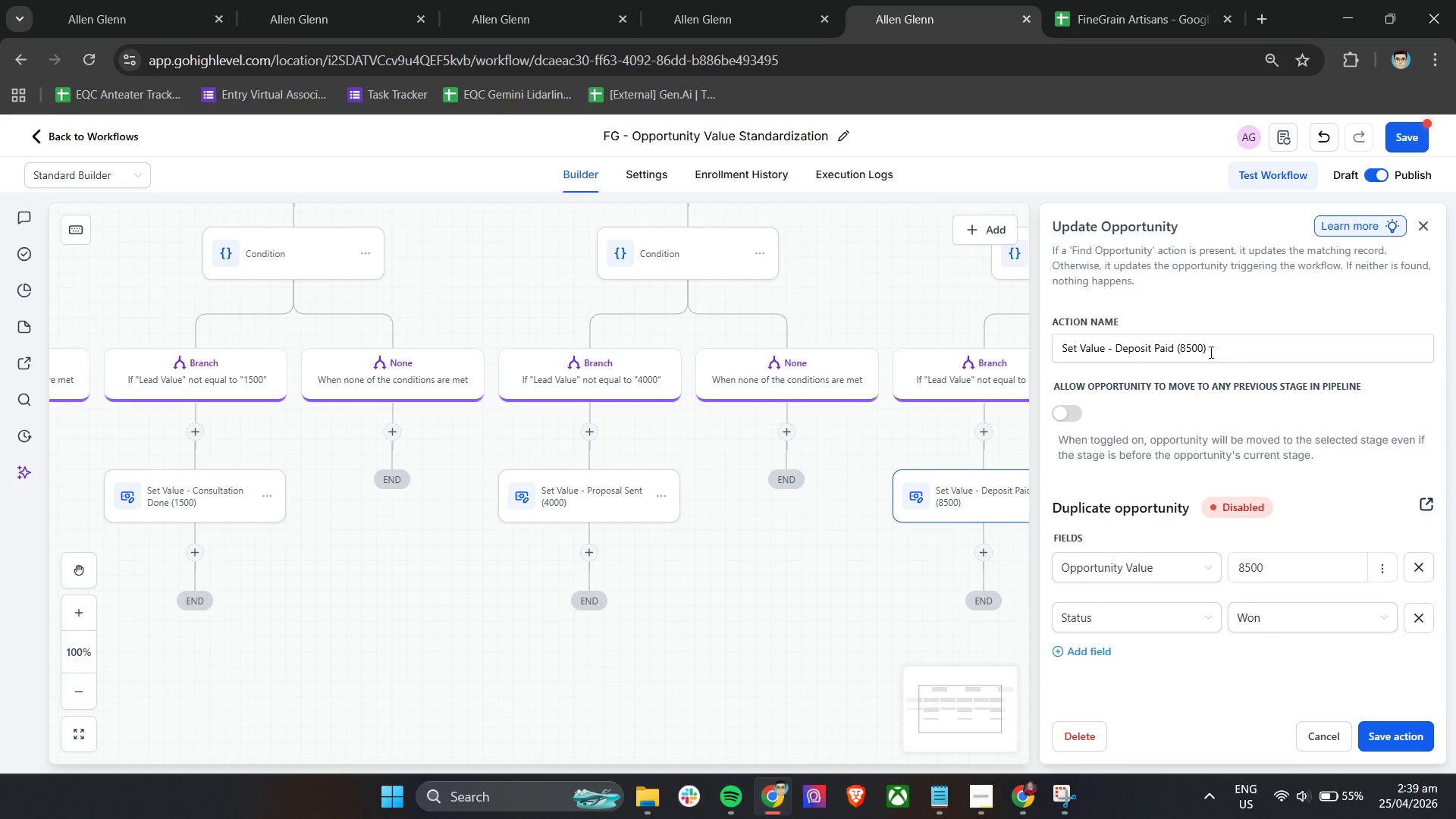 
left_click([1175, 349])
 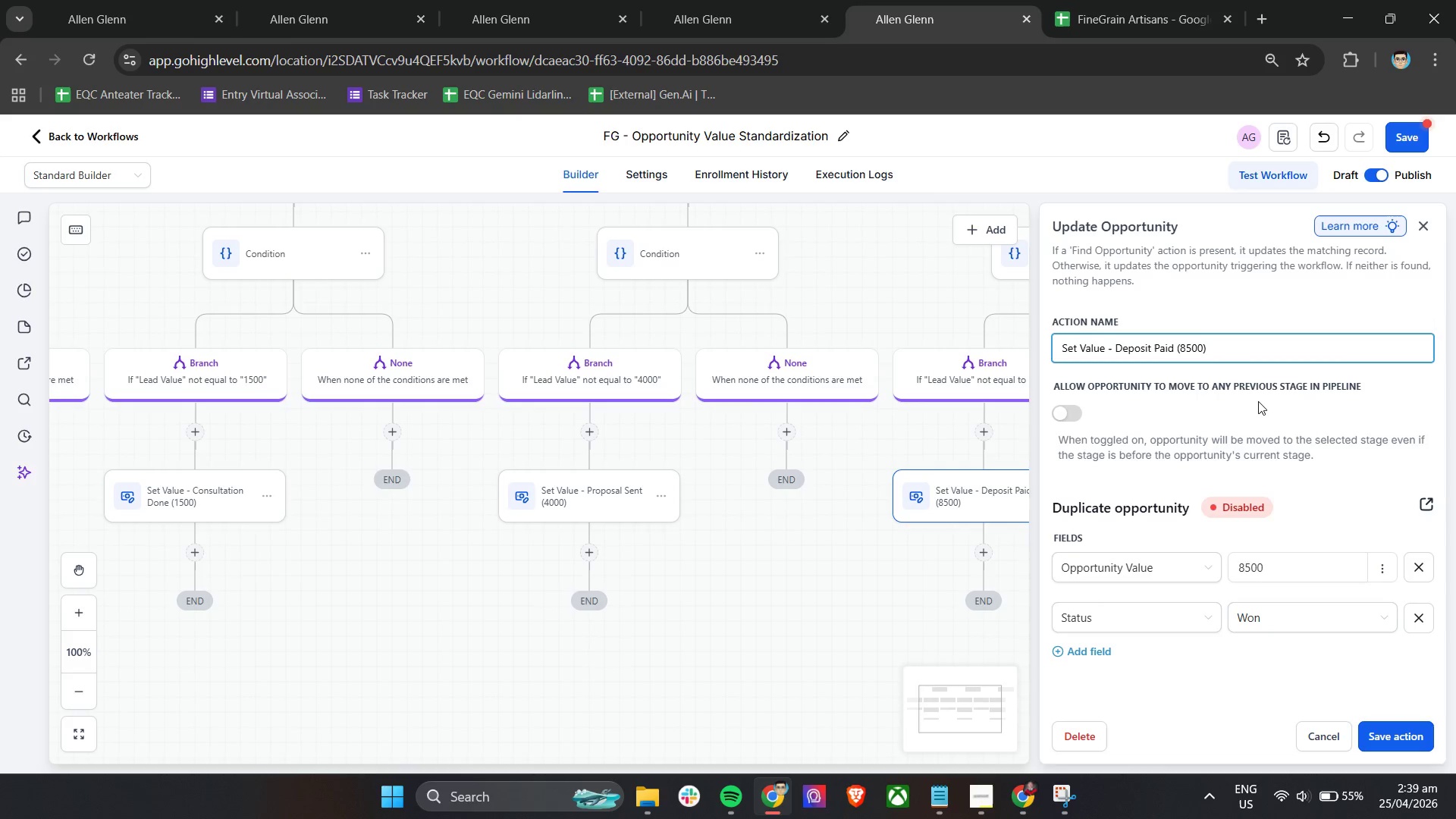 
type(+ Status WOn)
key(Backspace)
key(Backspace)
type(on)
 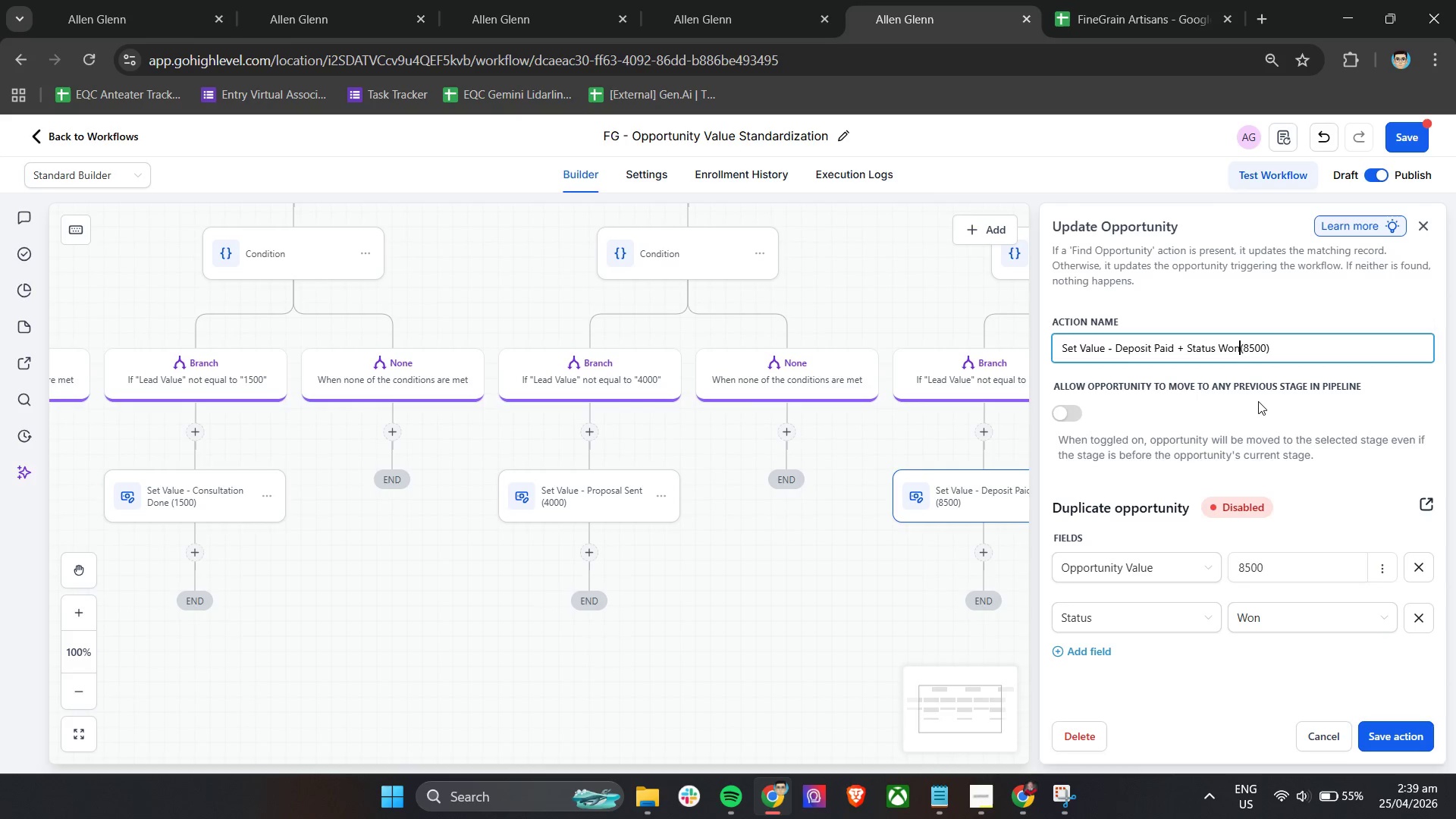 
key(Space)
 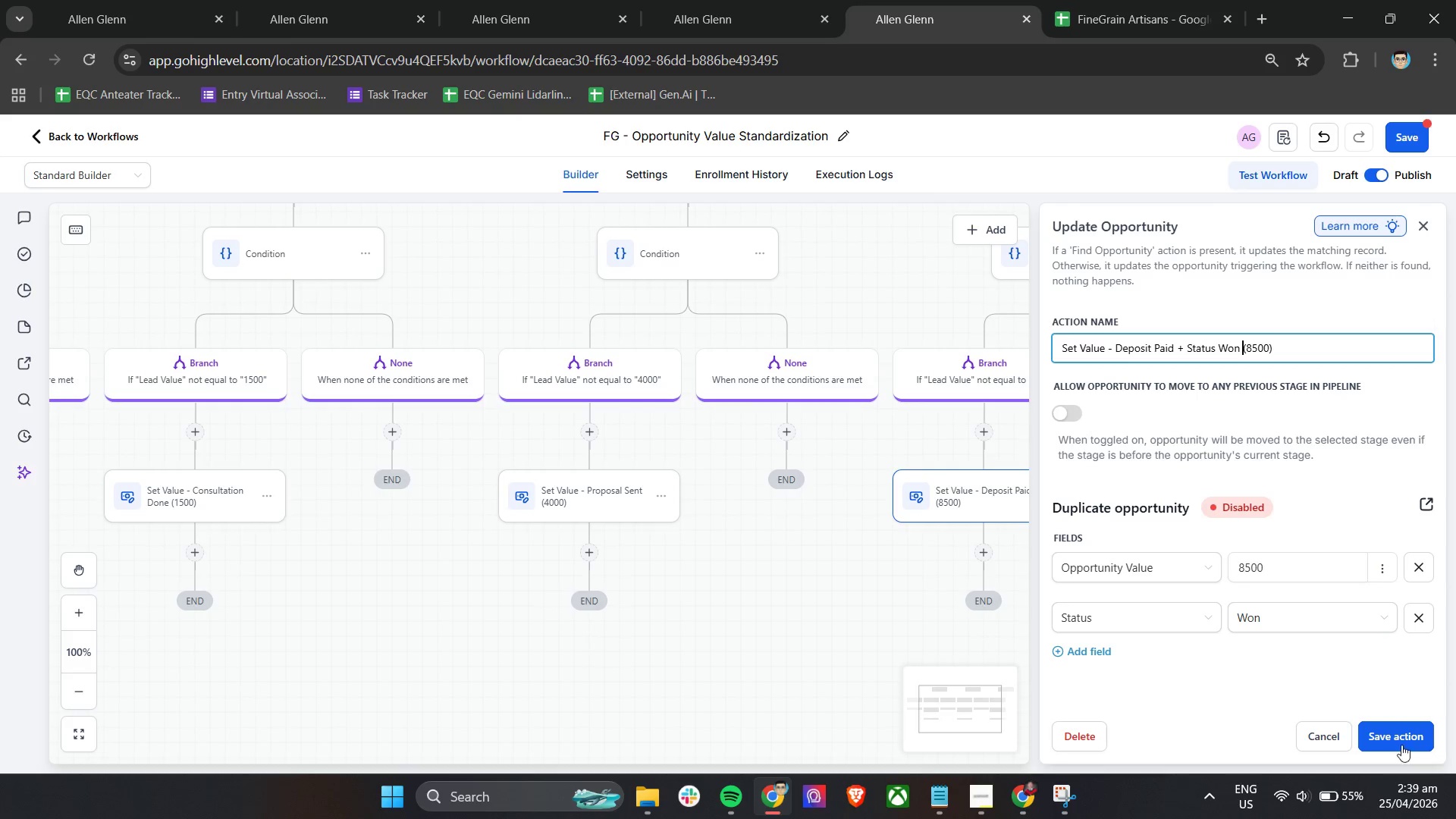 
left_click([1402, 745])
 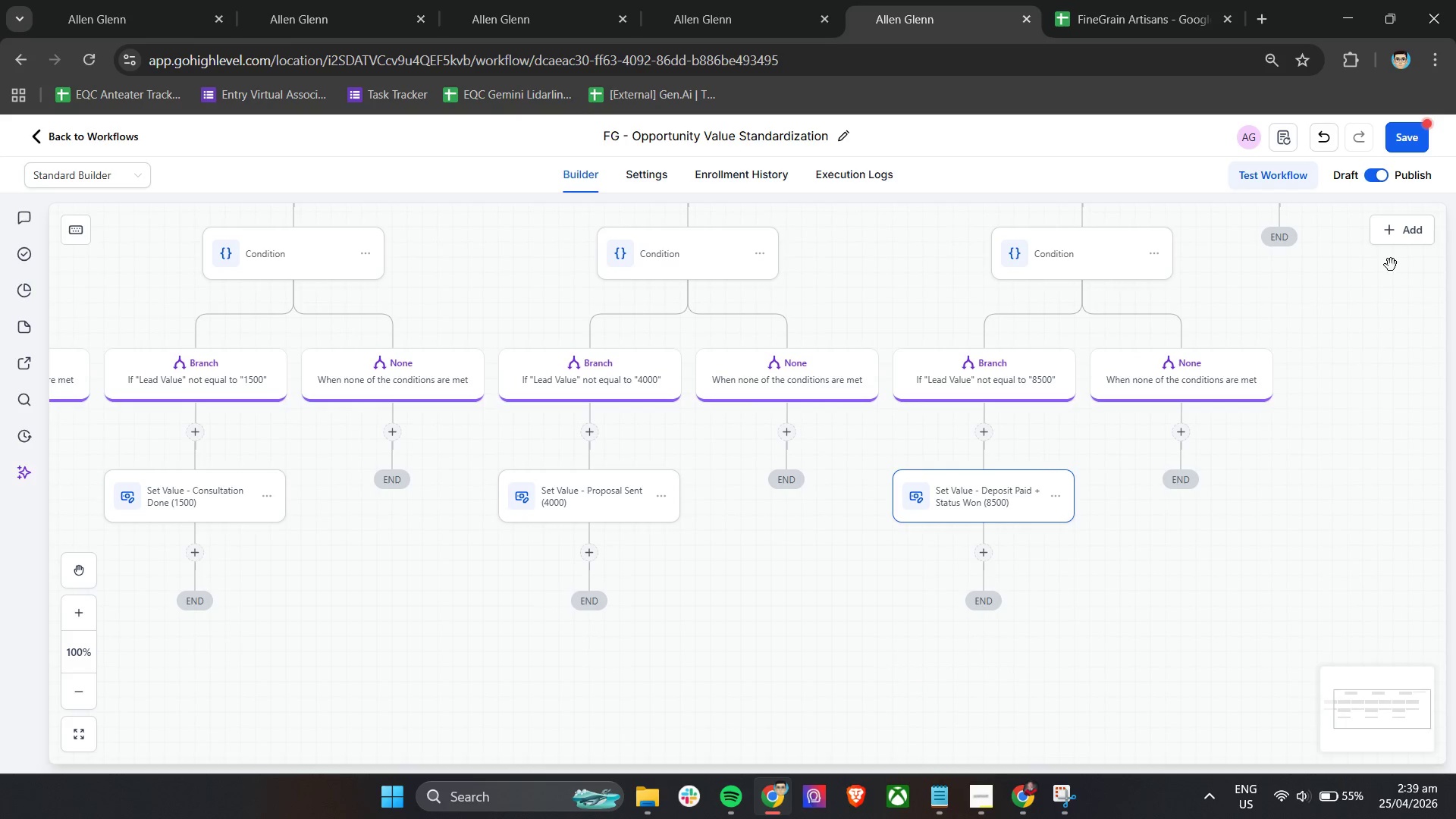 
left_click([1417, 131])
 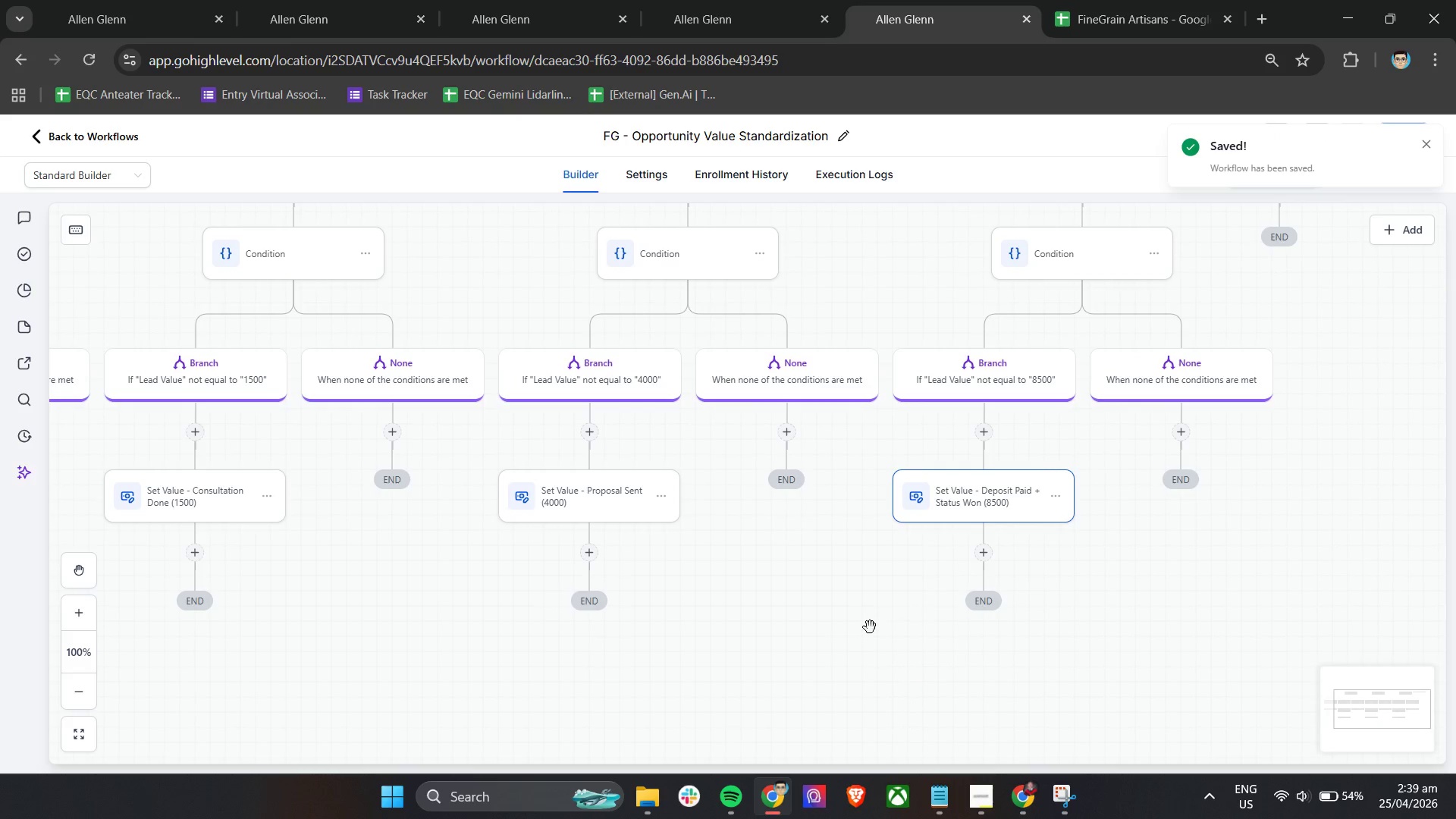 
left_click([781, 0])
 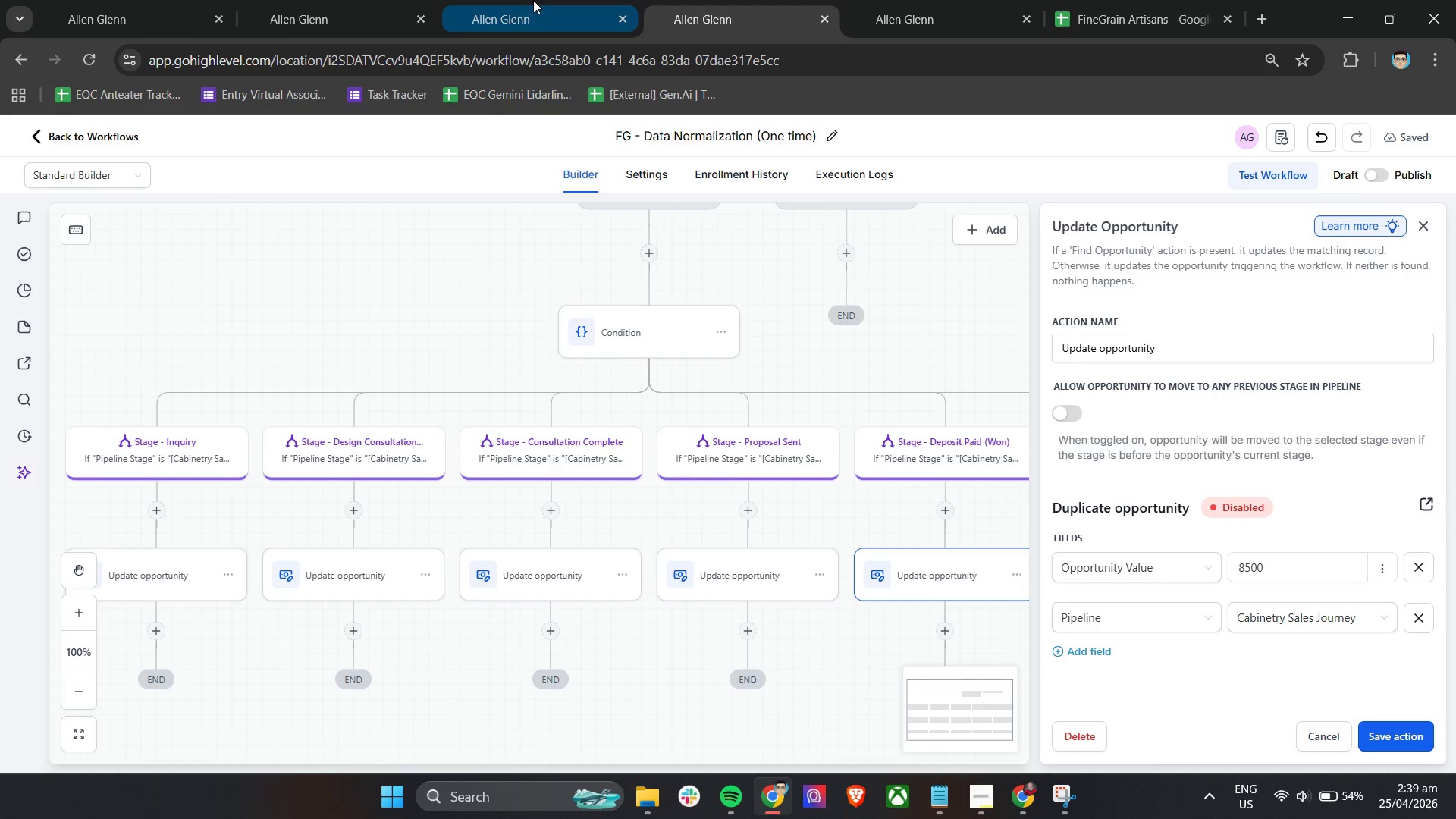 
left_click([522, 0])
 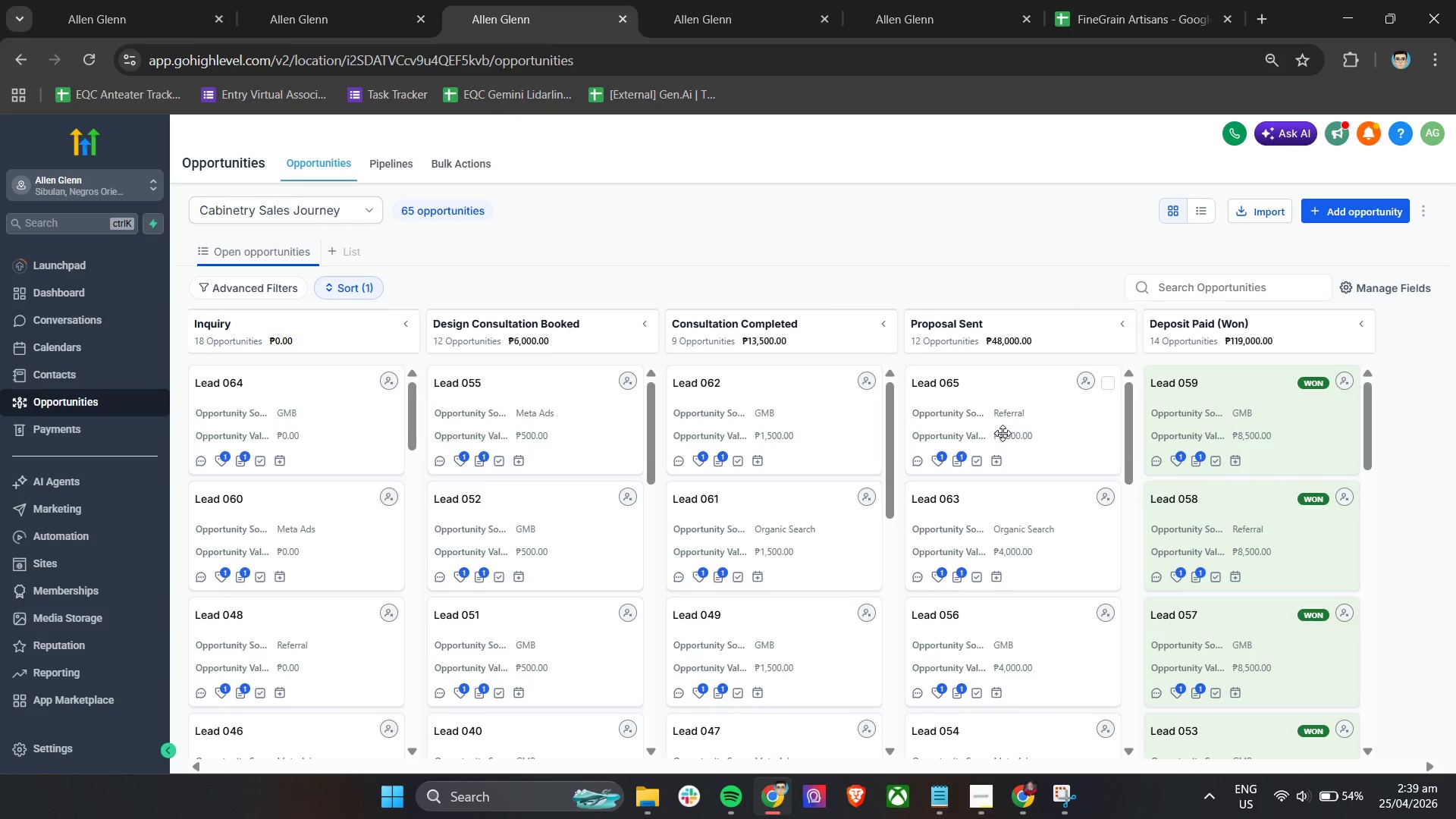 
left_click_drag(start_coordinate=[1003, 431], to_coordinate=[1190, 400])
 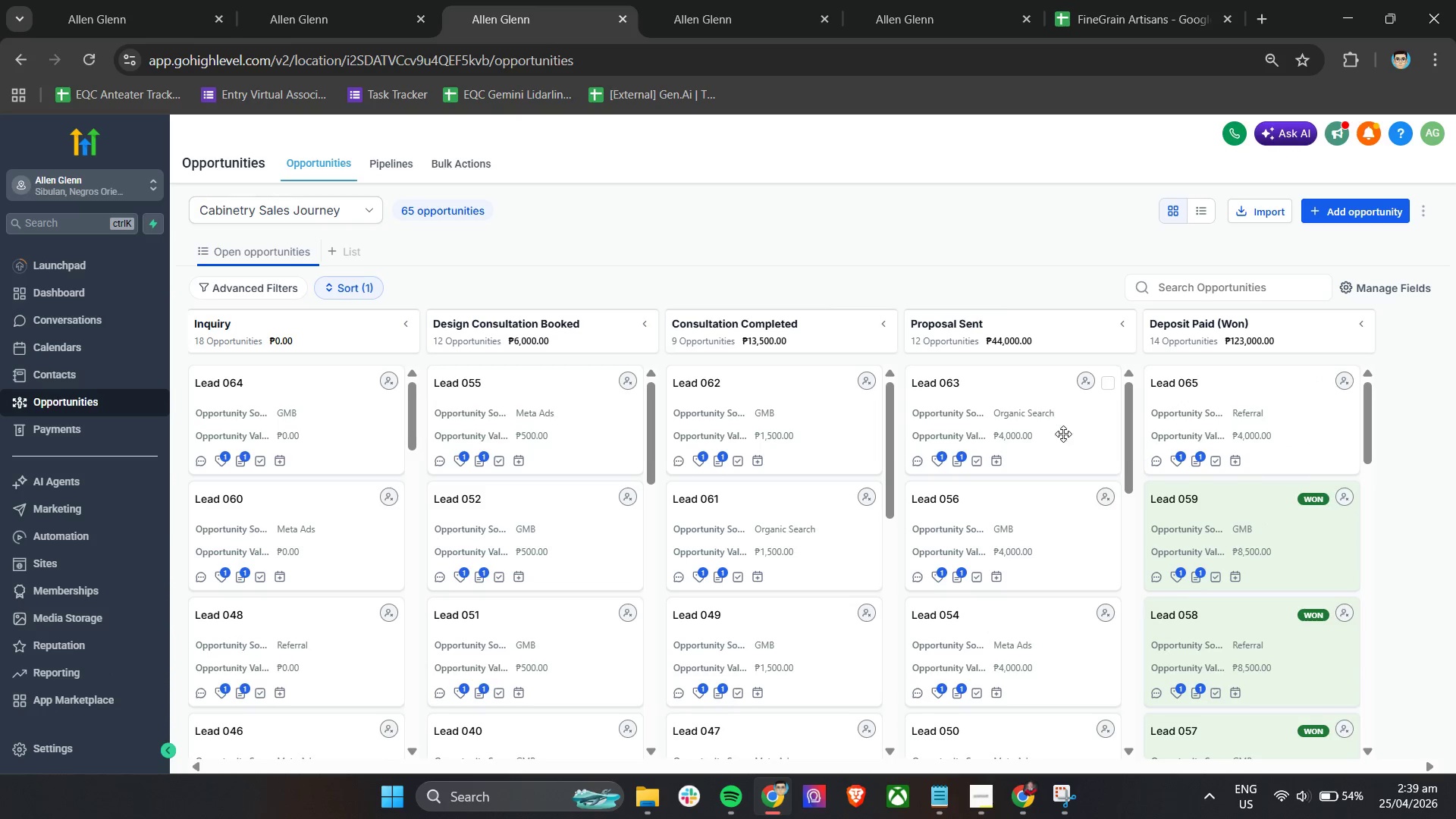 
left_click([899, 0])
 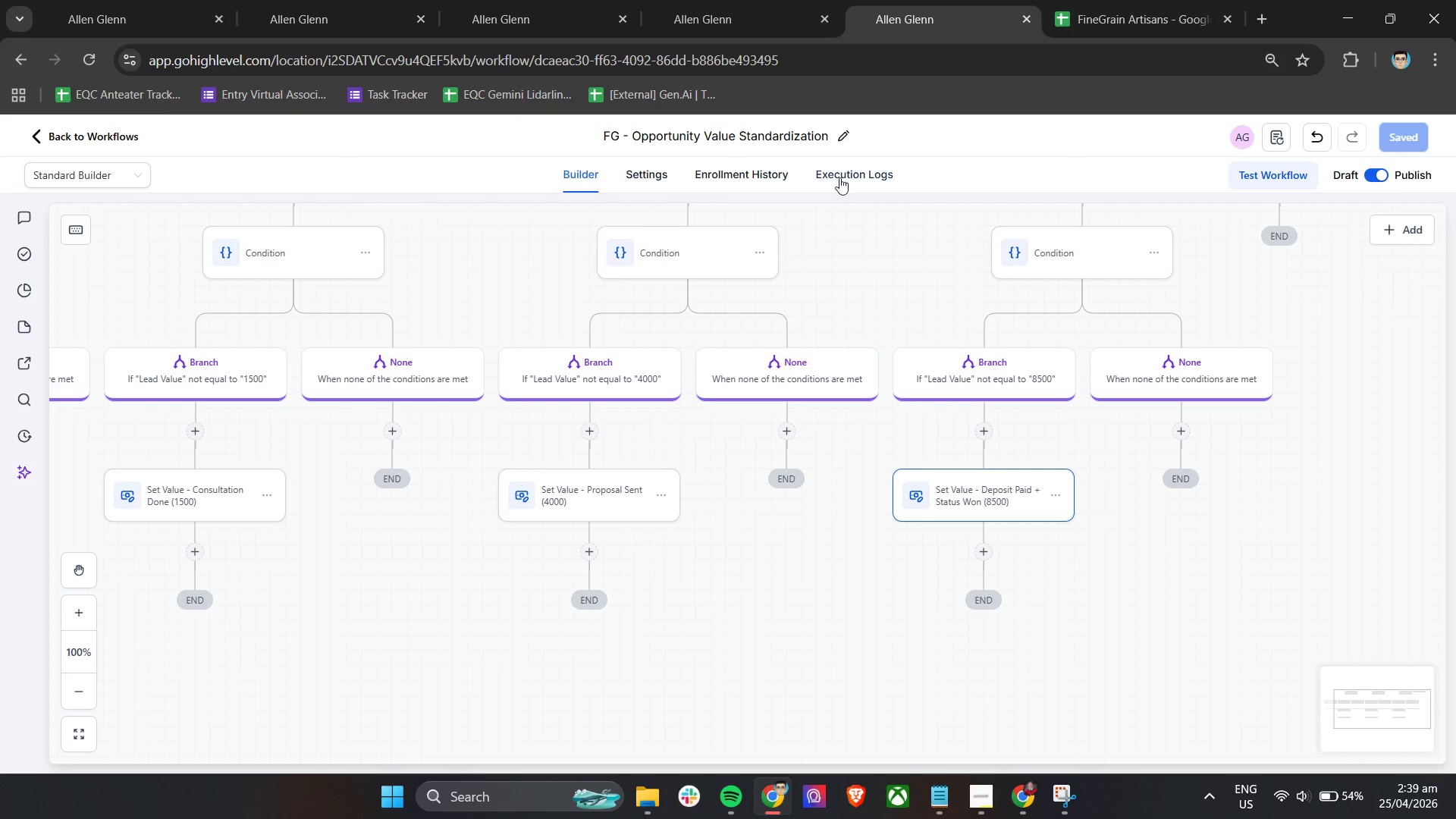 
left_click([842, 176])
 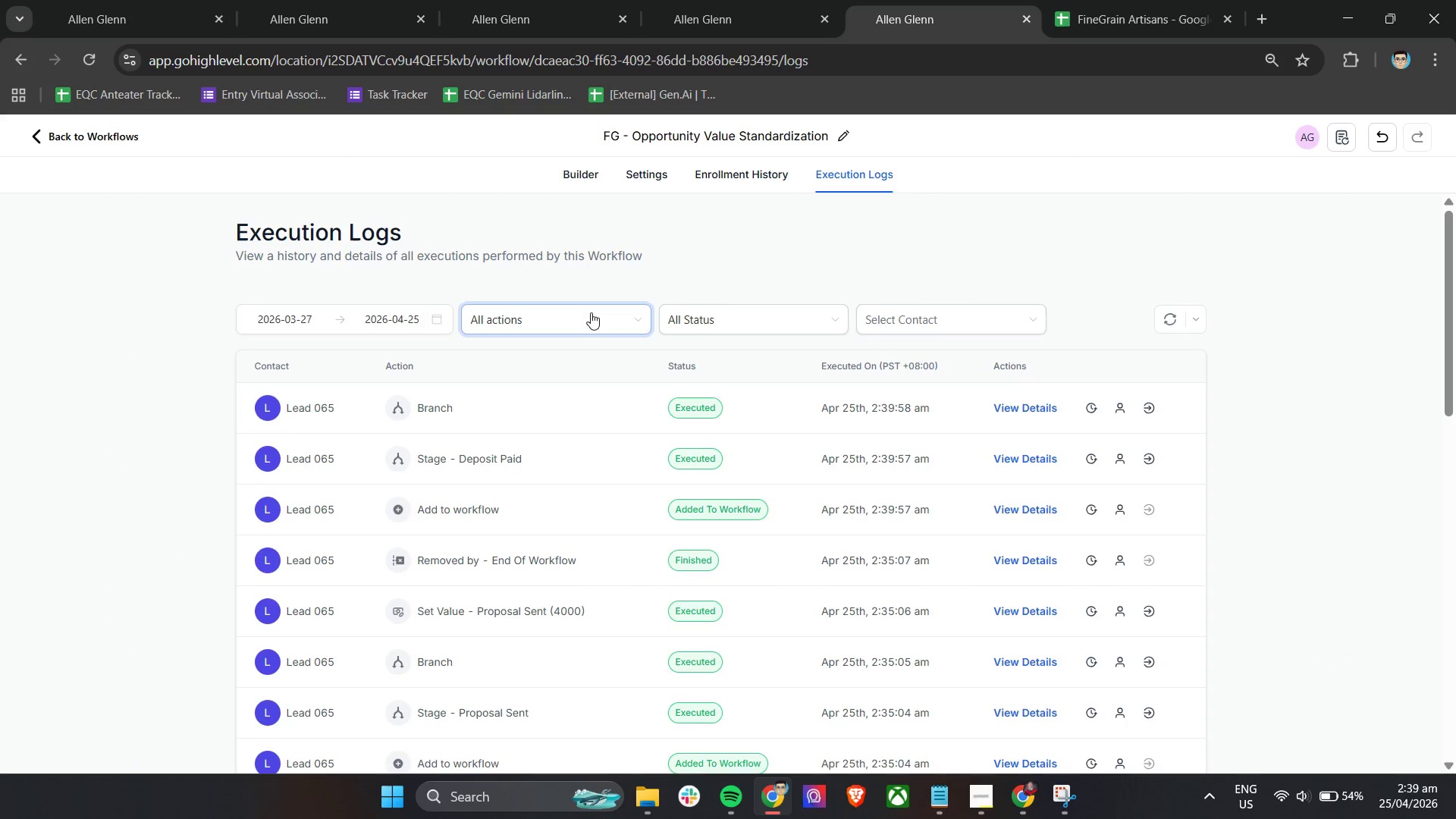 
left_click([728, 5])
 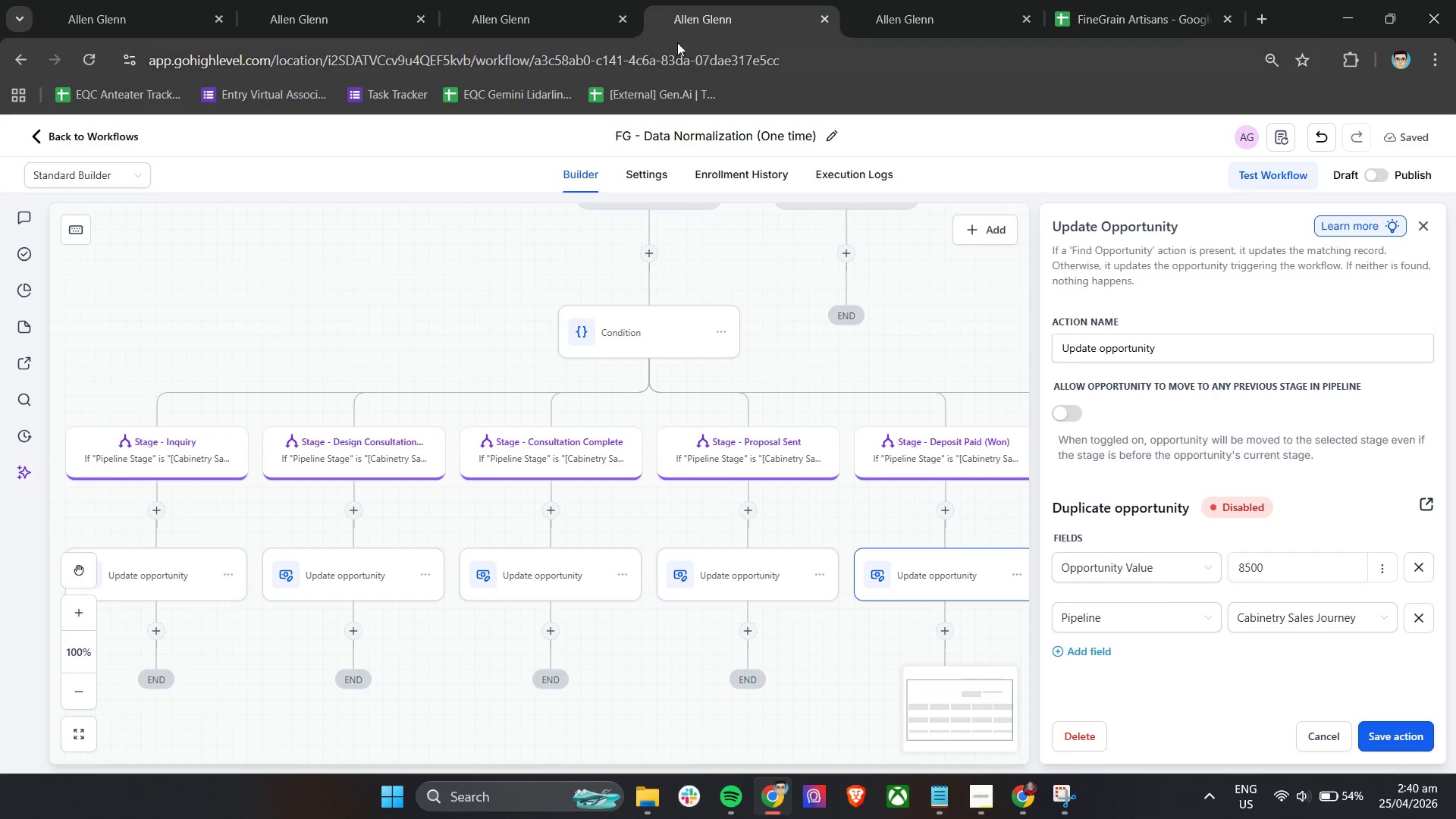 
left_click([545, 0])
 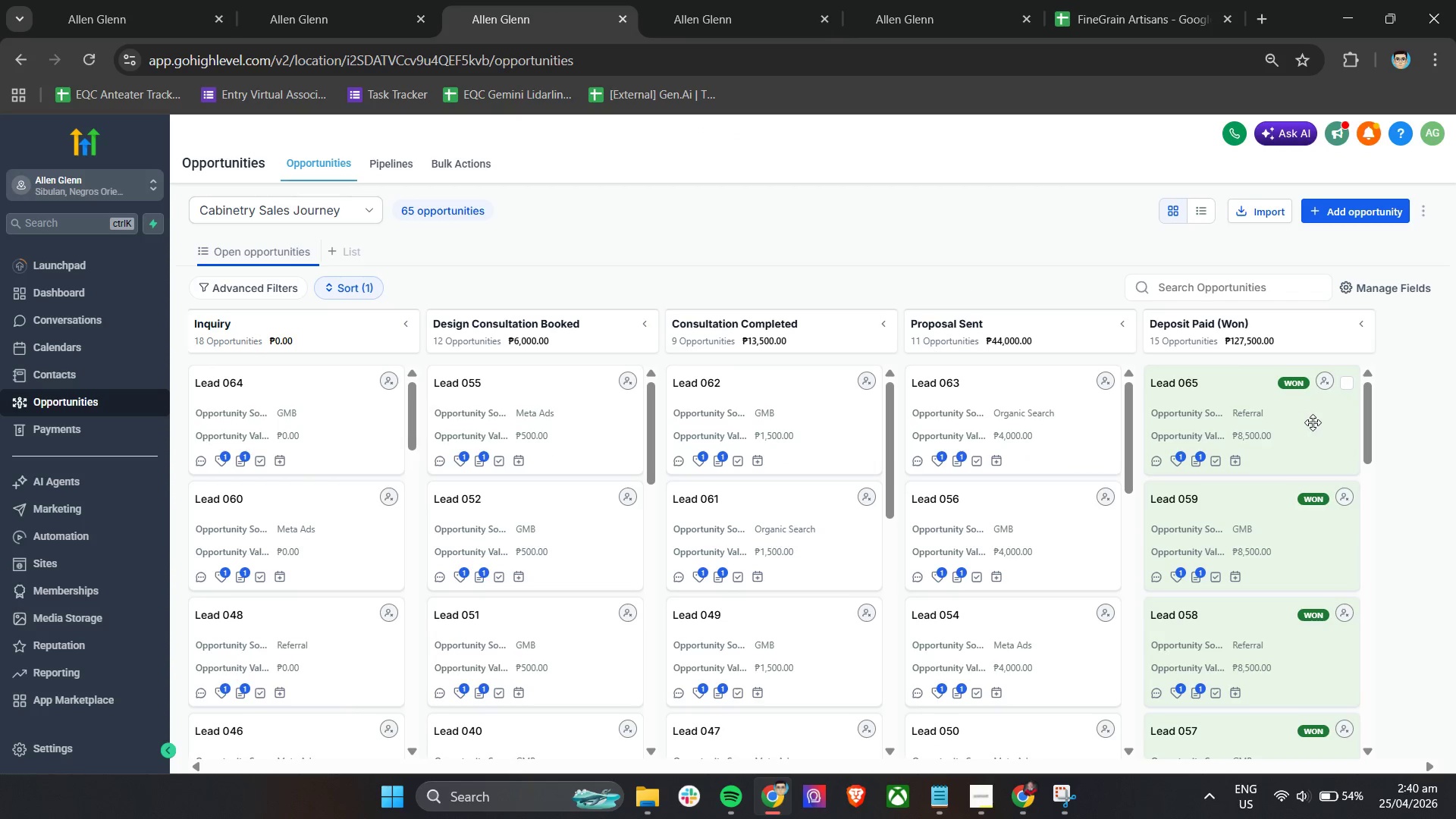 
wait(7.62)
 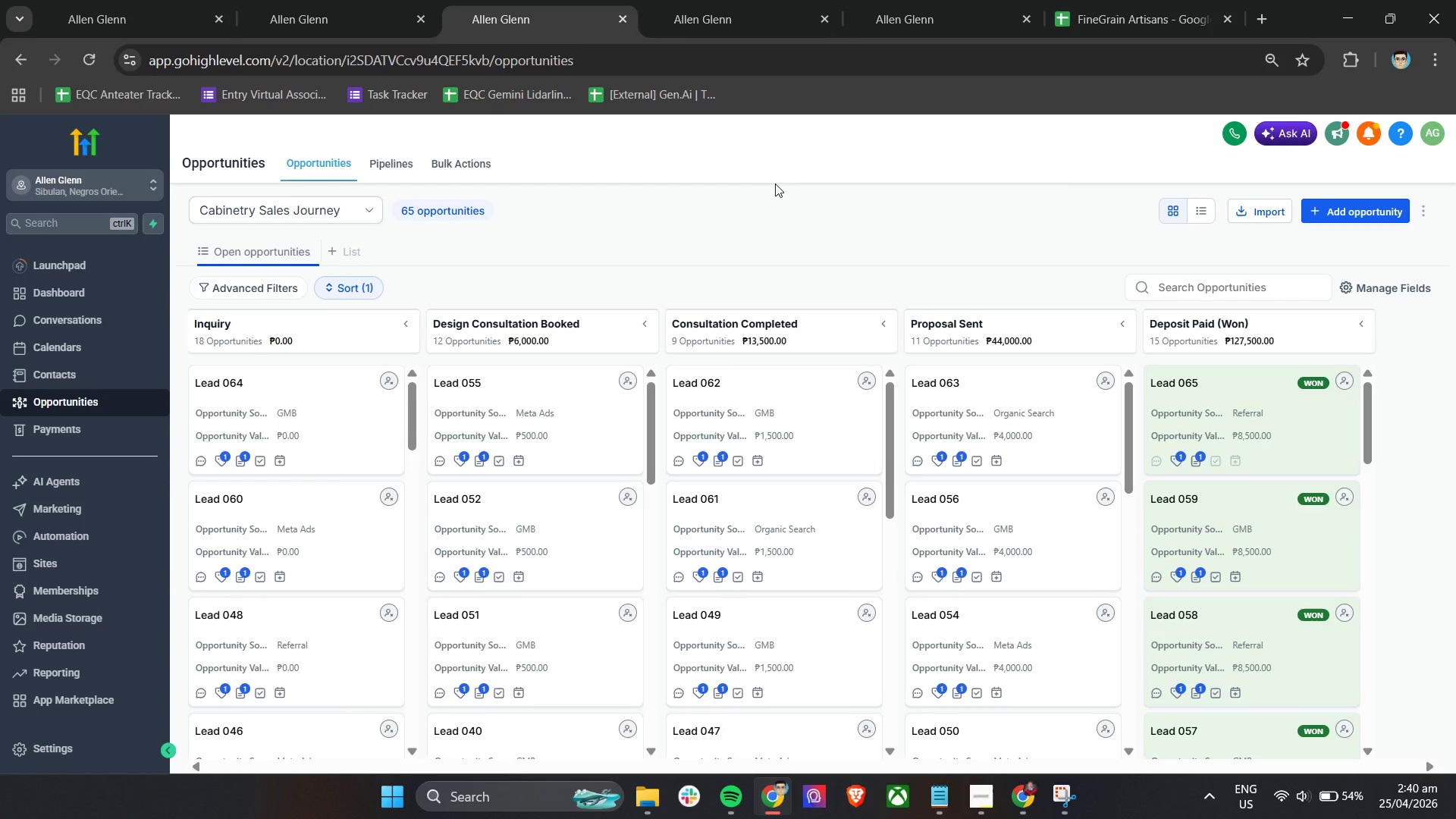 
left_click_drag(start_coordinate=[1306, 420], to_coordinate=[1050, 392])
 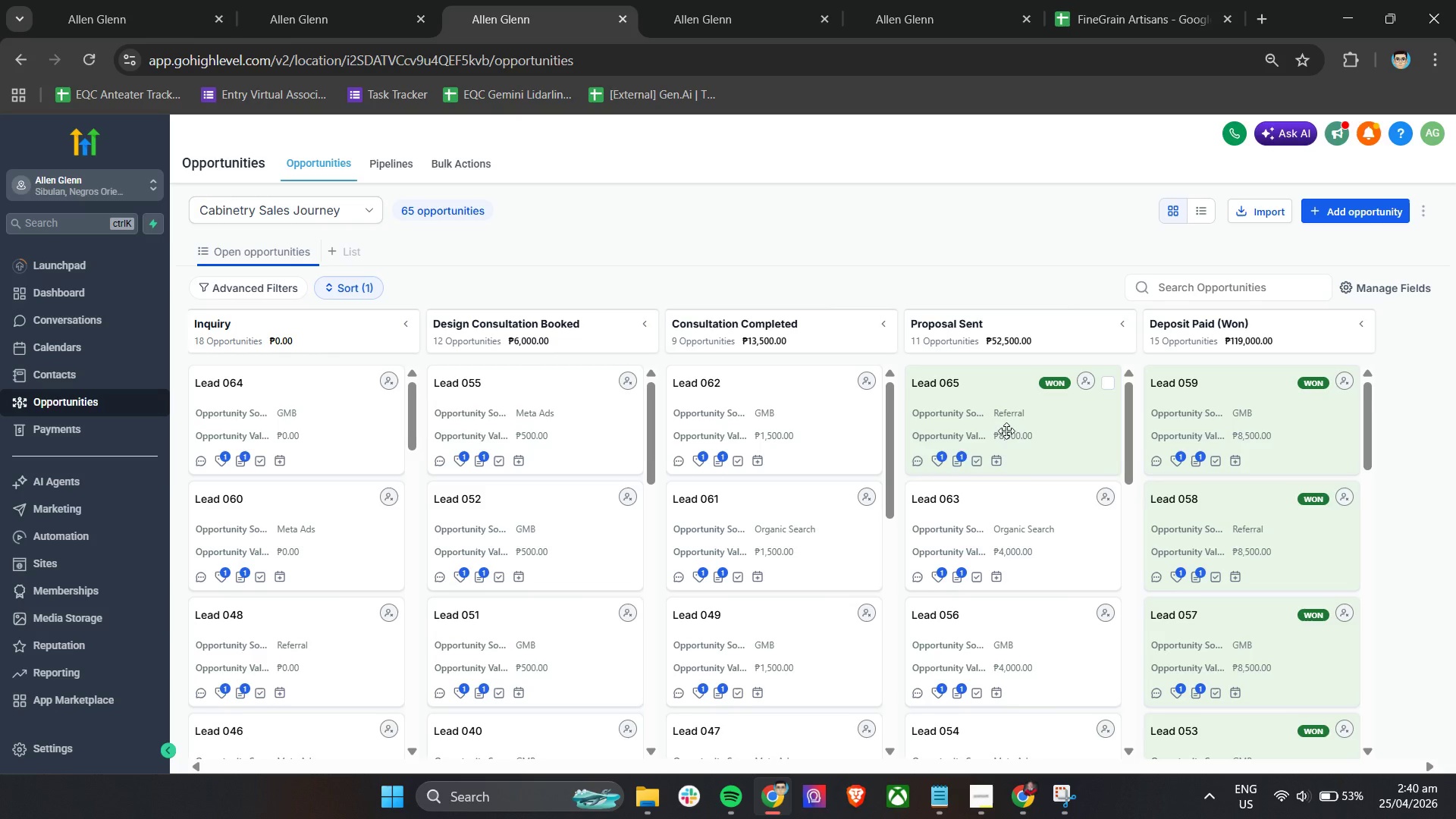 
wait(9.53)
 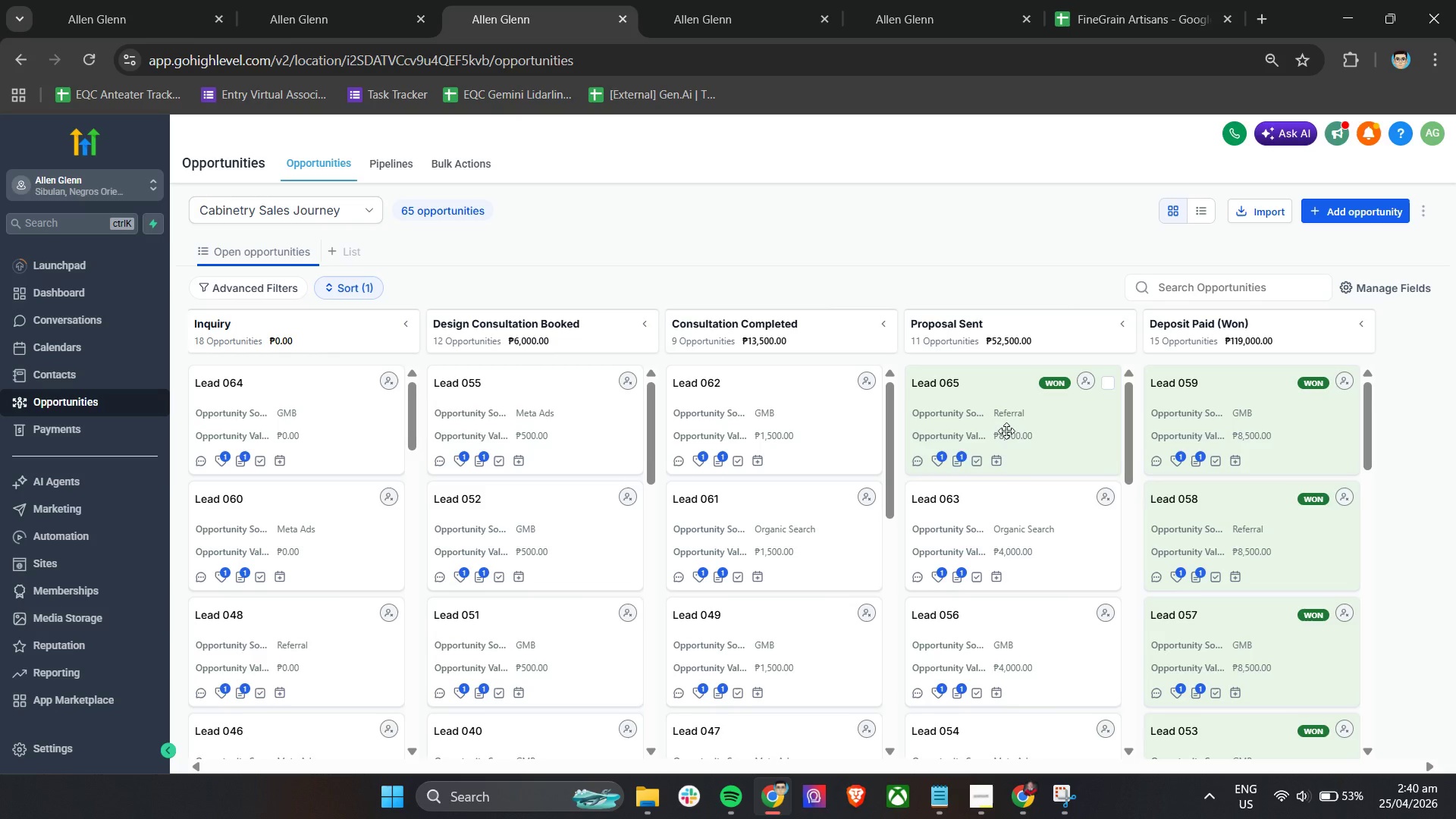 
left_click([738, 0])
 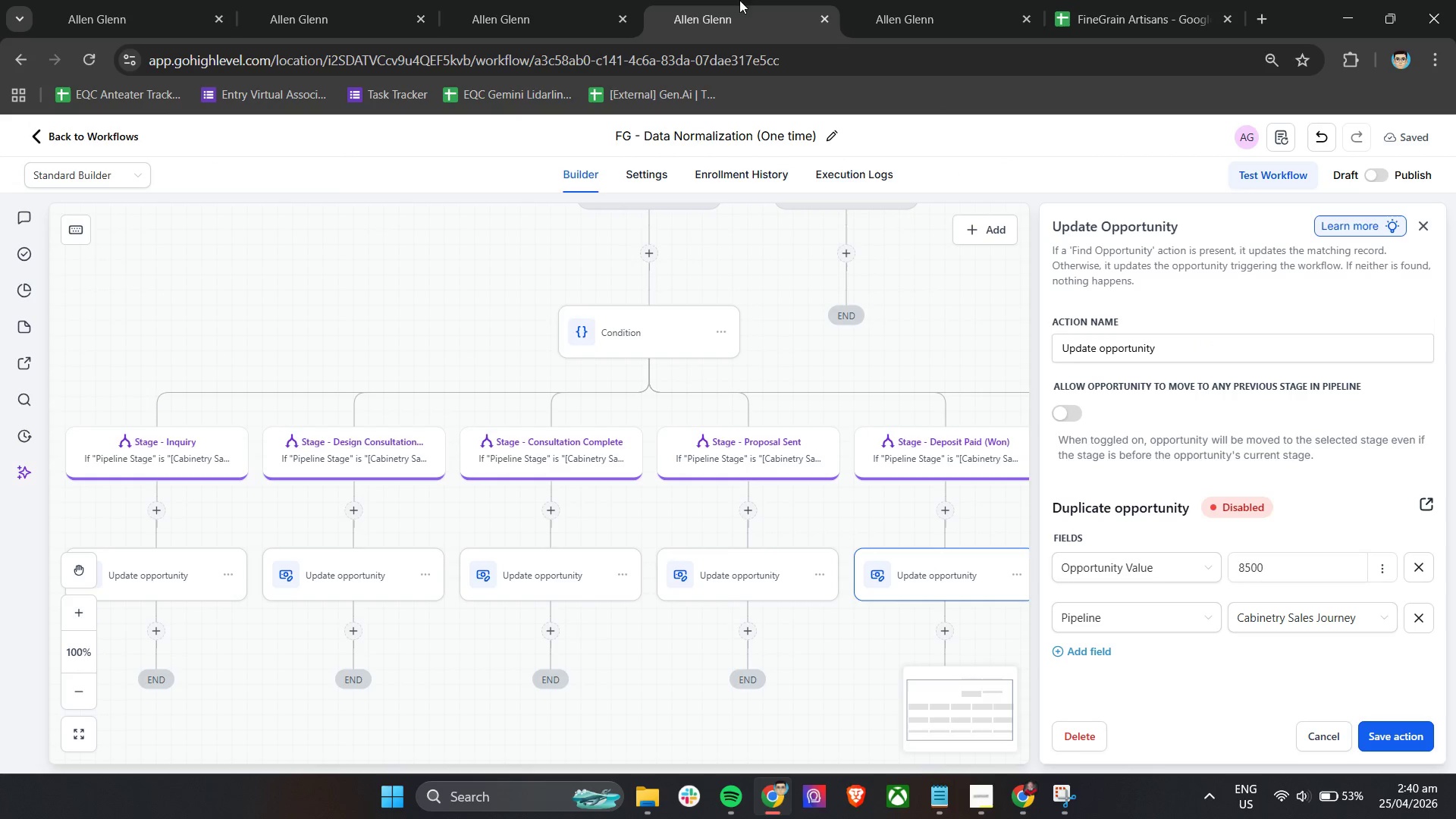 
left_click([977, 0])
 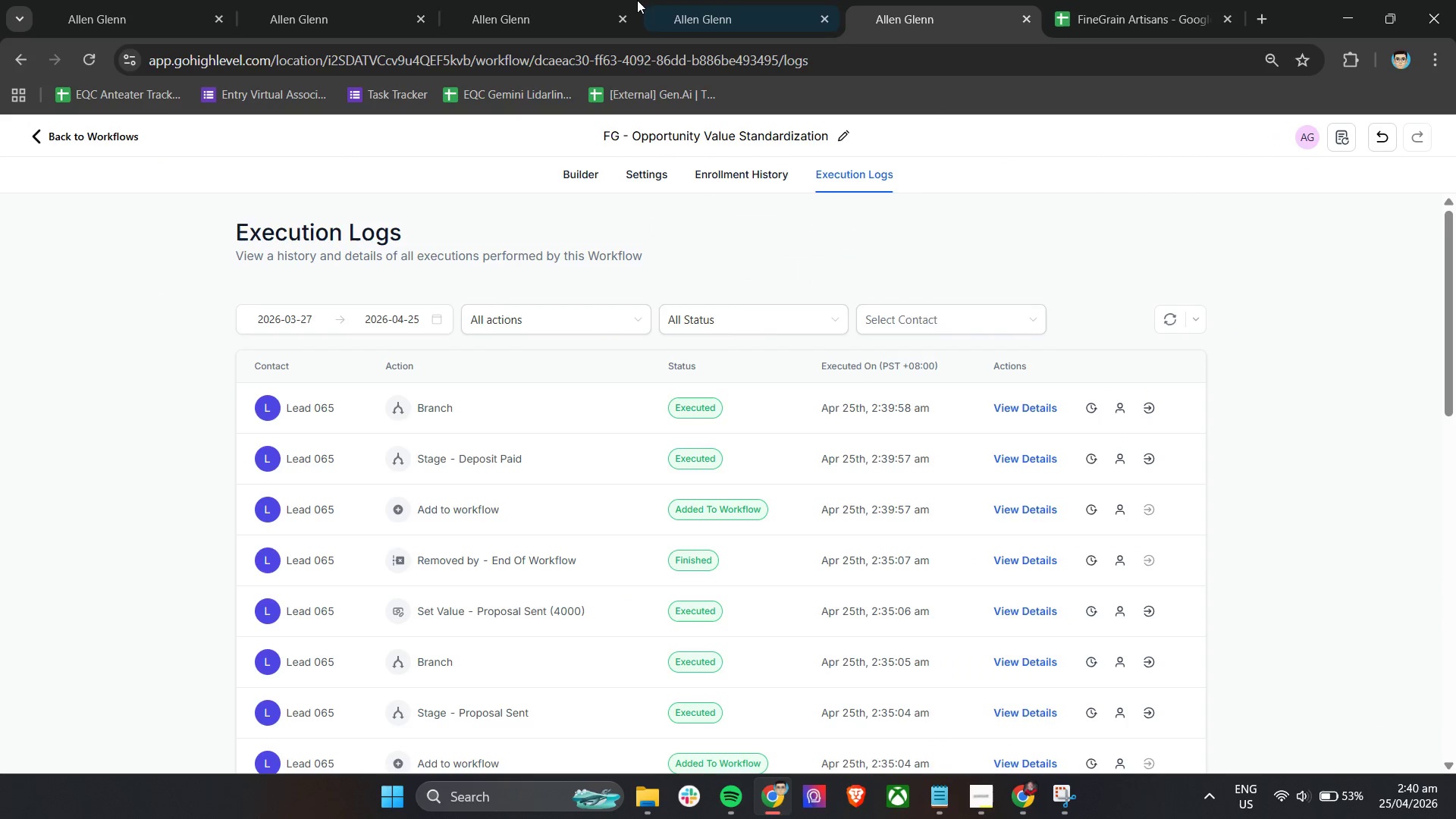 
left_click([570, 0])
 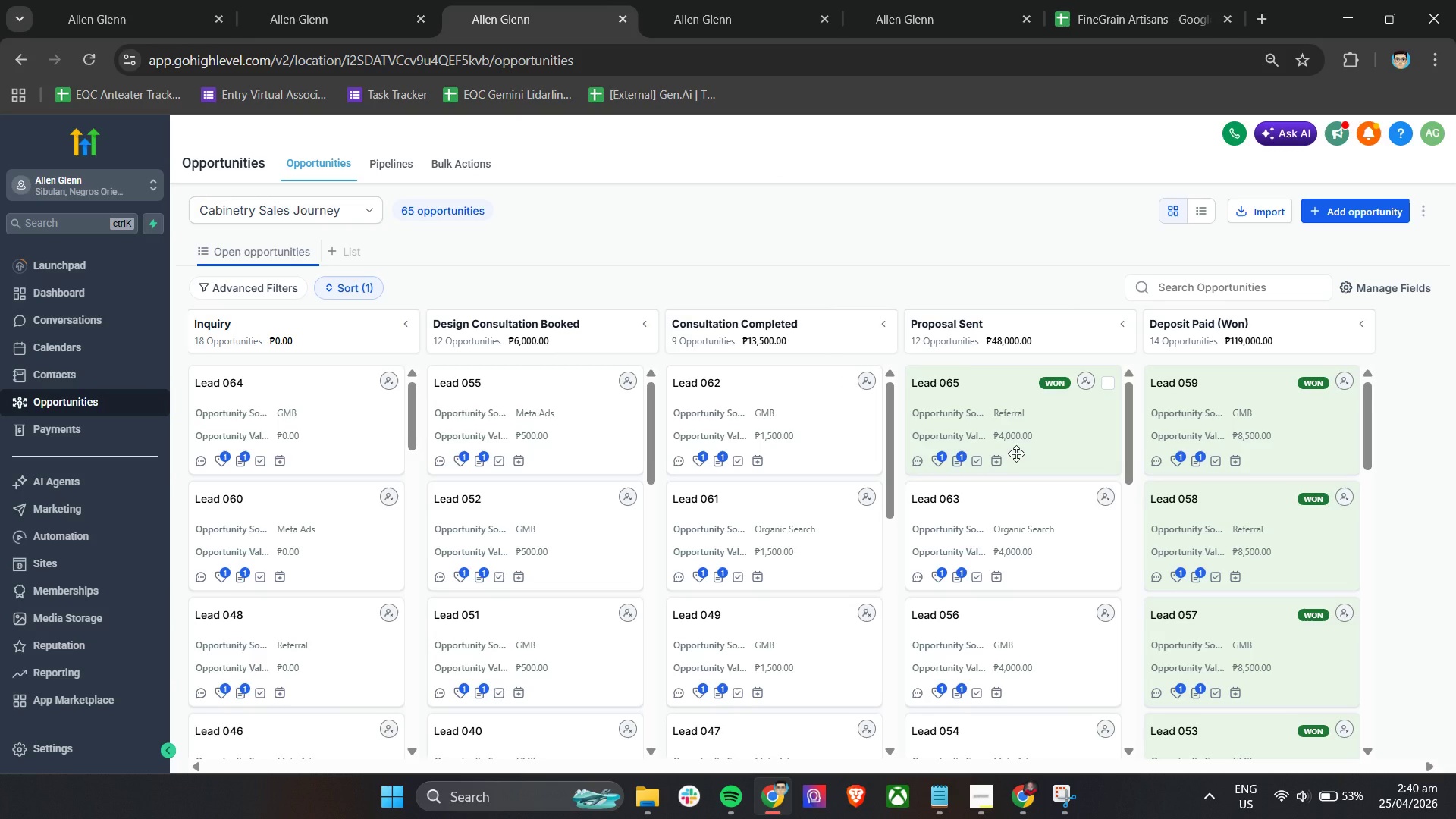 
wait(14.36)
 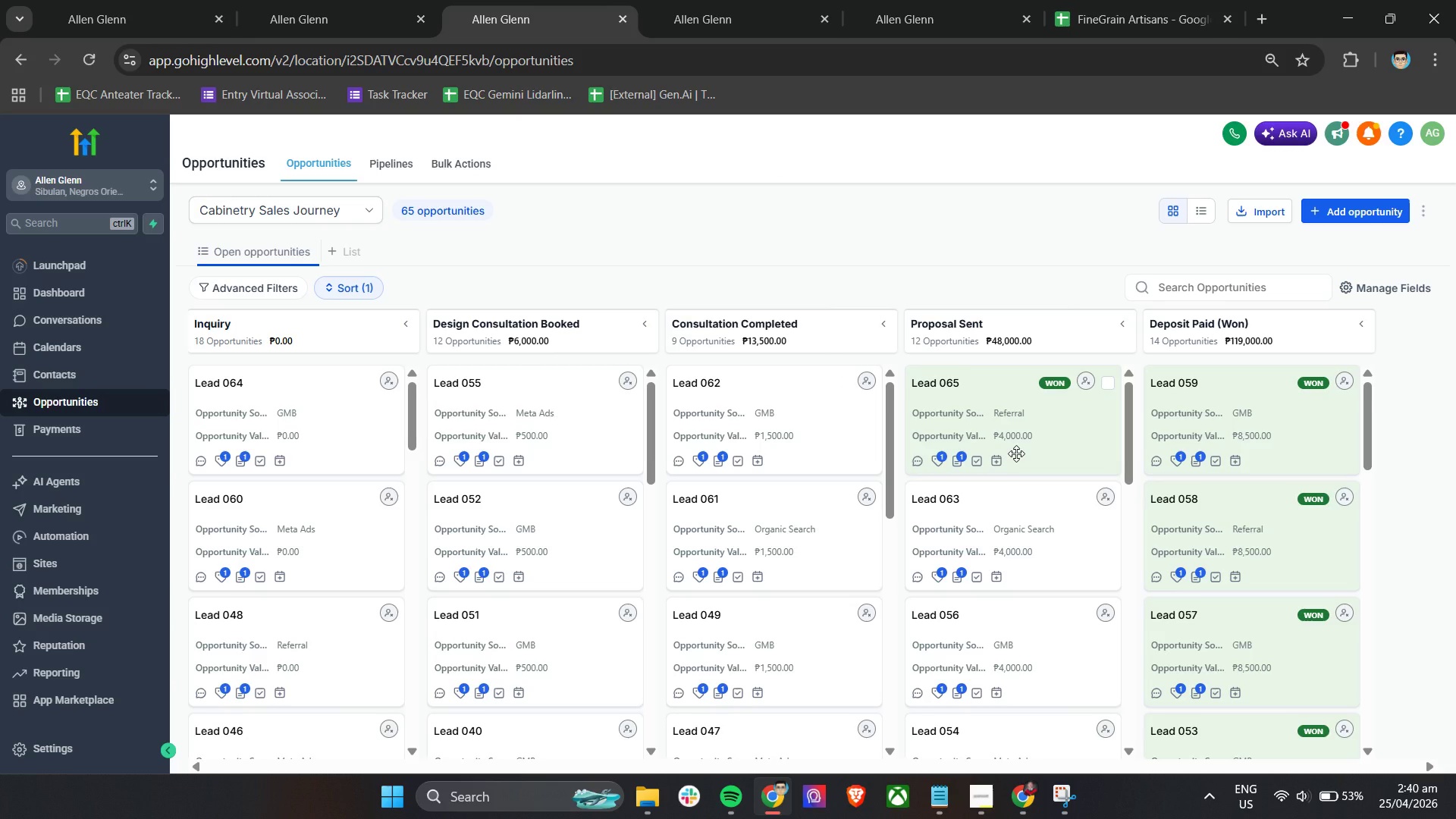 
left_click([1048, 411])
 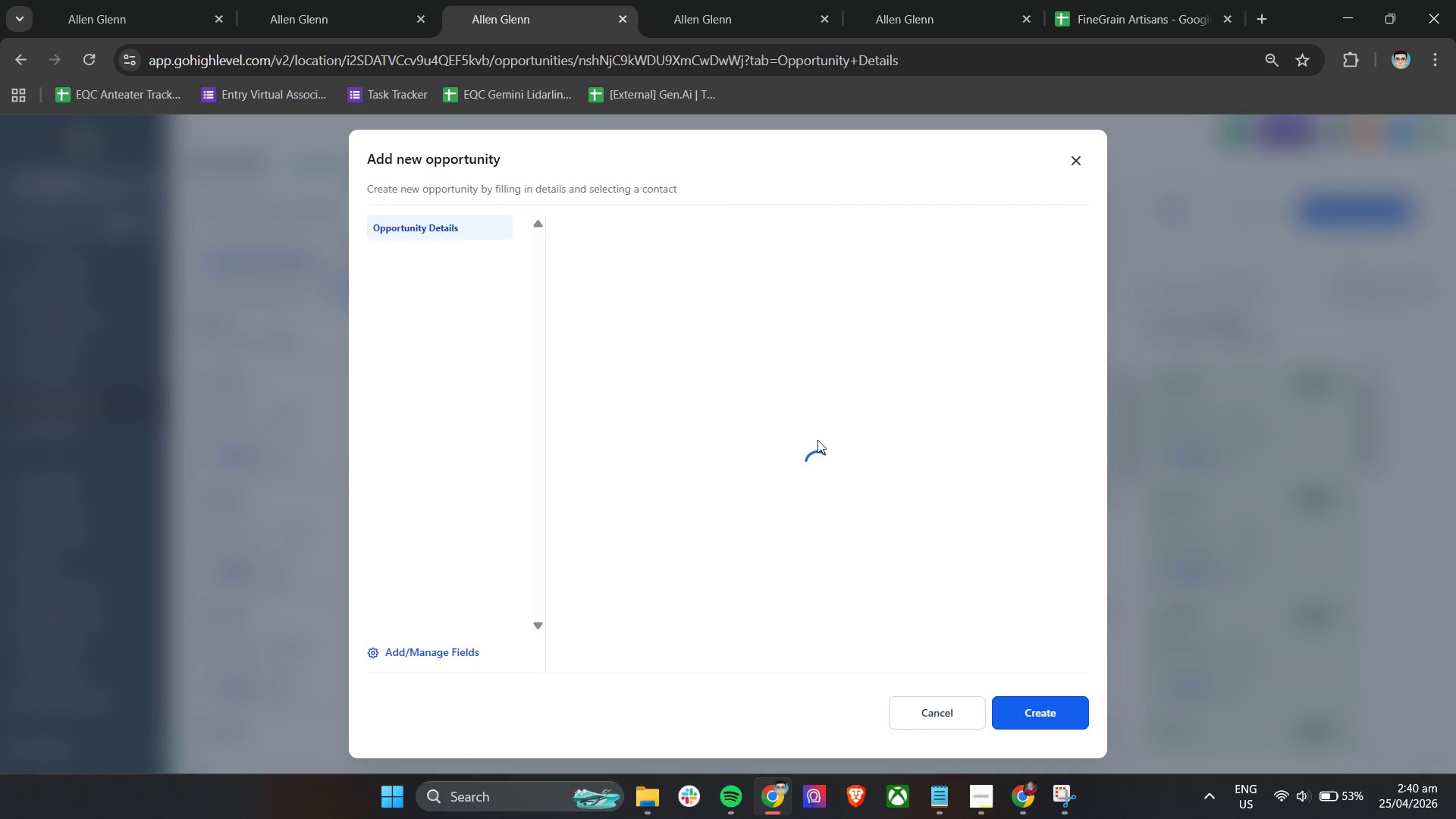 
scroll: coordinate [770, 535], scroll_direction: down, amount: 5.0
 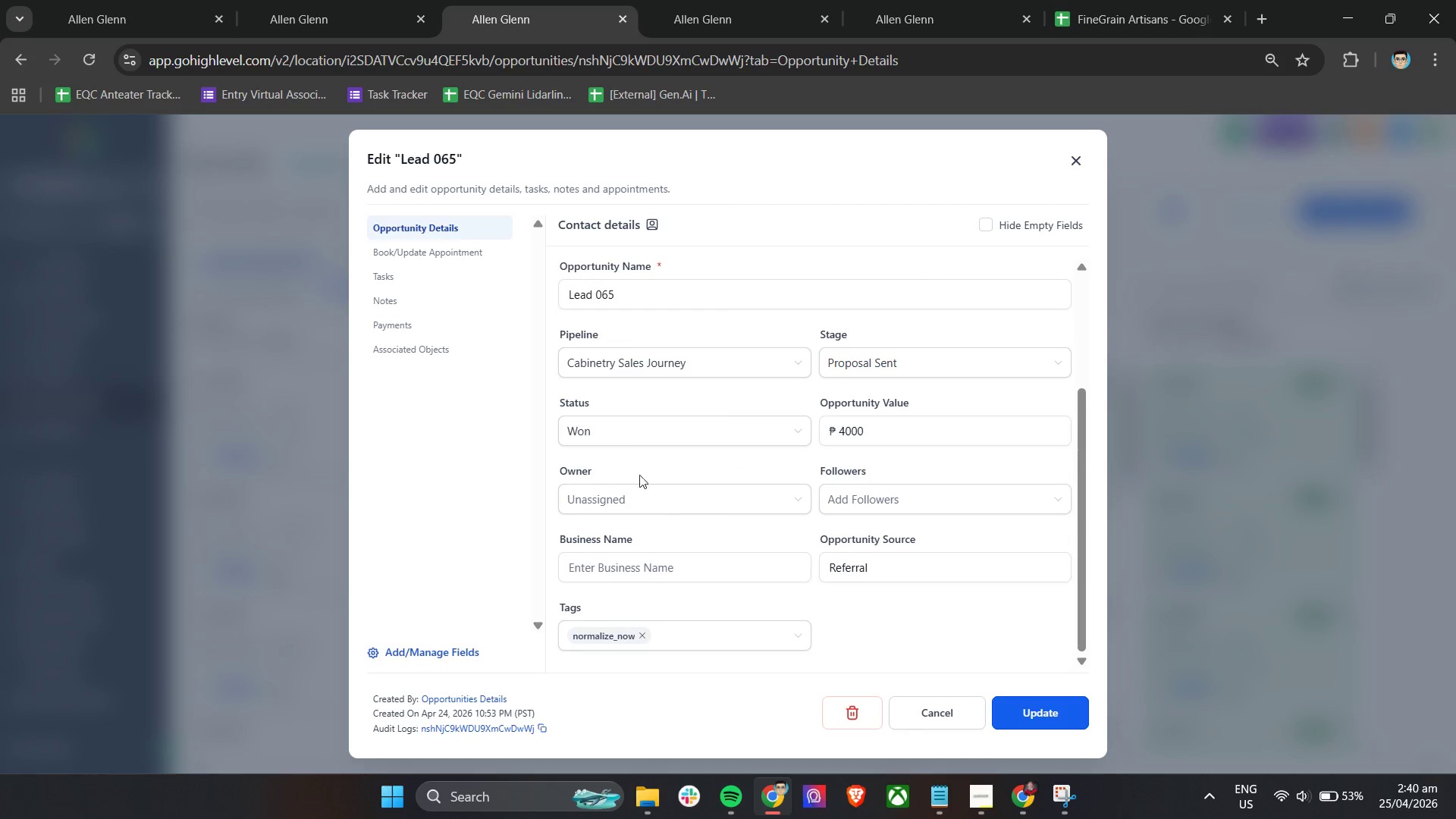 
left_click([624, 433])
 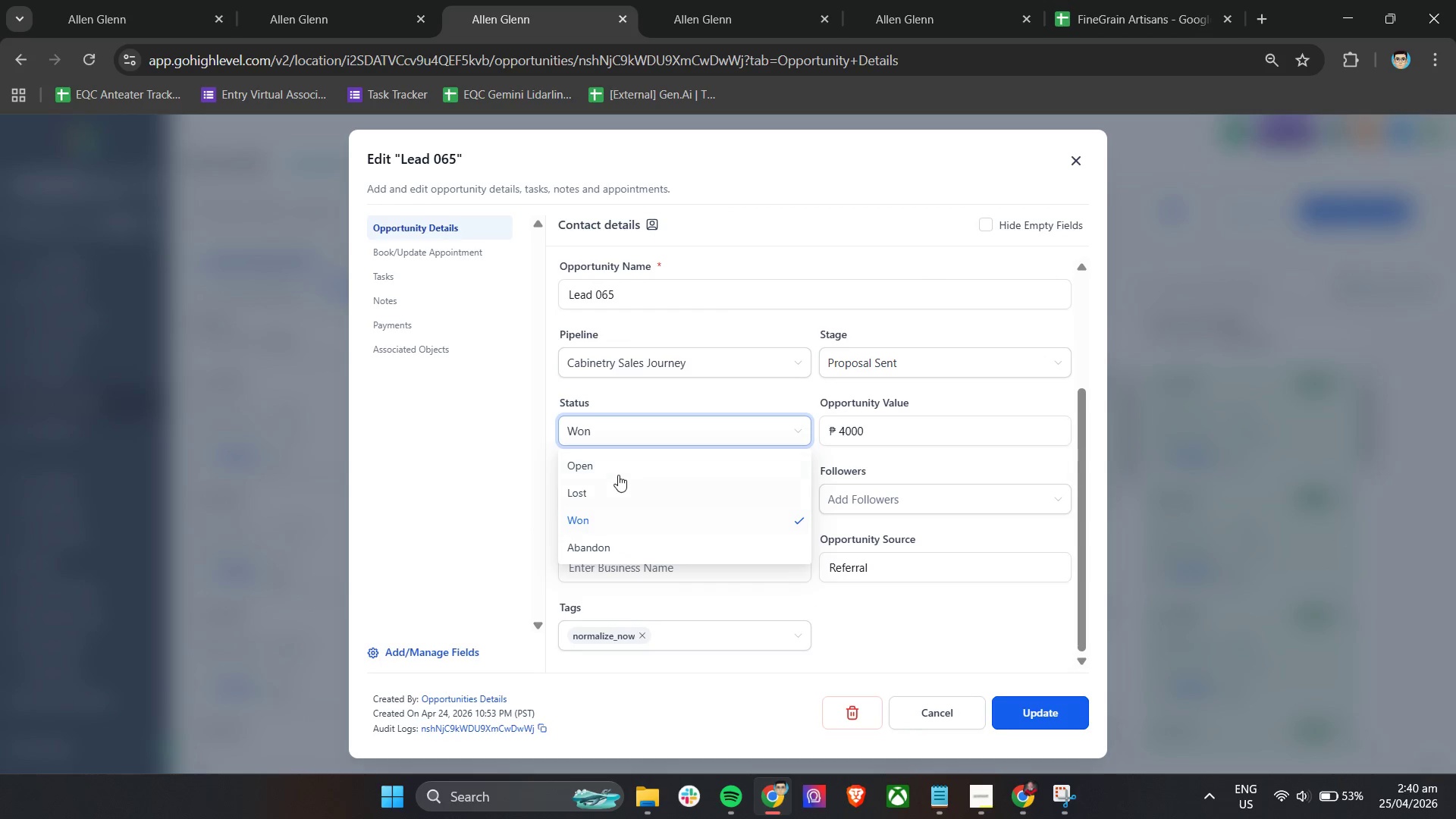 
left_click([617, 466])
 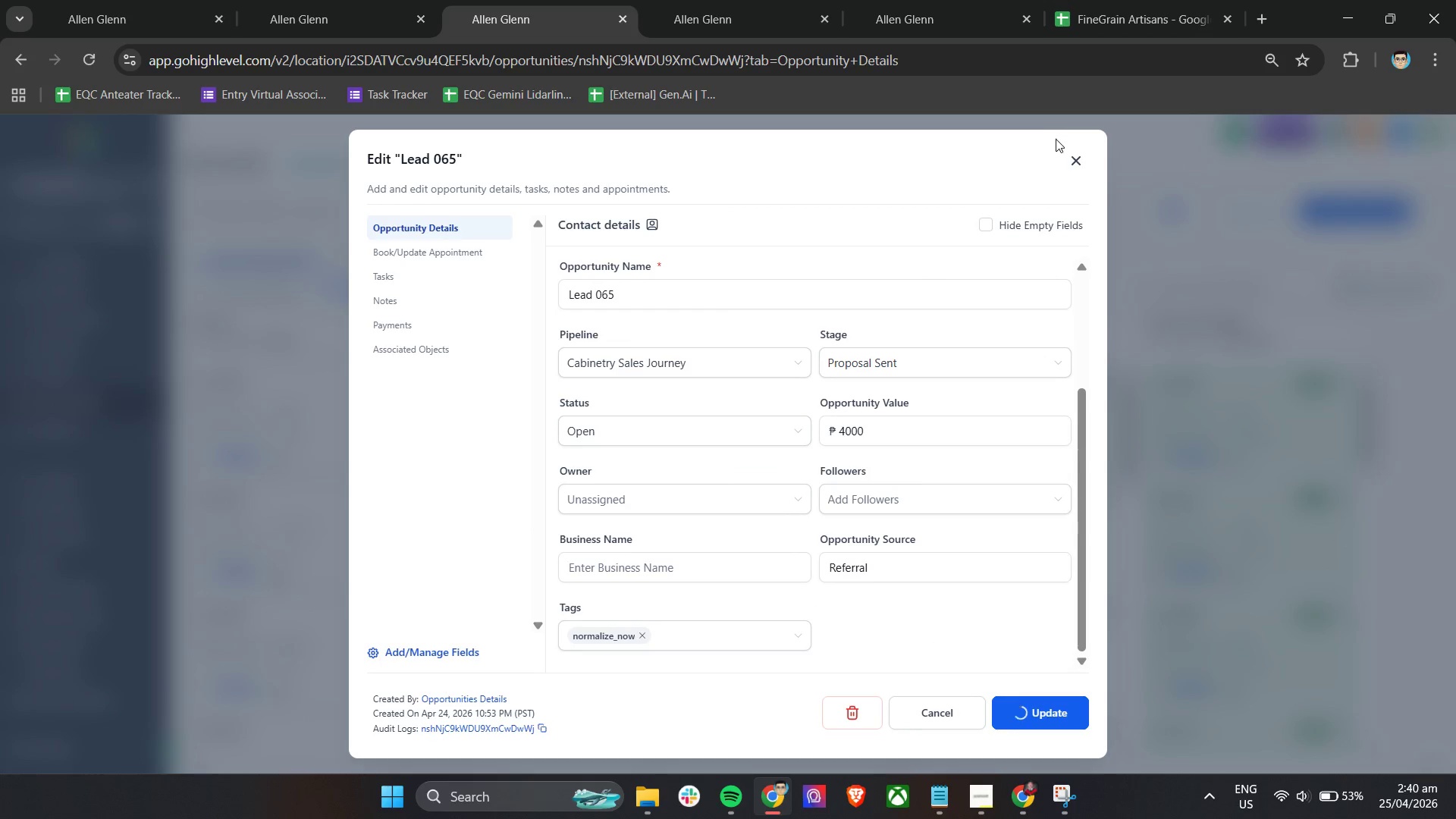 
left_click([1072, 163])
 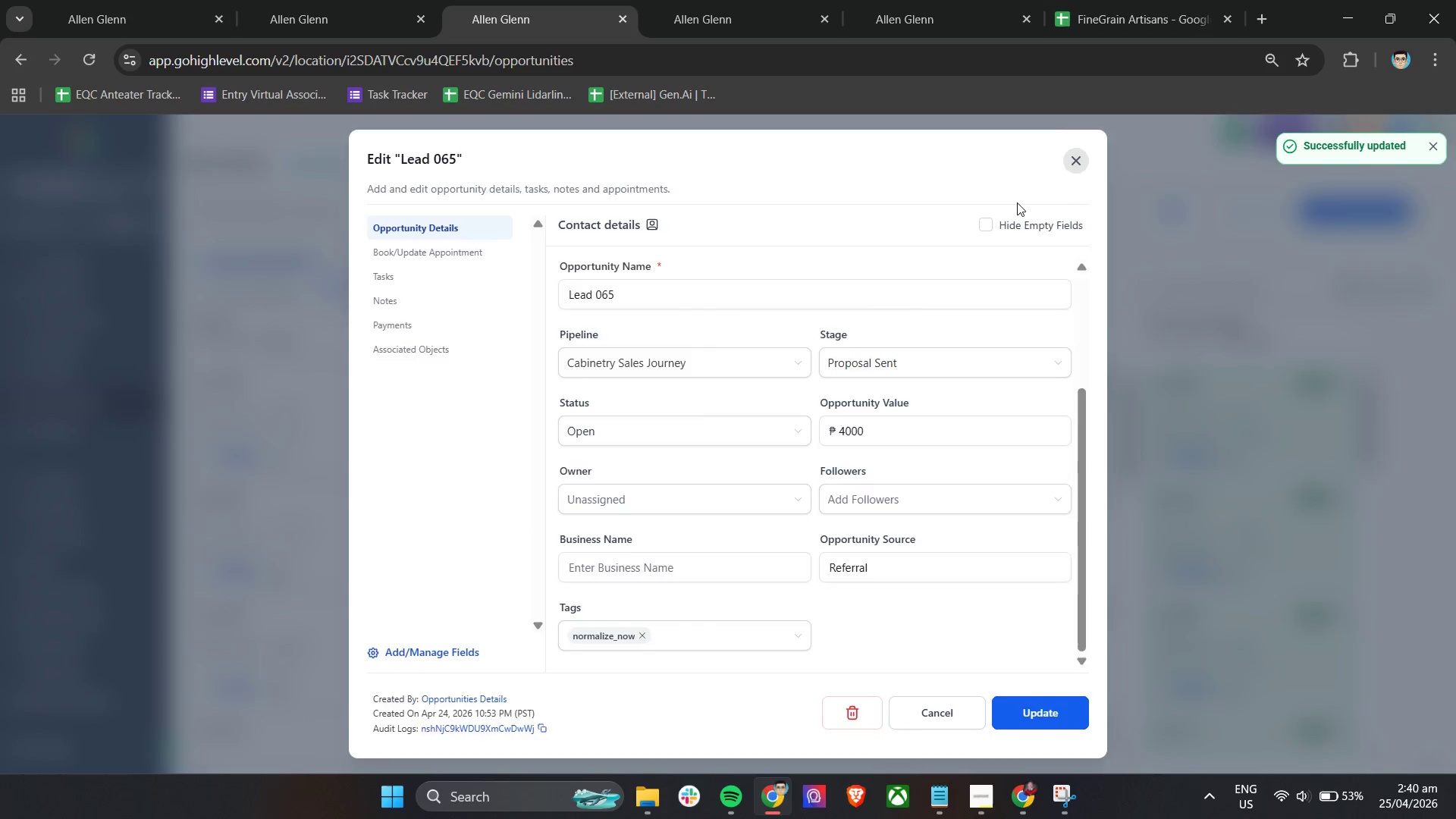 
mouse_move([806, 384])
 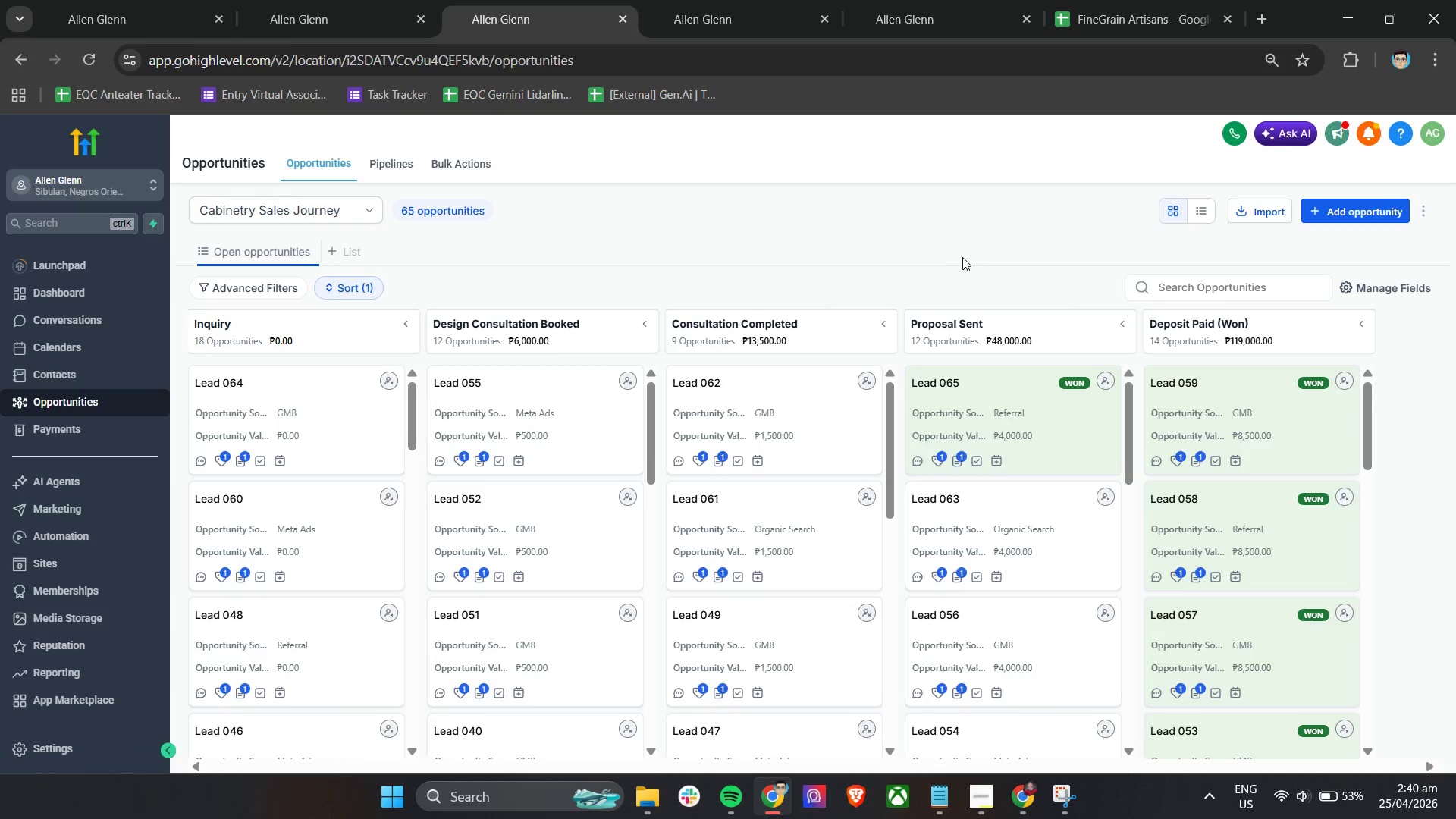 
left_click([962, 257])
 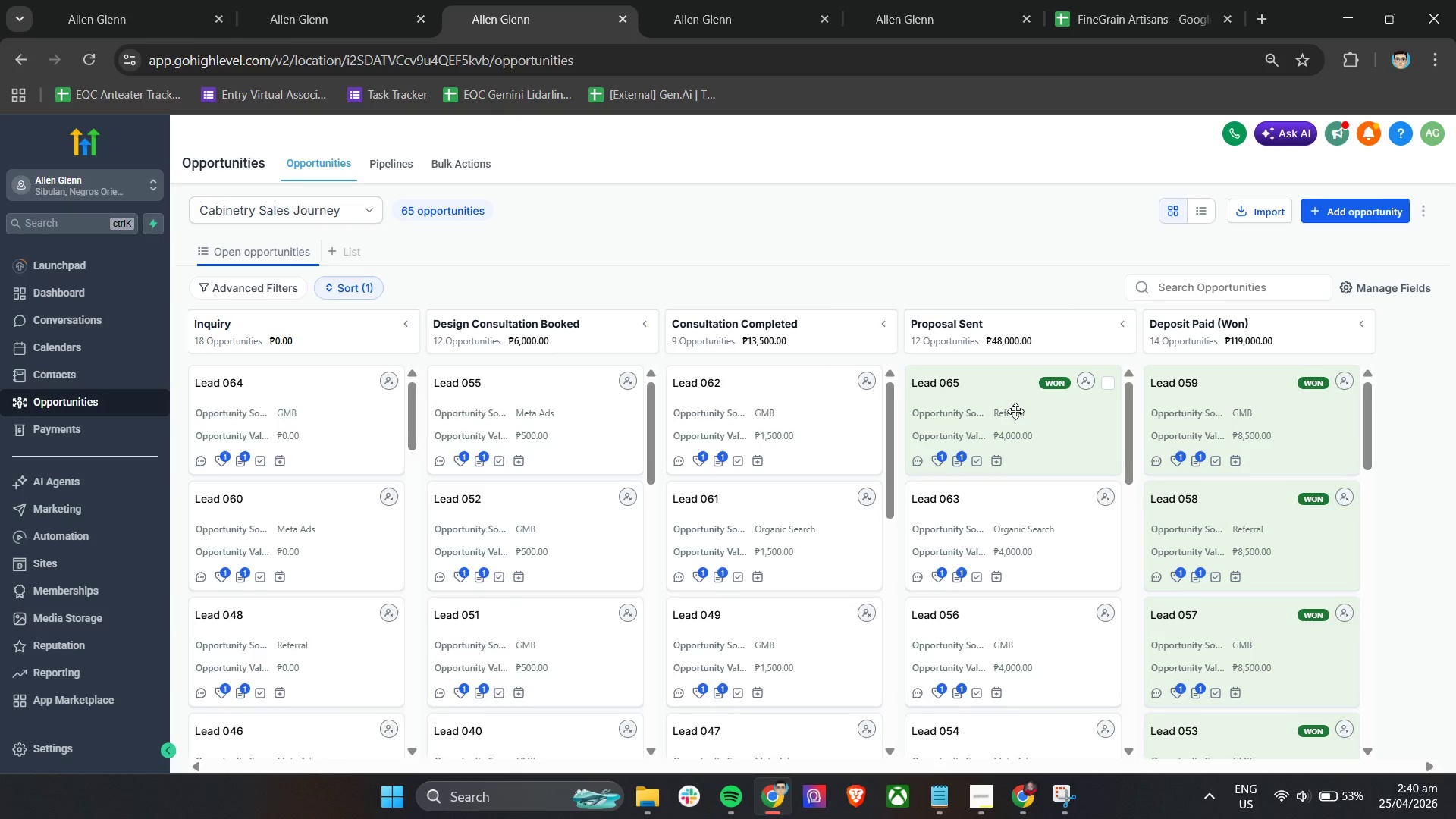 
left_click([1016, 411])
 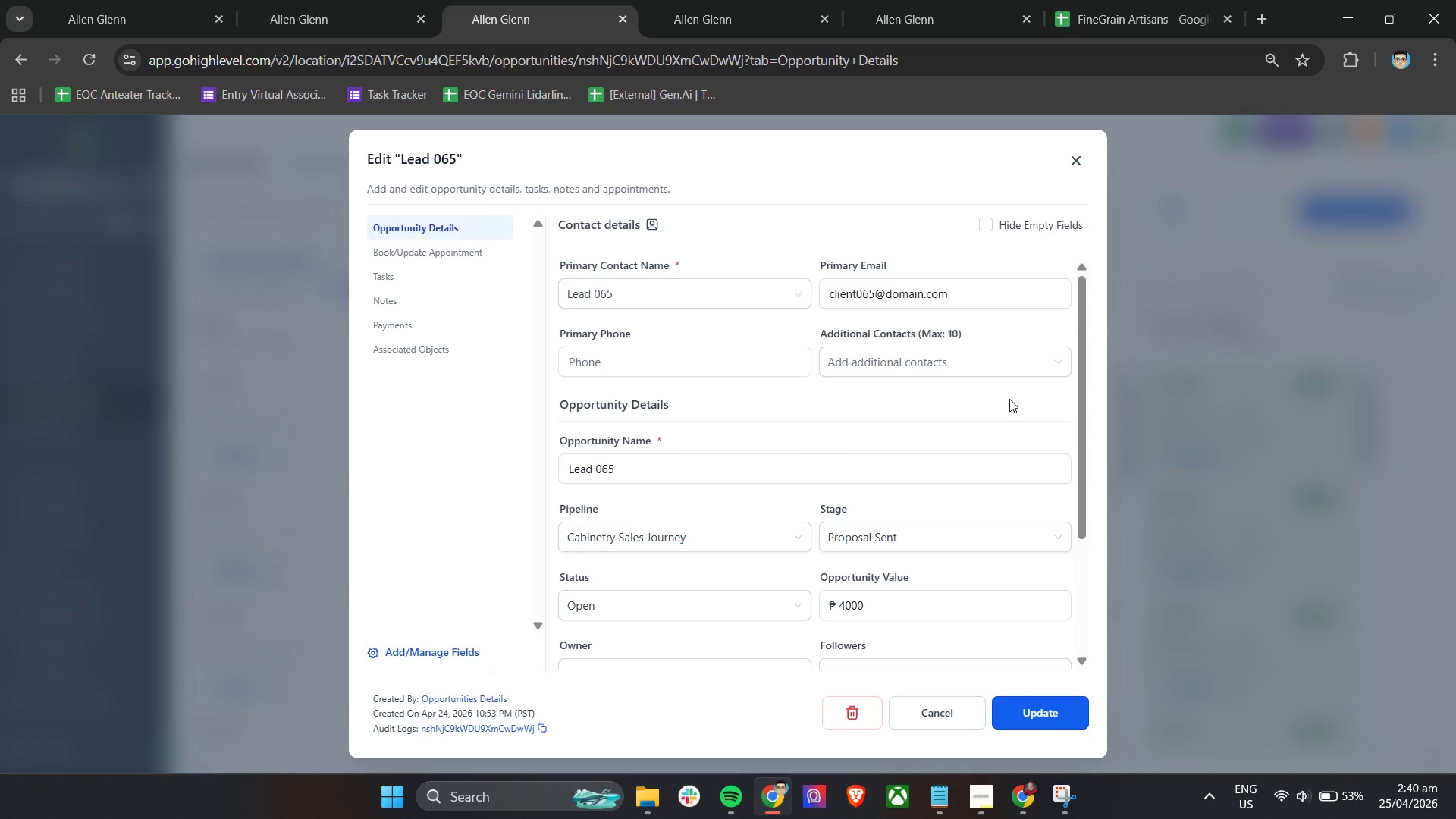 
left_click([1077, 157])
 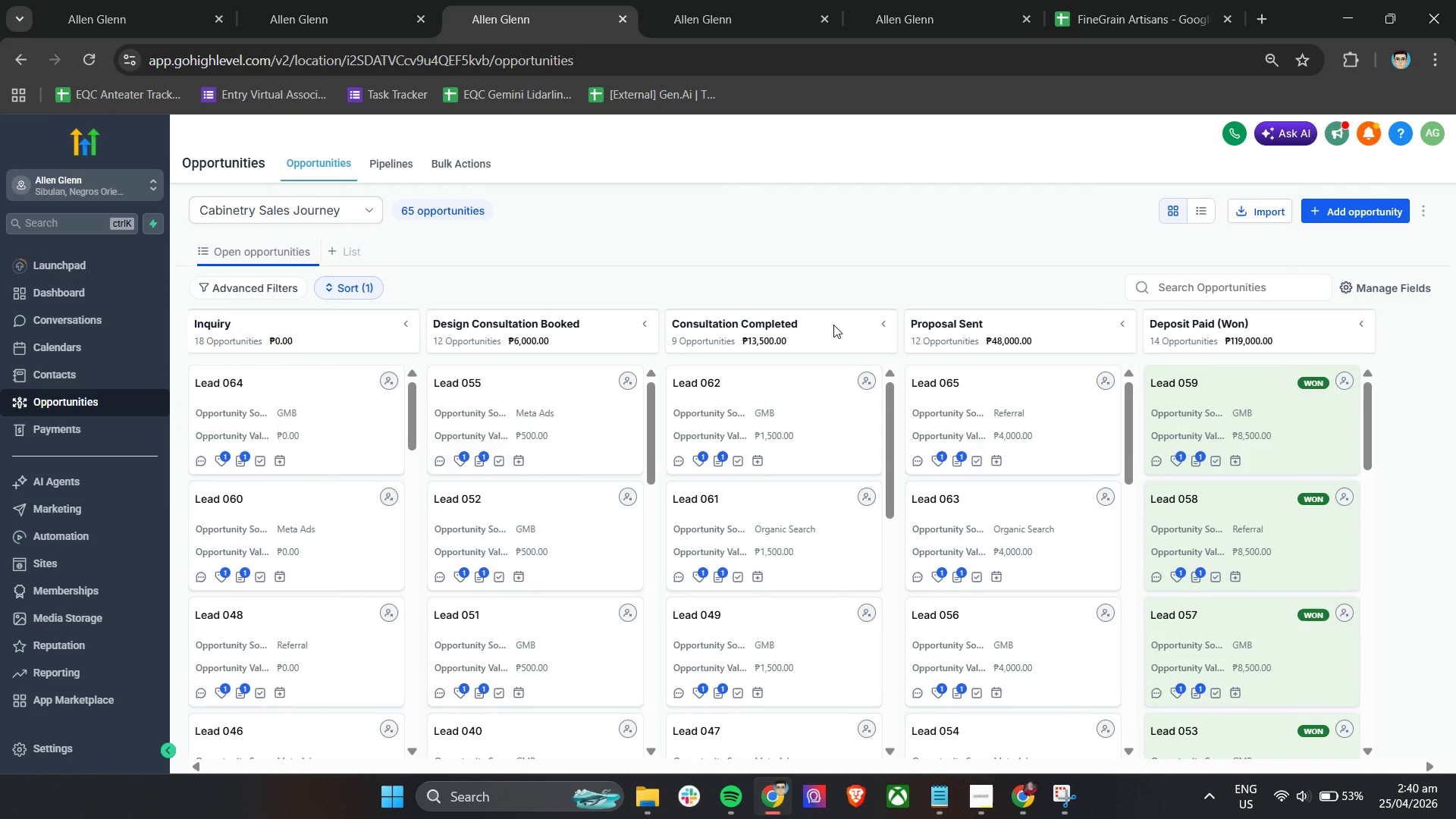 
wait(13.14)
 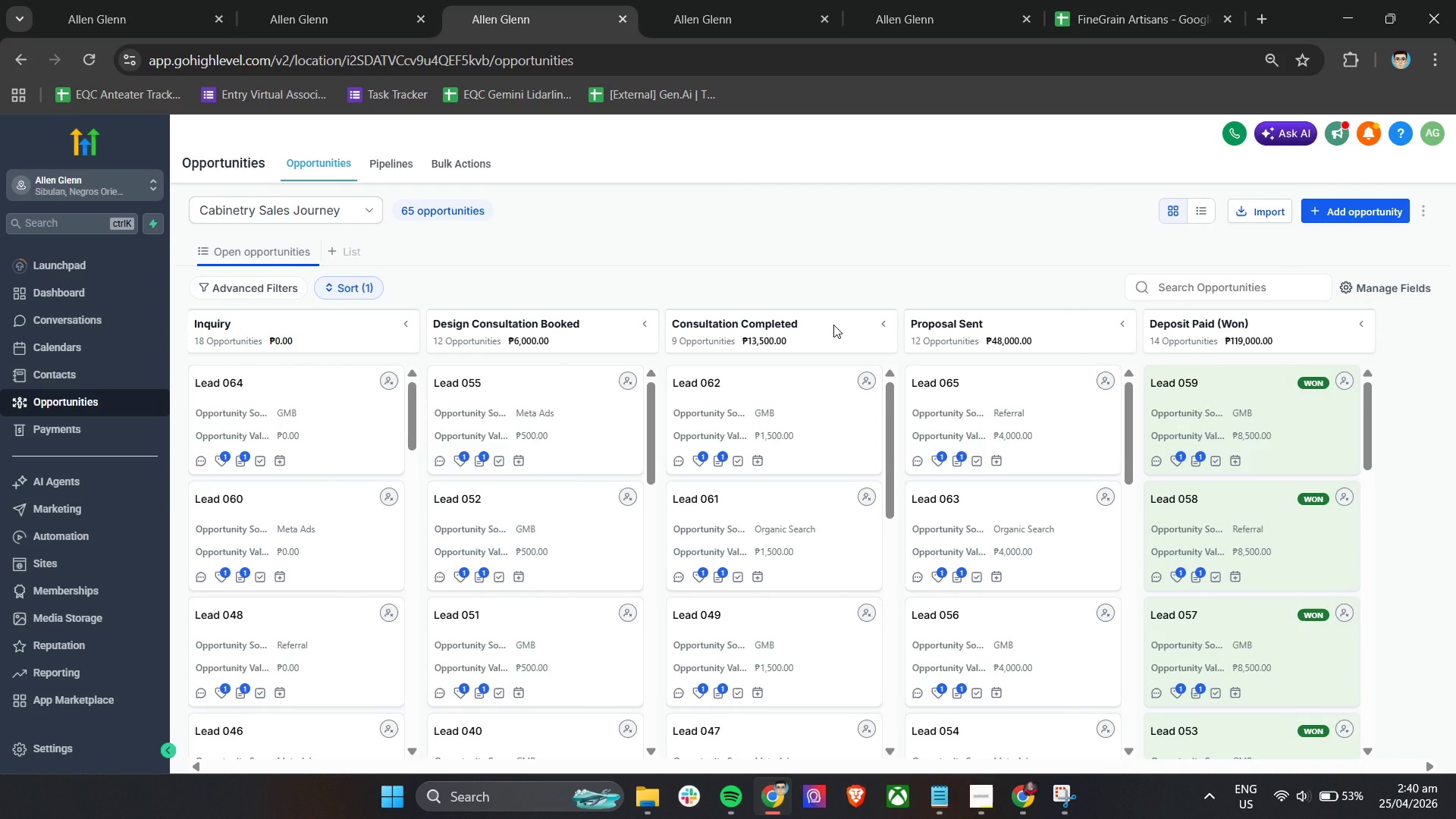 
left_click([683, 0])
 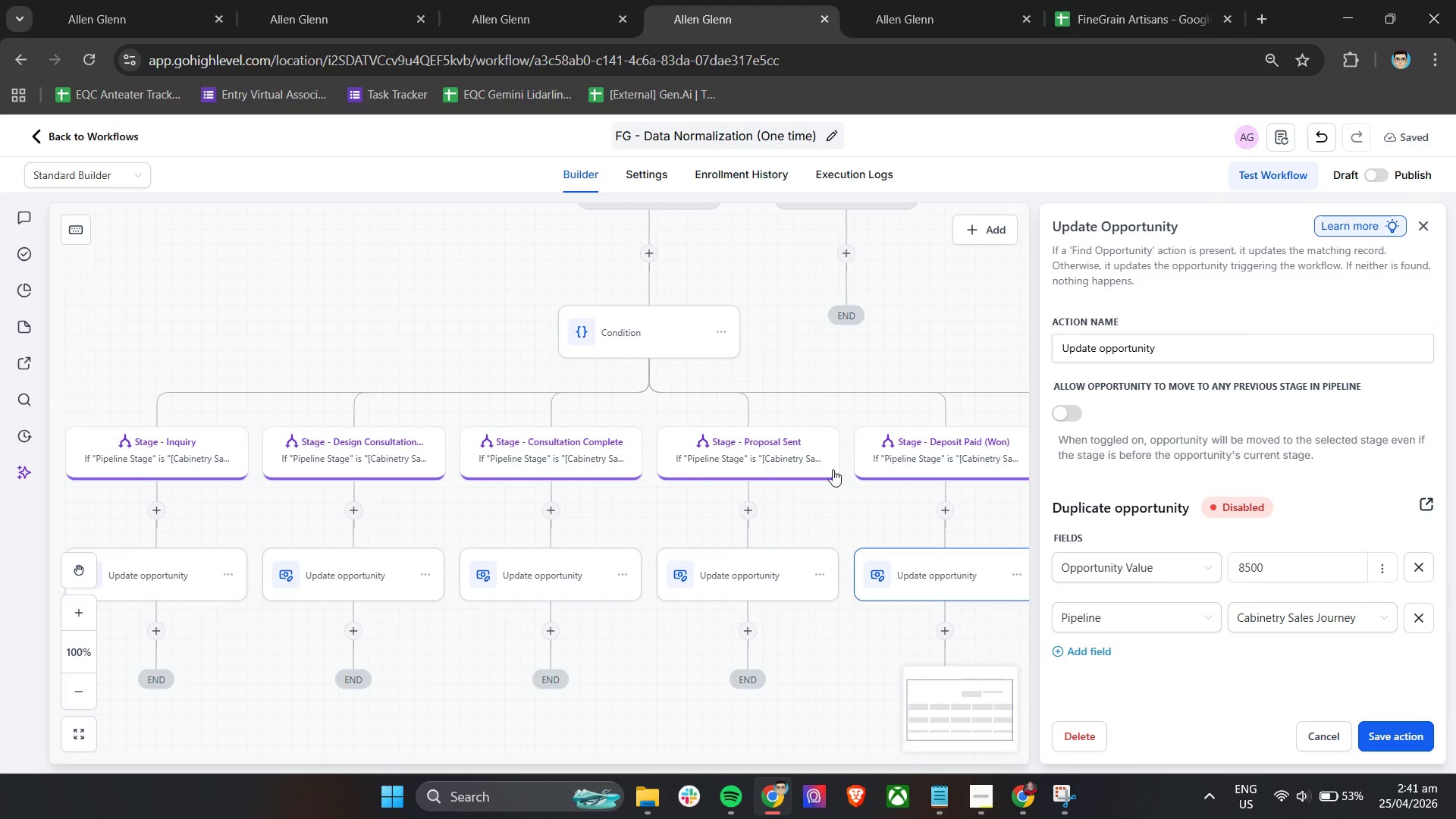 
scroll: coordinate [863, 430], scroll_direction: up, amount: 15.0
 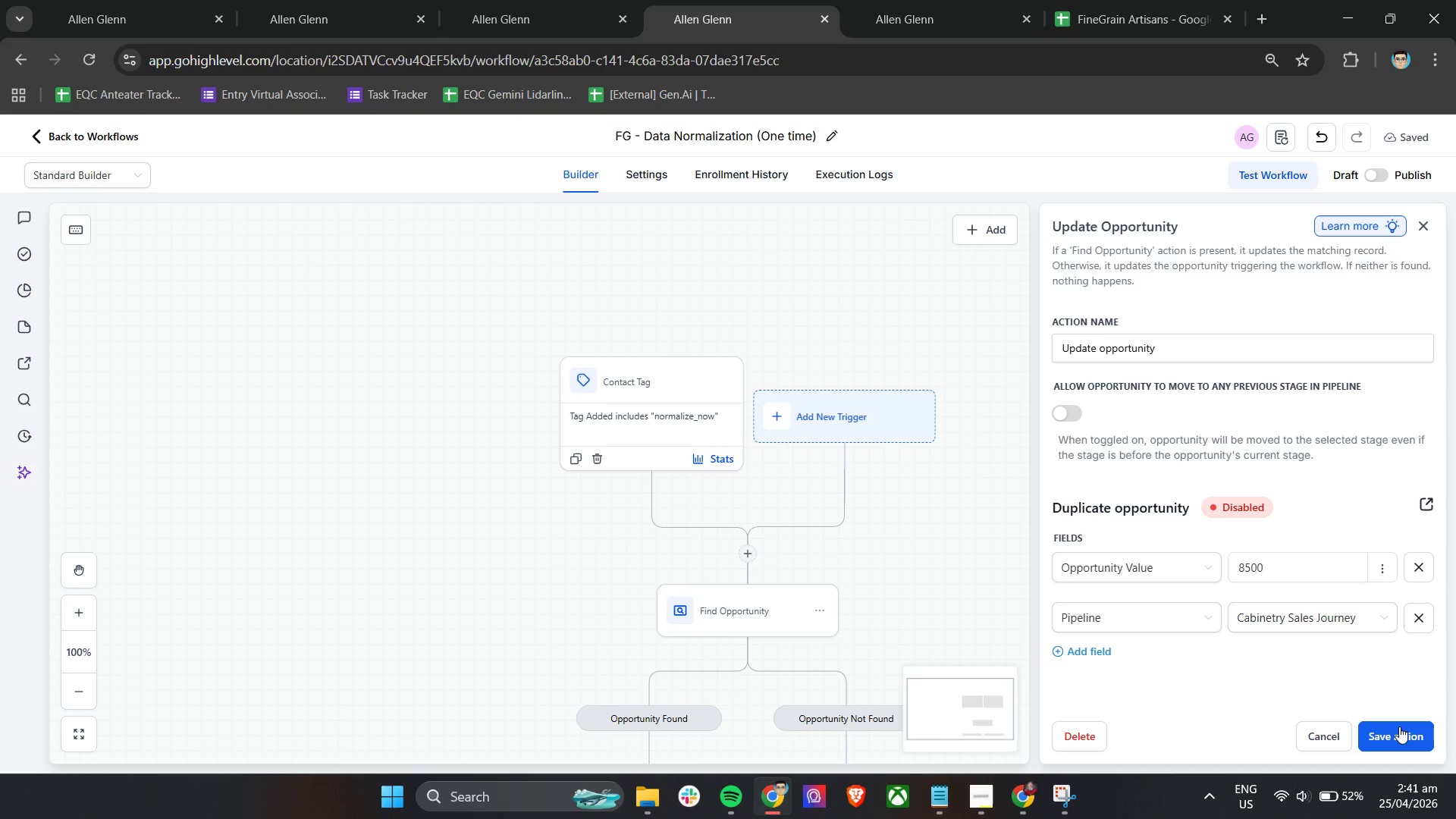 
left_click([1399, 726])
 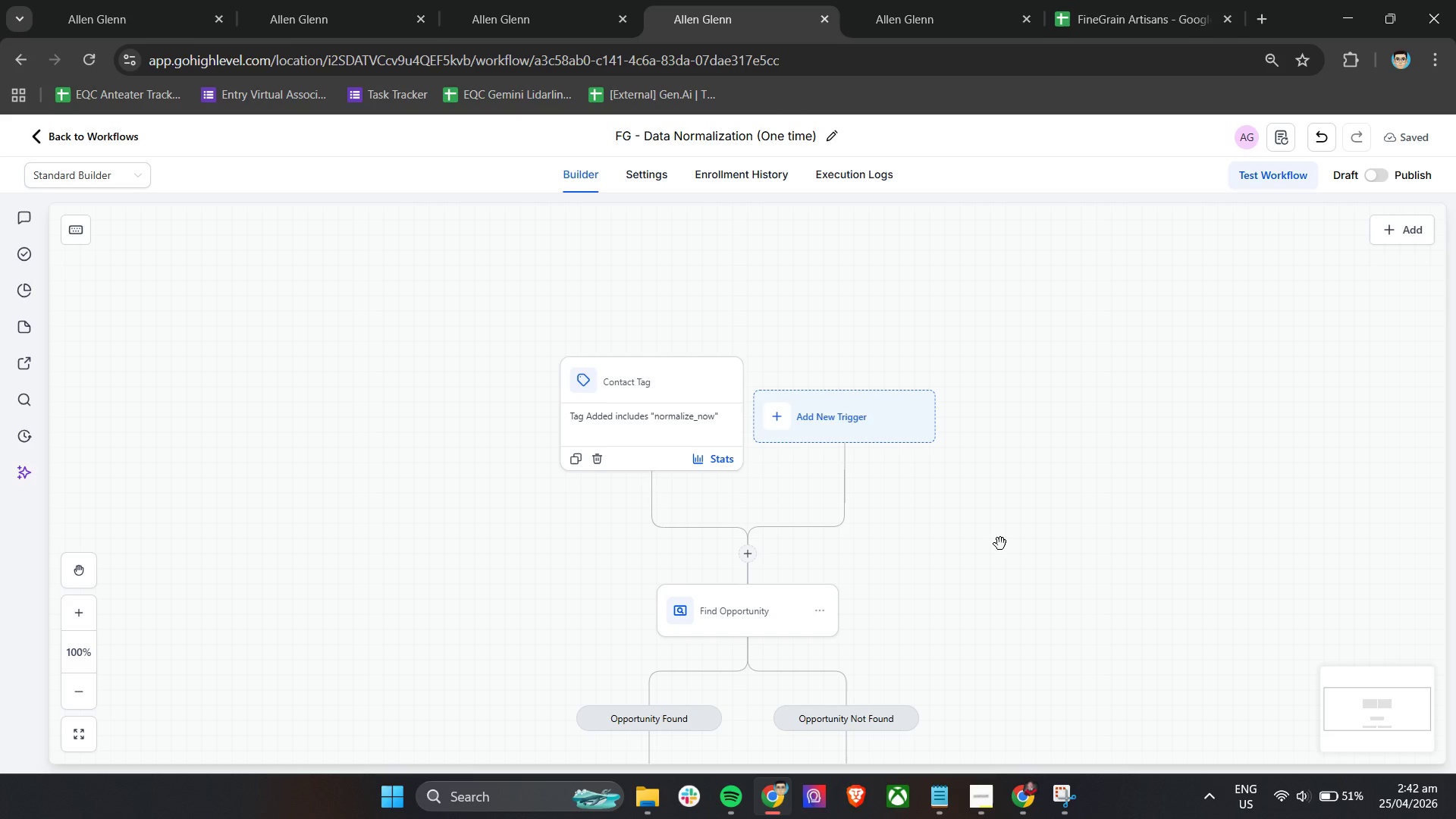 
wait(83.19)
 